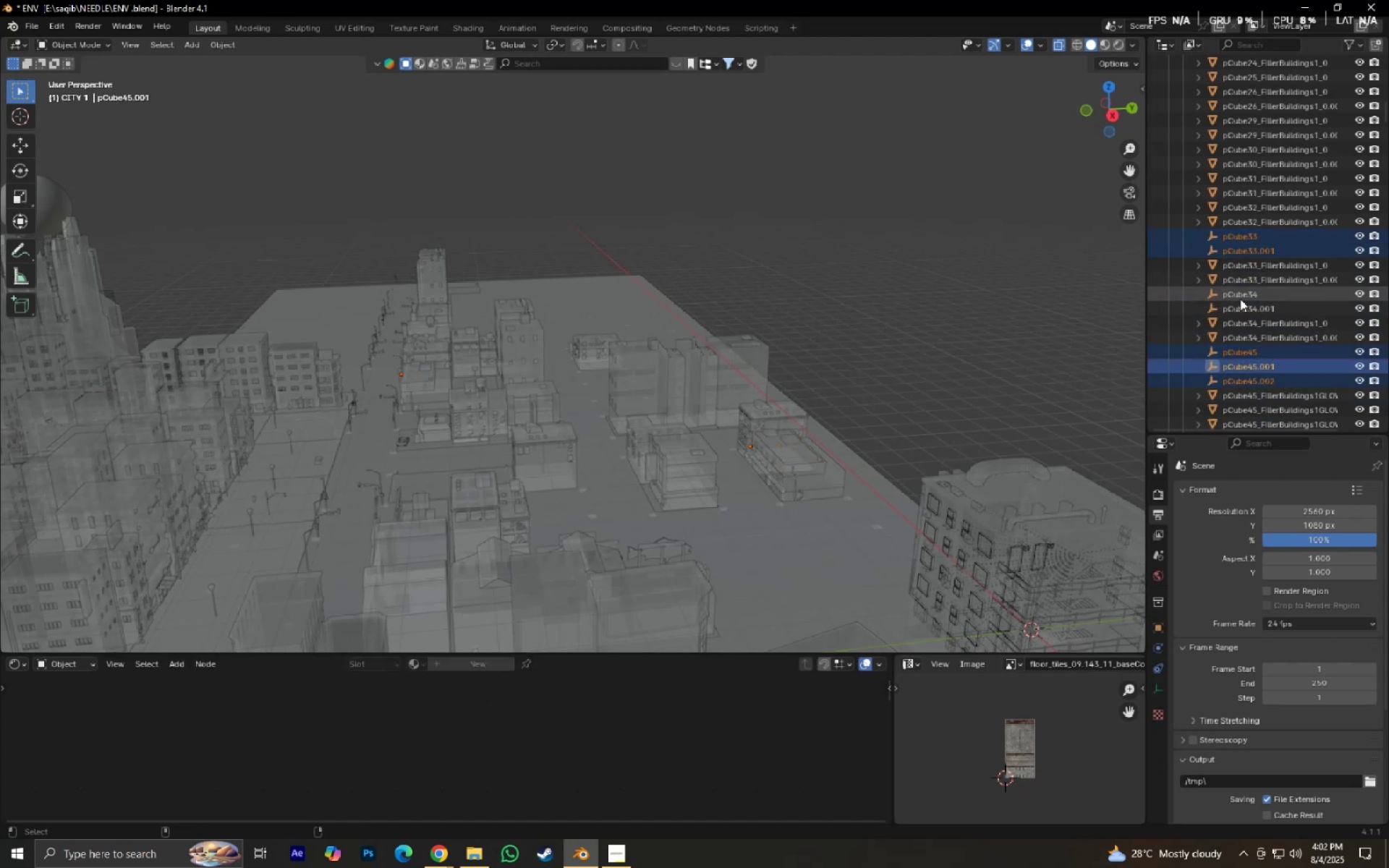 
triple_click([1240, 299])
 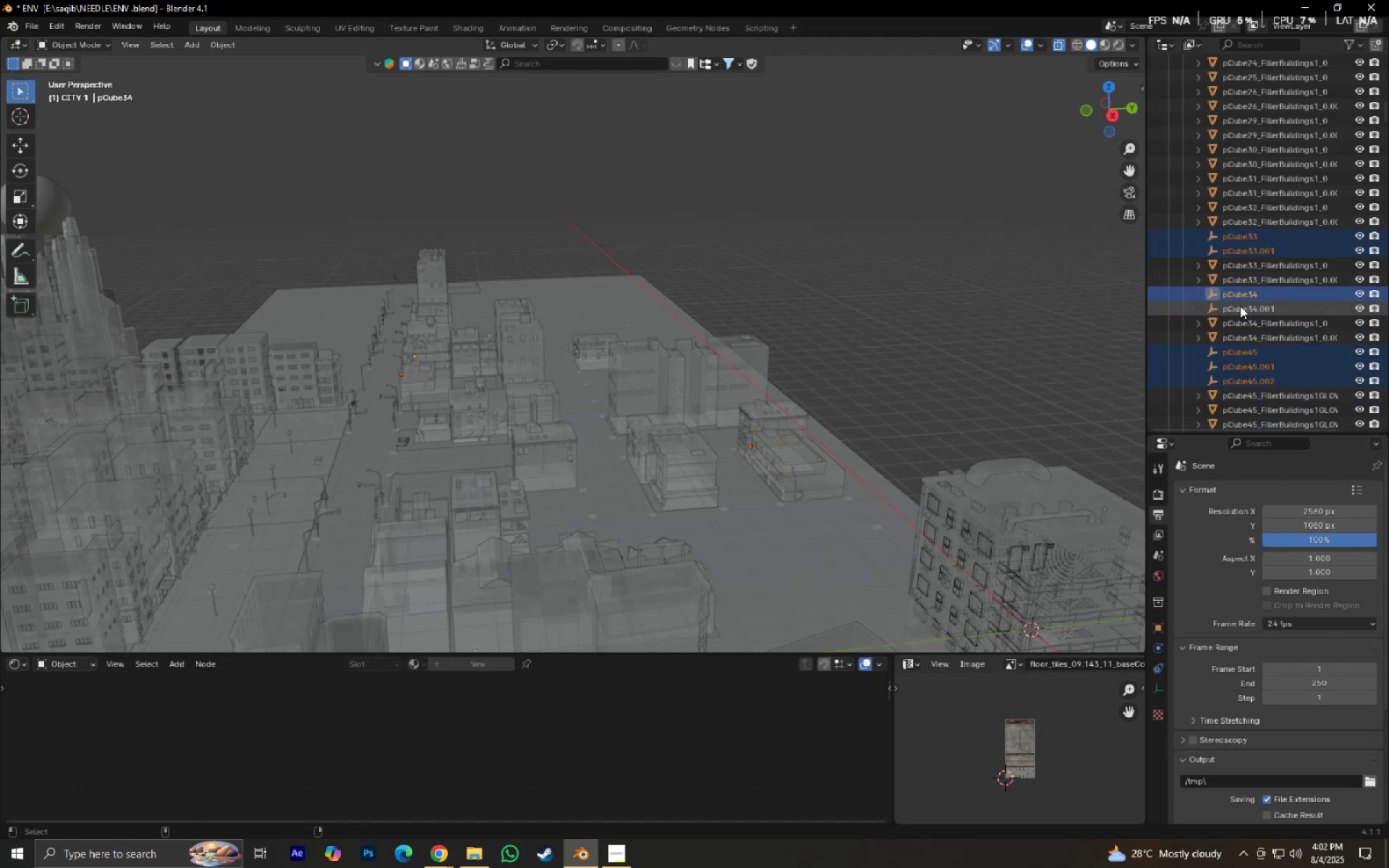 
triple_click([1240, 306])
 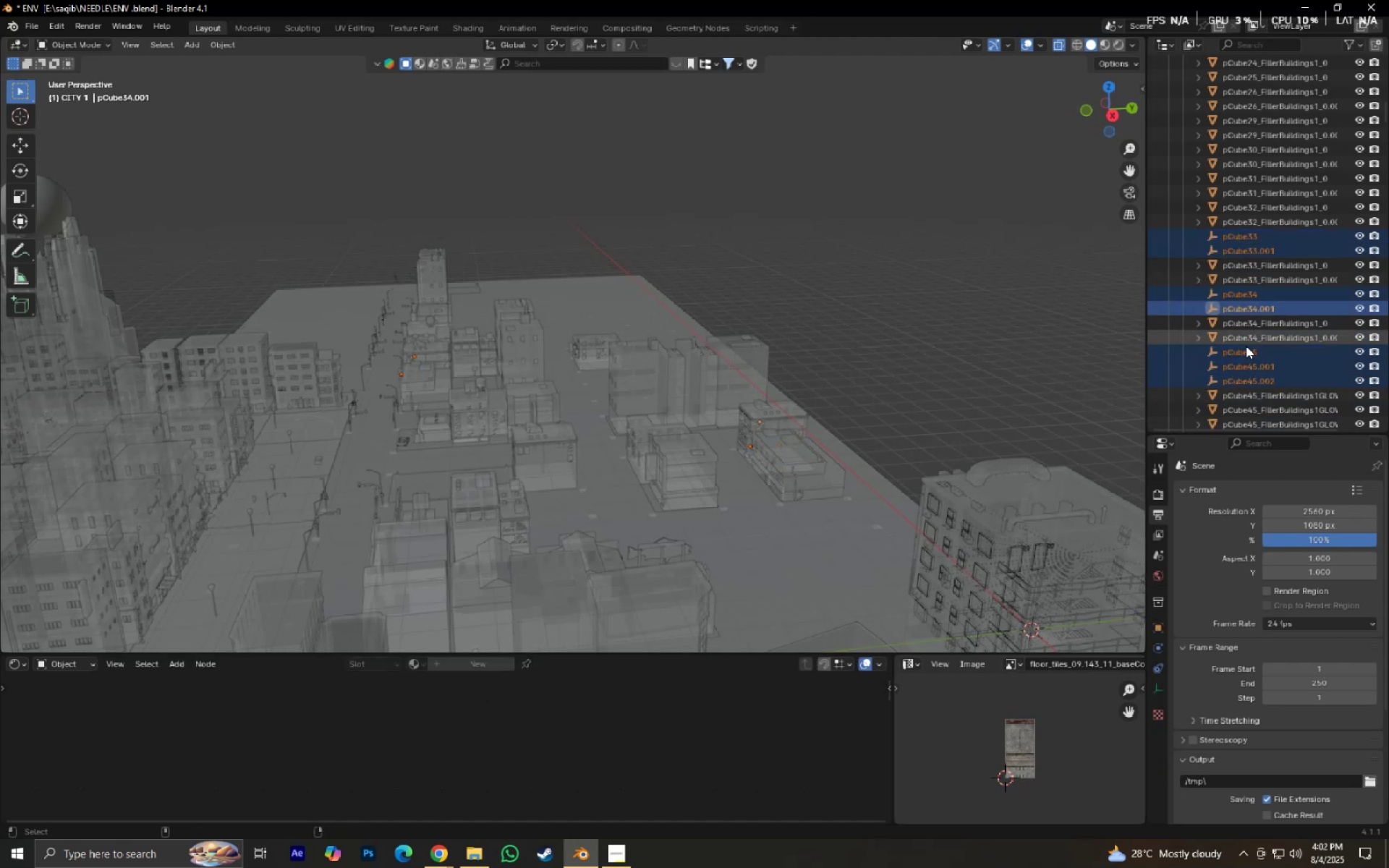 
scroll: coordinate [1257, 373], scroll_direction: down, amount: 4.0
 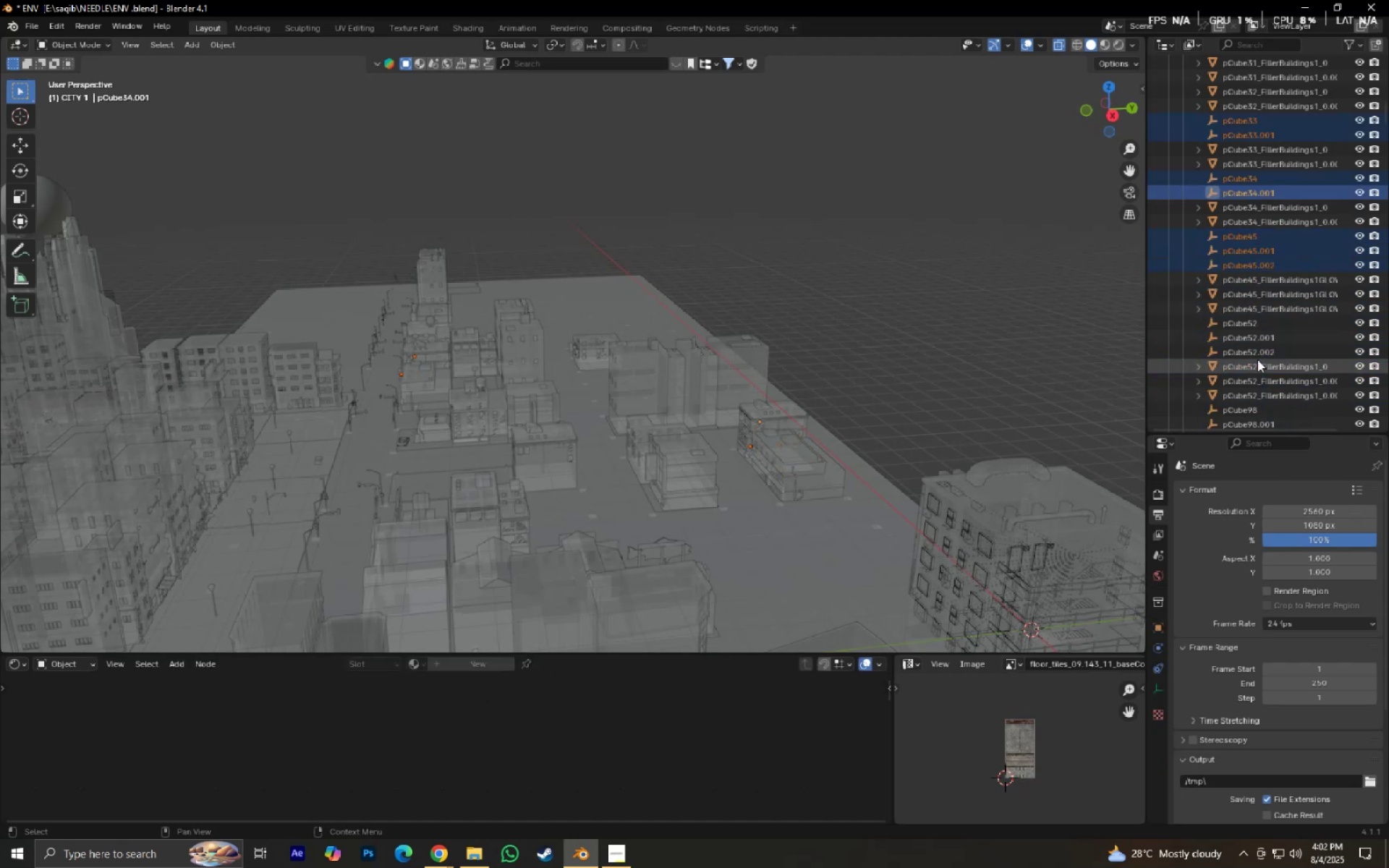 
hold_key(key=ControlLeft, duration=1.53)
left_click([1250, 327])
 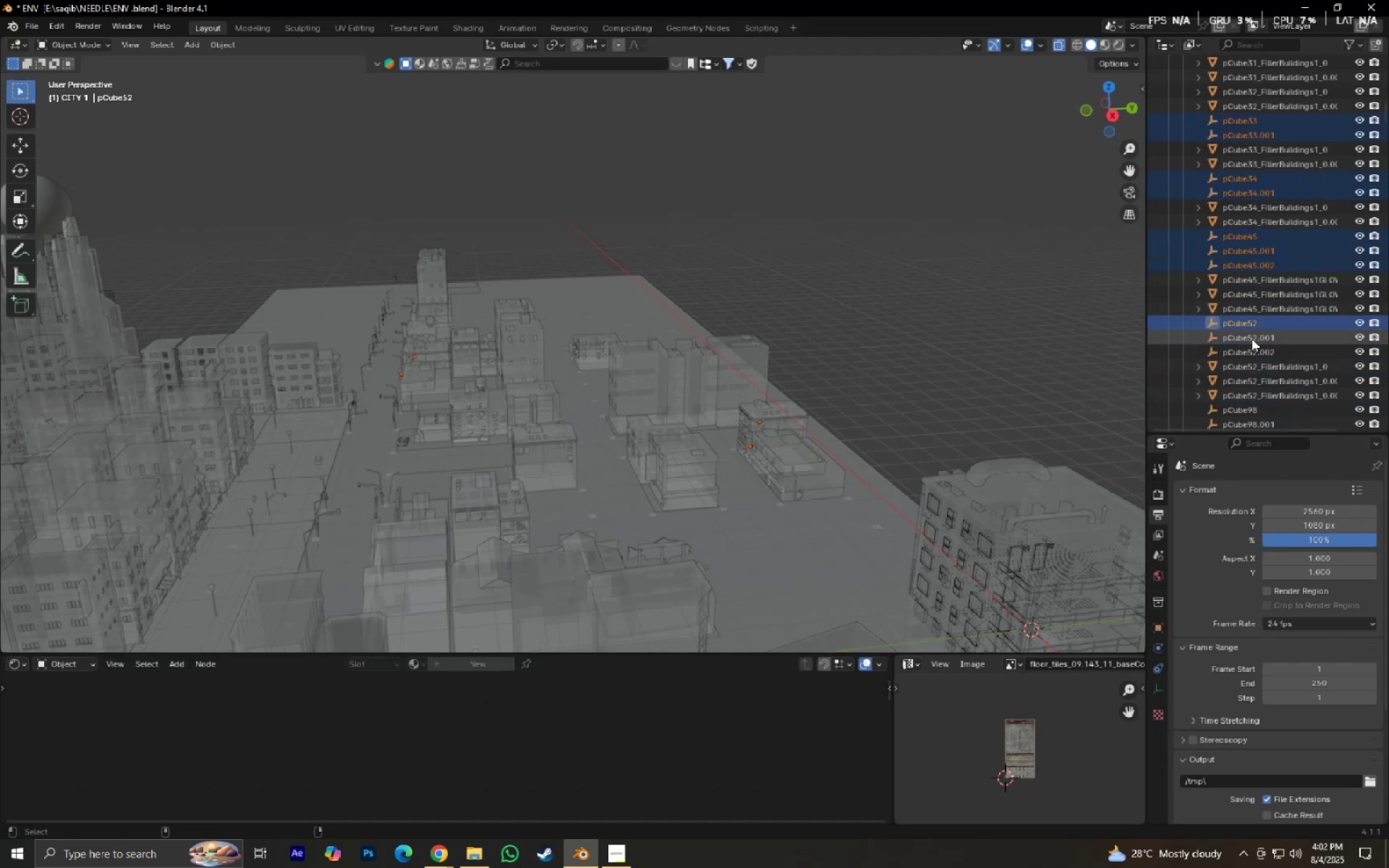 
double_click([1252, 339])
 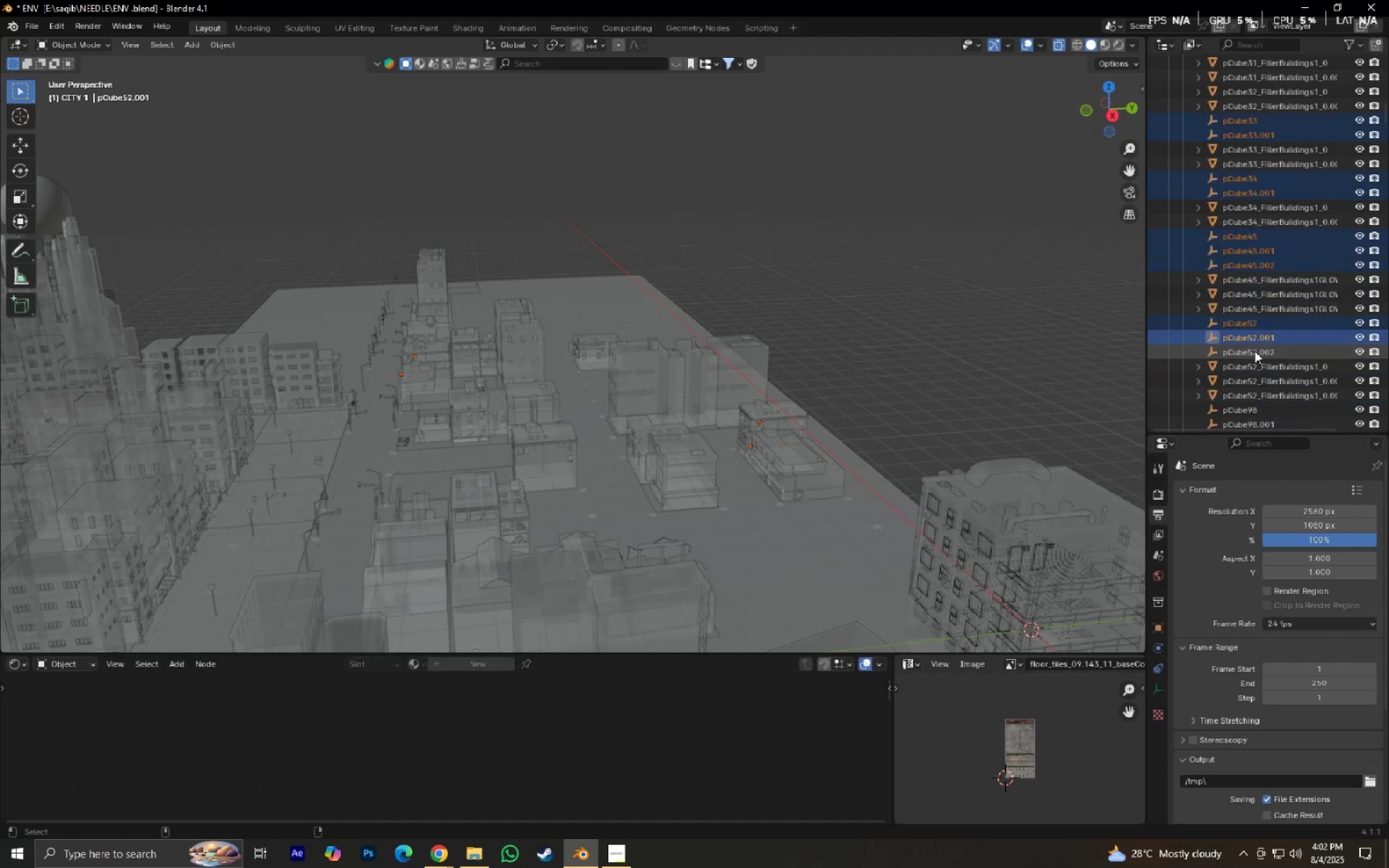 
hold_key(key=ControlLeft, duration=0.39)
triple_click([1254, 351])
 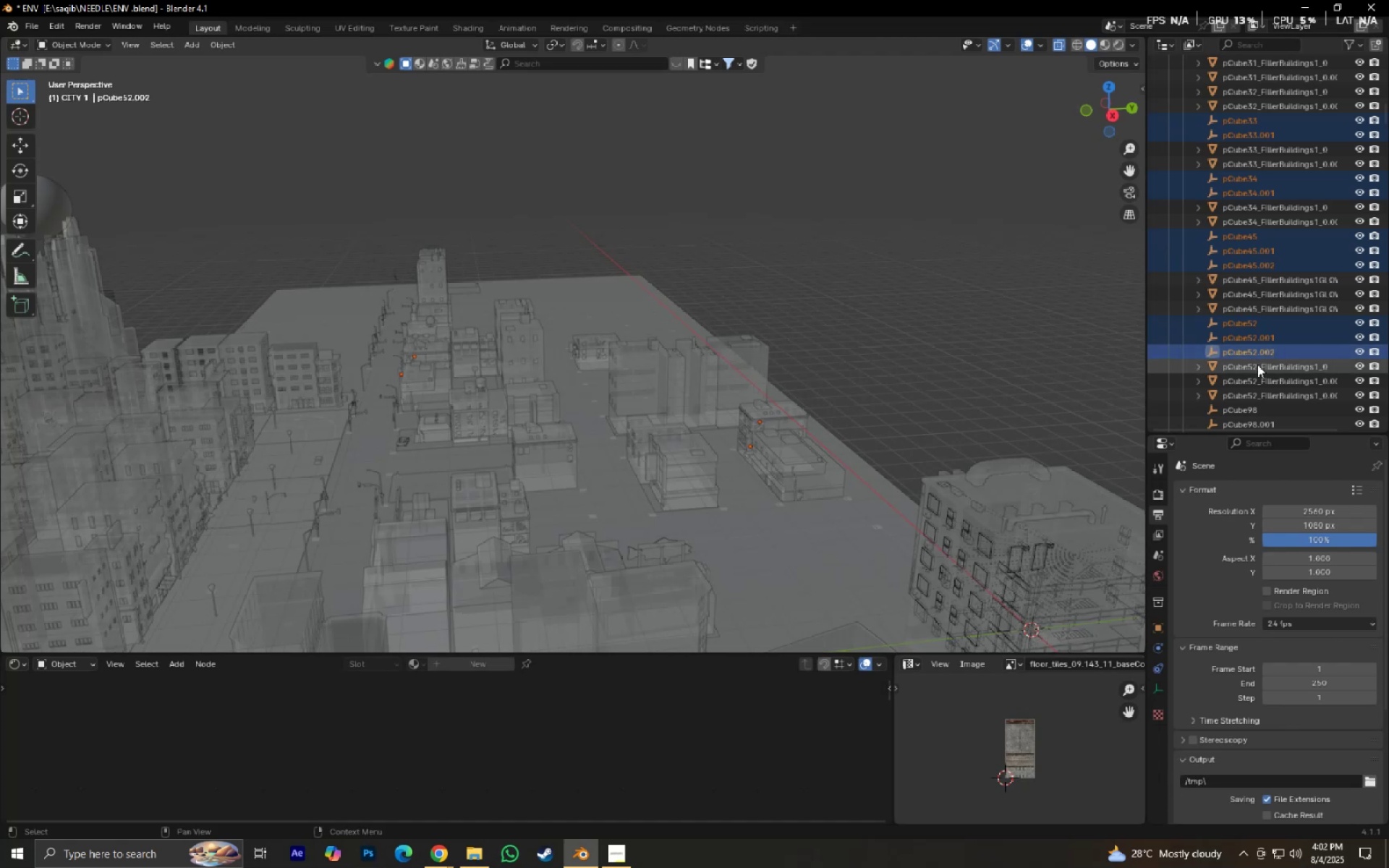 
hold_key(key=ControlLeft, duration=0.52)
left_click([1252, 408])
 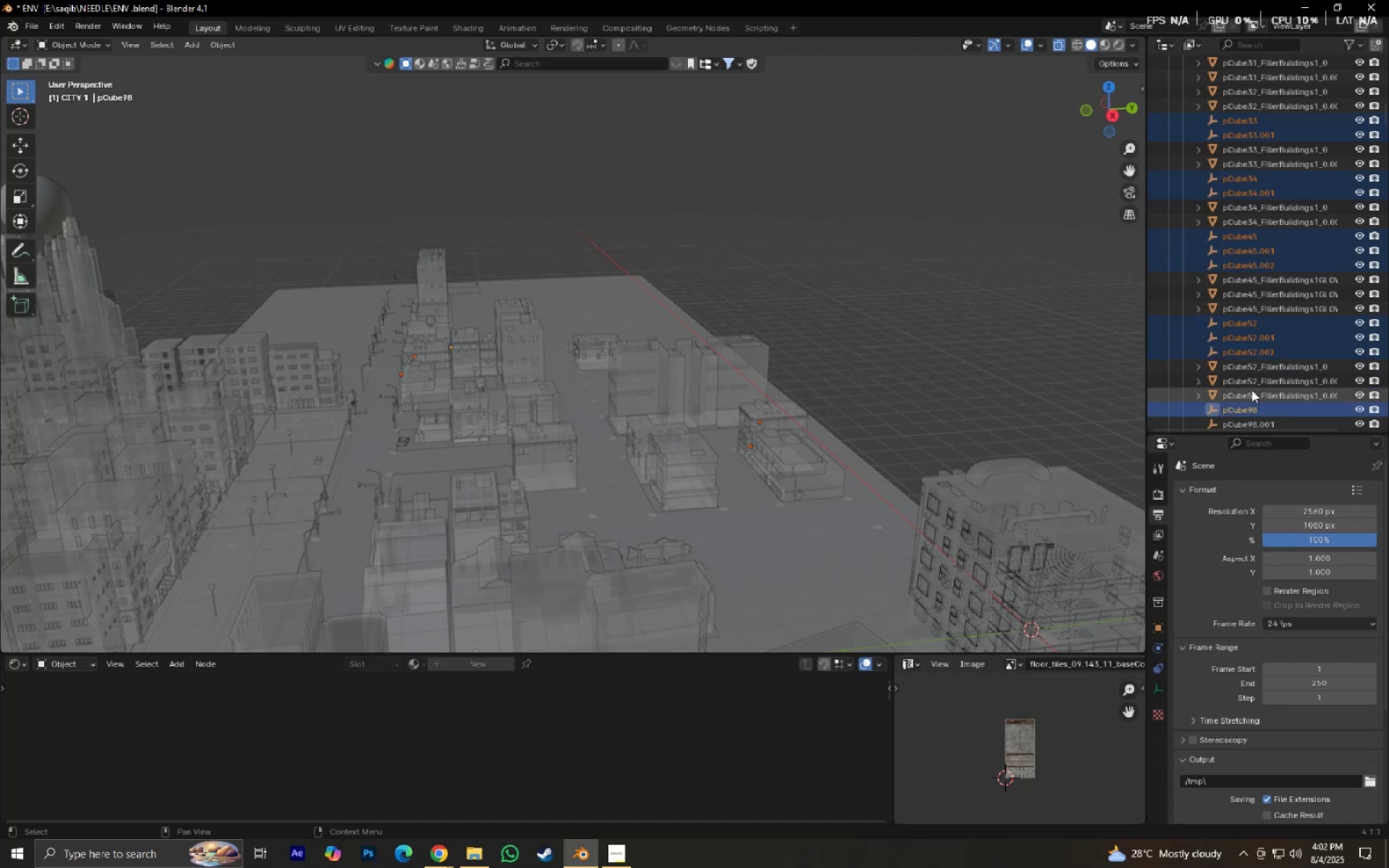 
scroll: coordinate [1252, 378], scroll_direction: down, amount: 4.0
 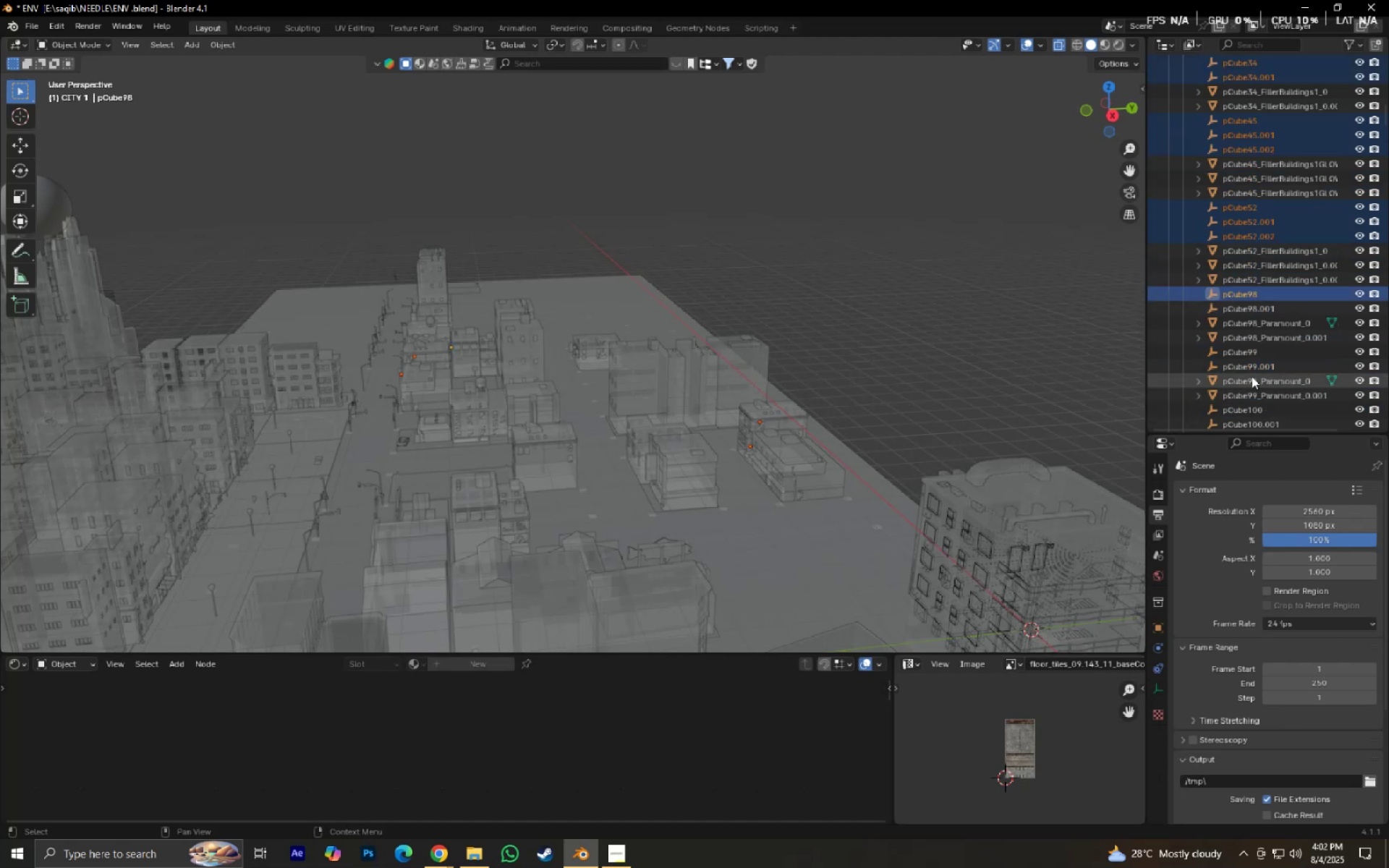 
hold_key(key=ControlLeft, duration=0.87)
left_click([1241, 319])
 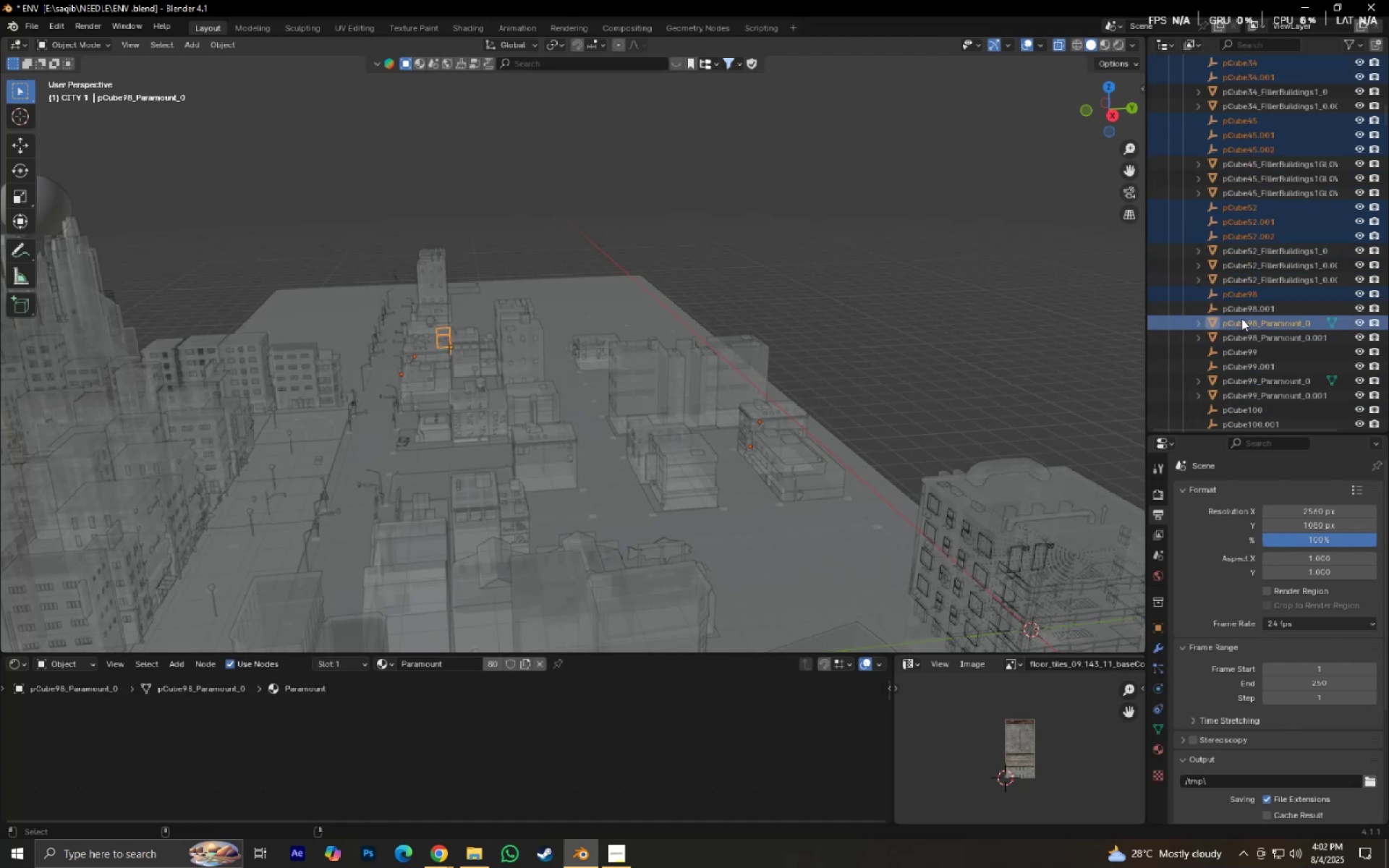 
key(Control+ControlLeft)
 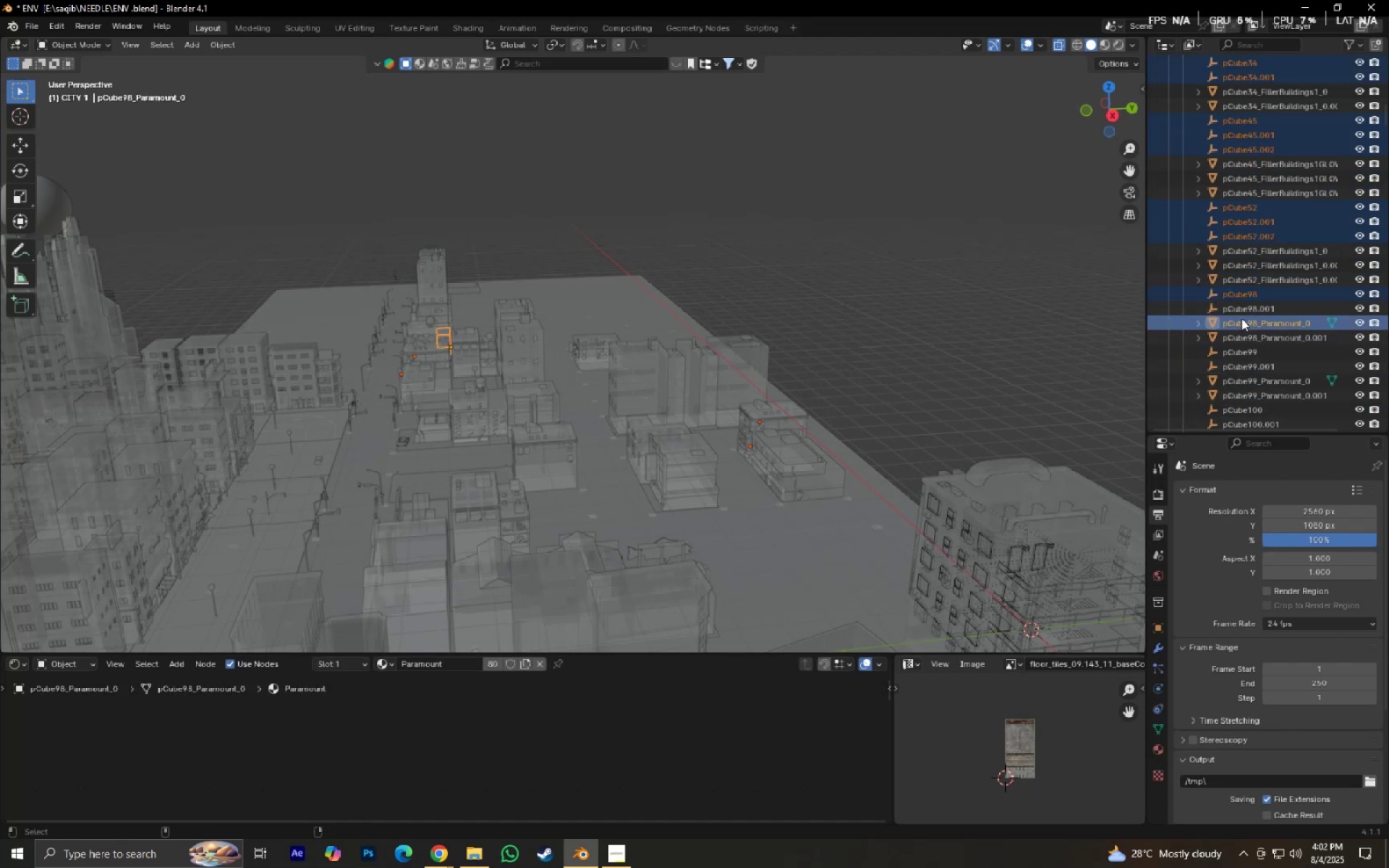 
key(Control+Z)
 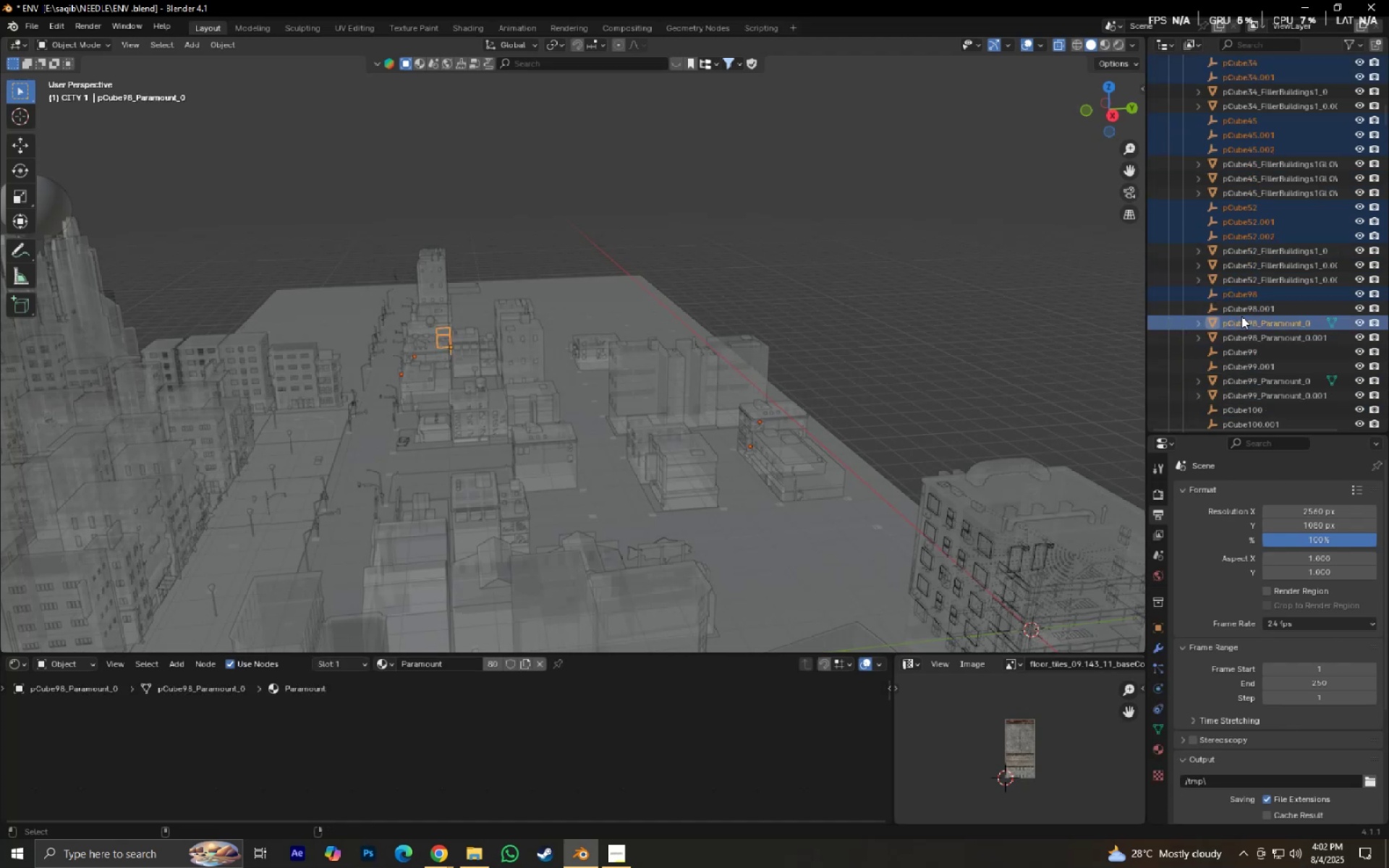 
hold_key(key=ControlLeft, duration=0.53)
left_click([1241, 313])
 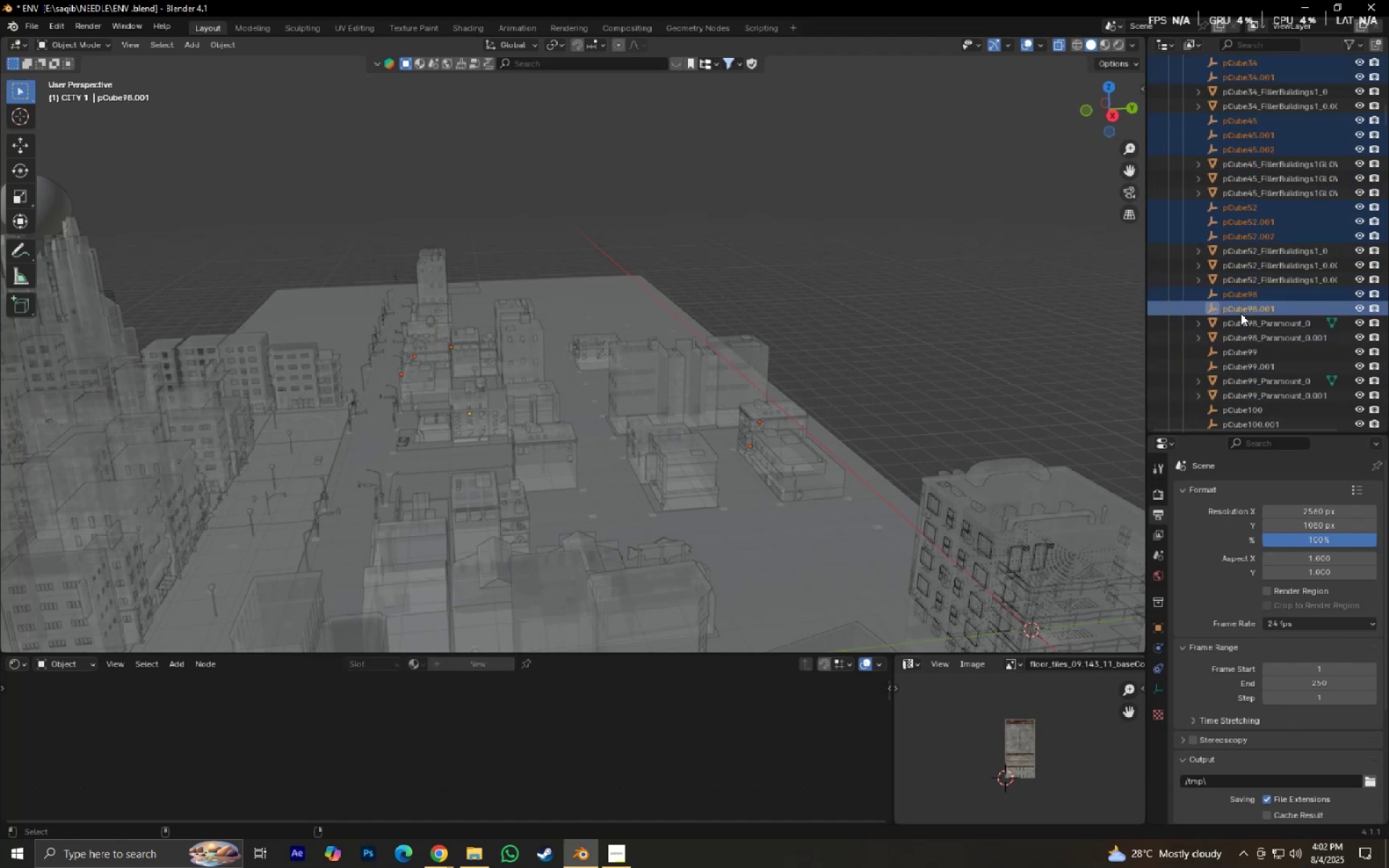 
hold_key(key=ControlLeft, duration=1.17)
left_click([1245, 370])
 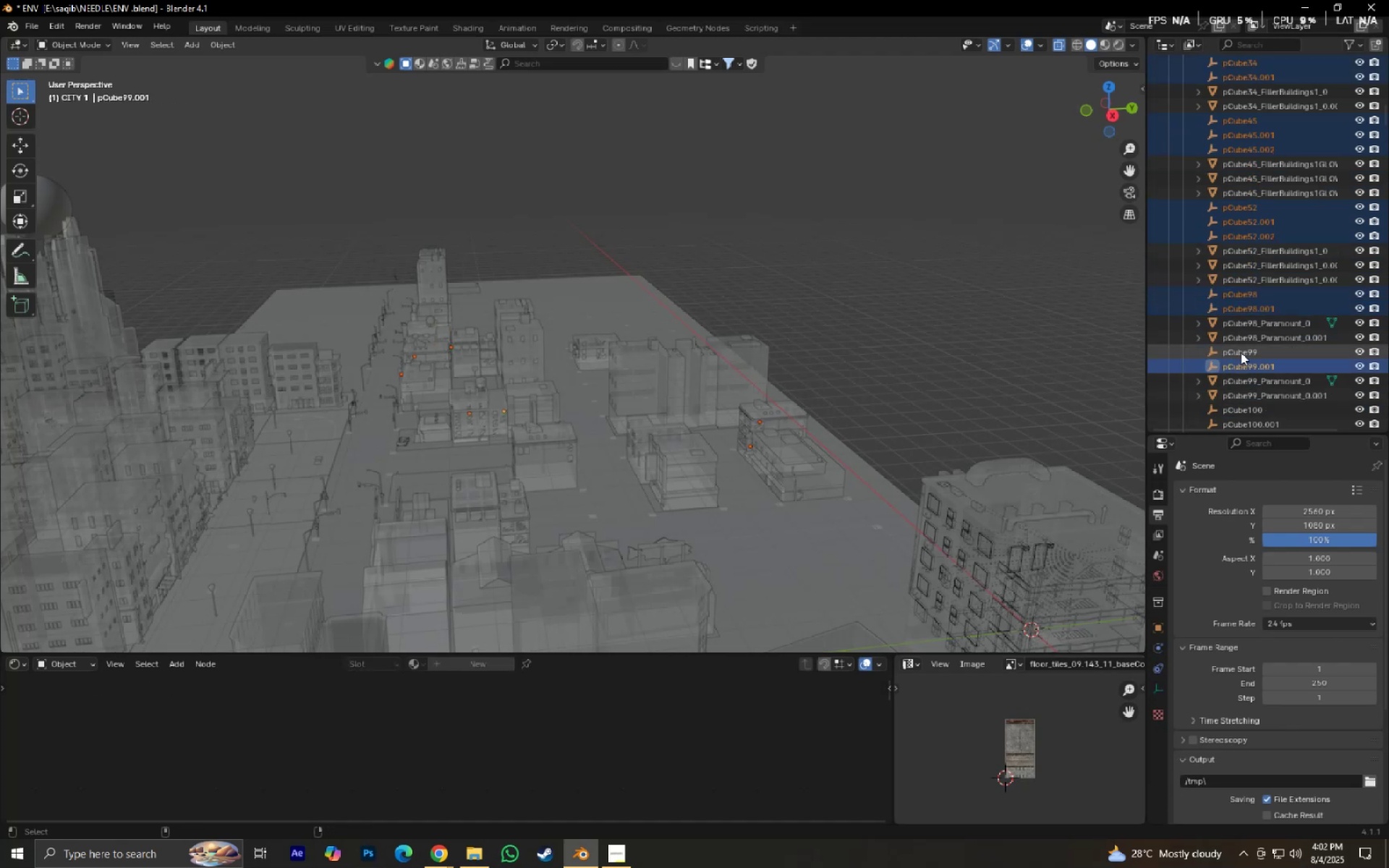 
double_click([1241, 352])
 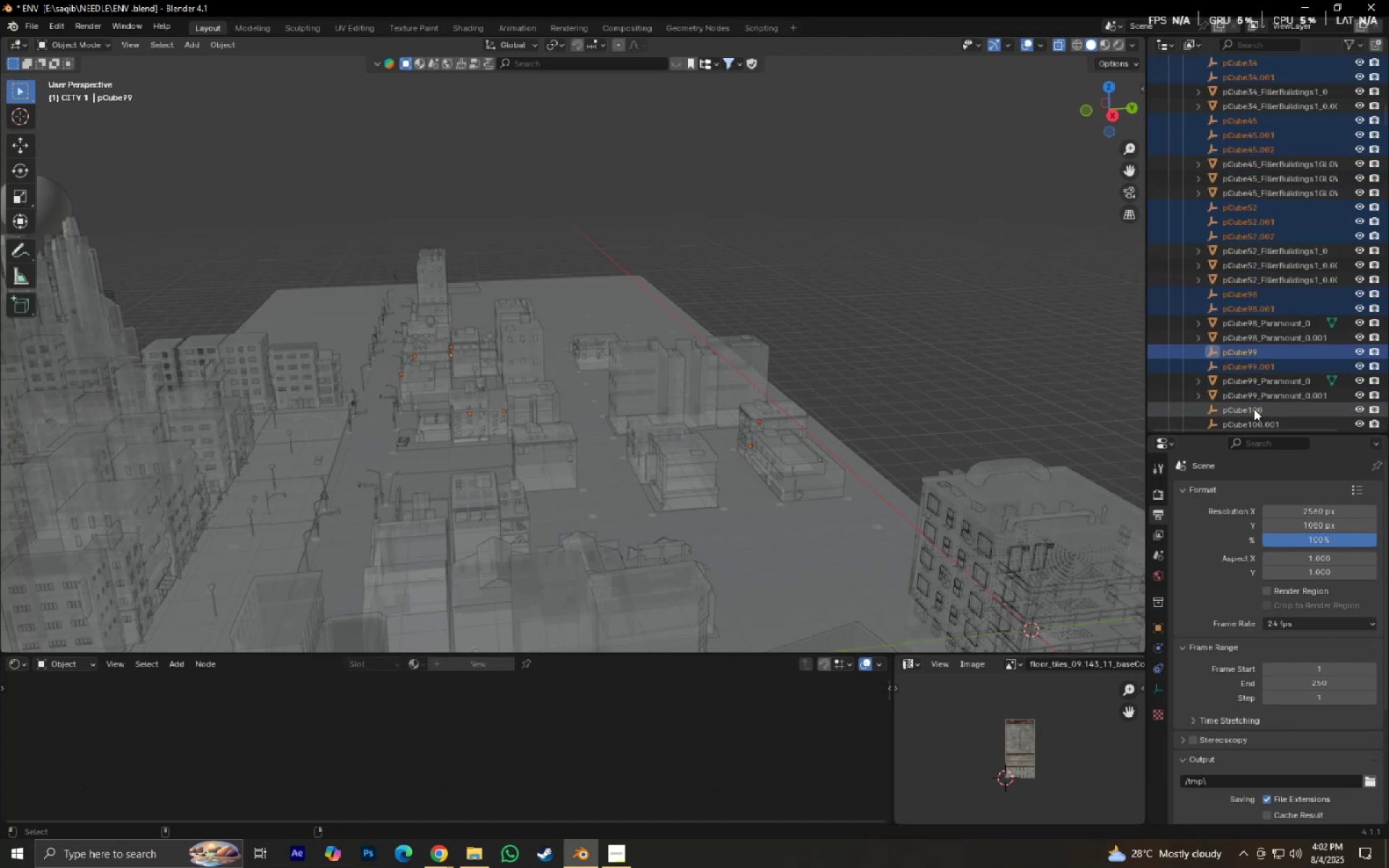 
hold_key(key=ControlLeft, duration=0.46)
left_click([1246, 409])
 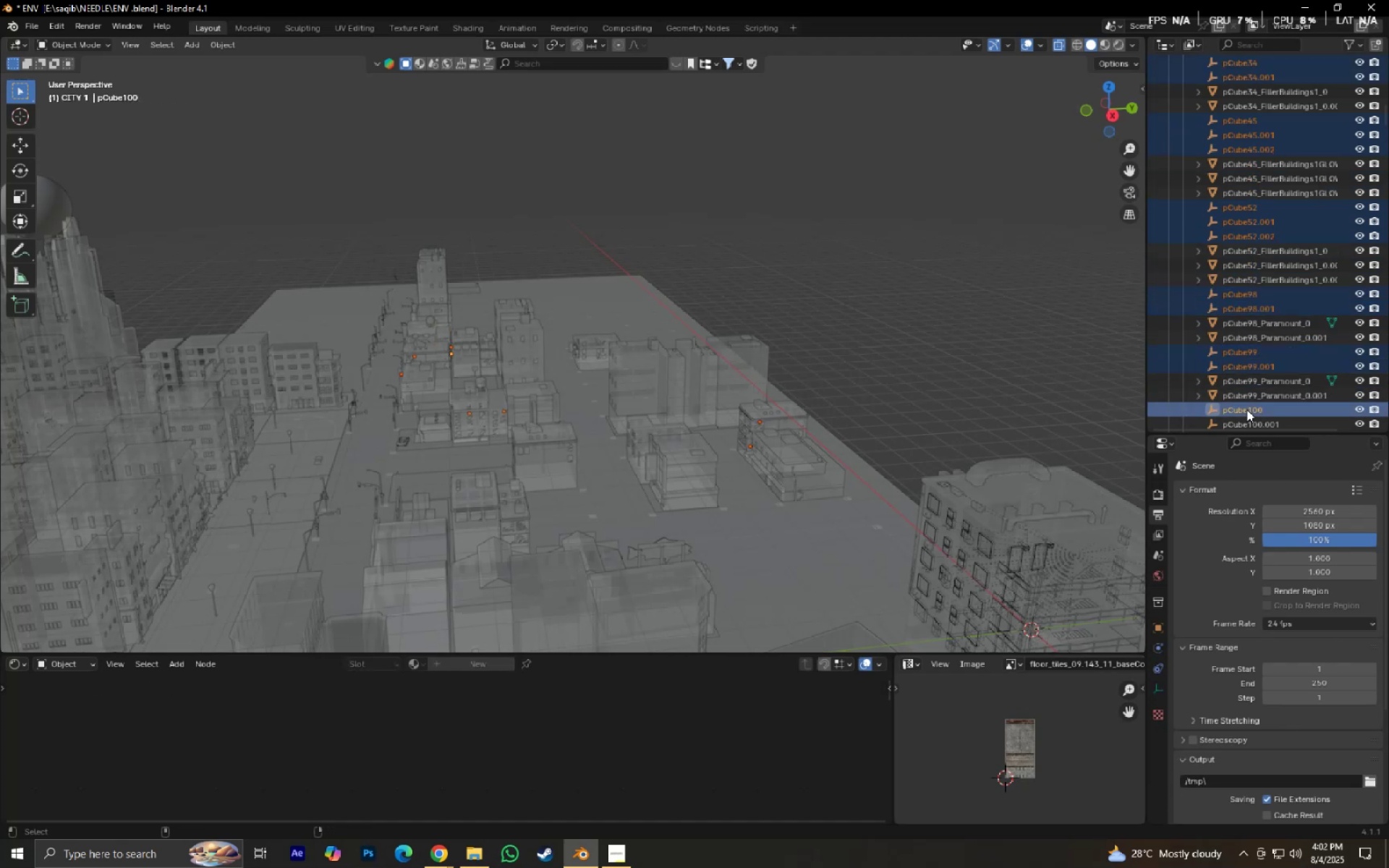 
scroll: coordinate [1246, 409], scroll_direction: down, amount: 6.0
 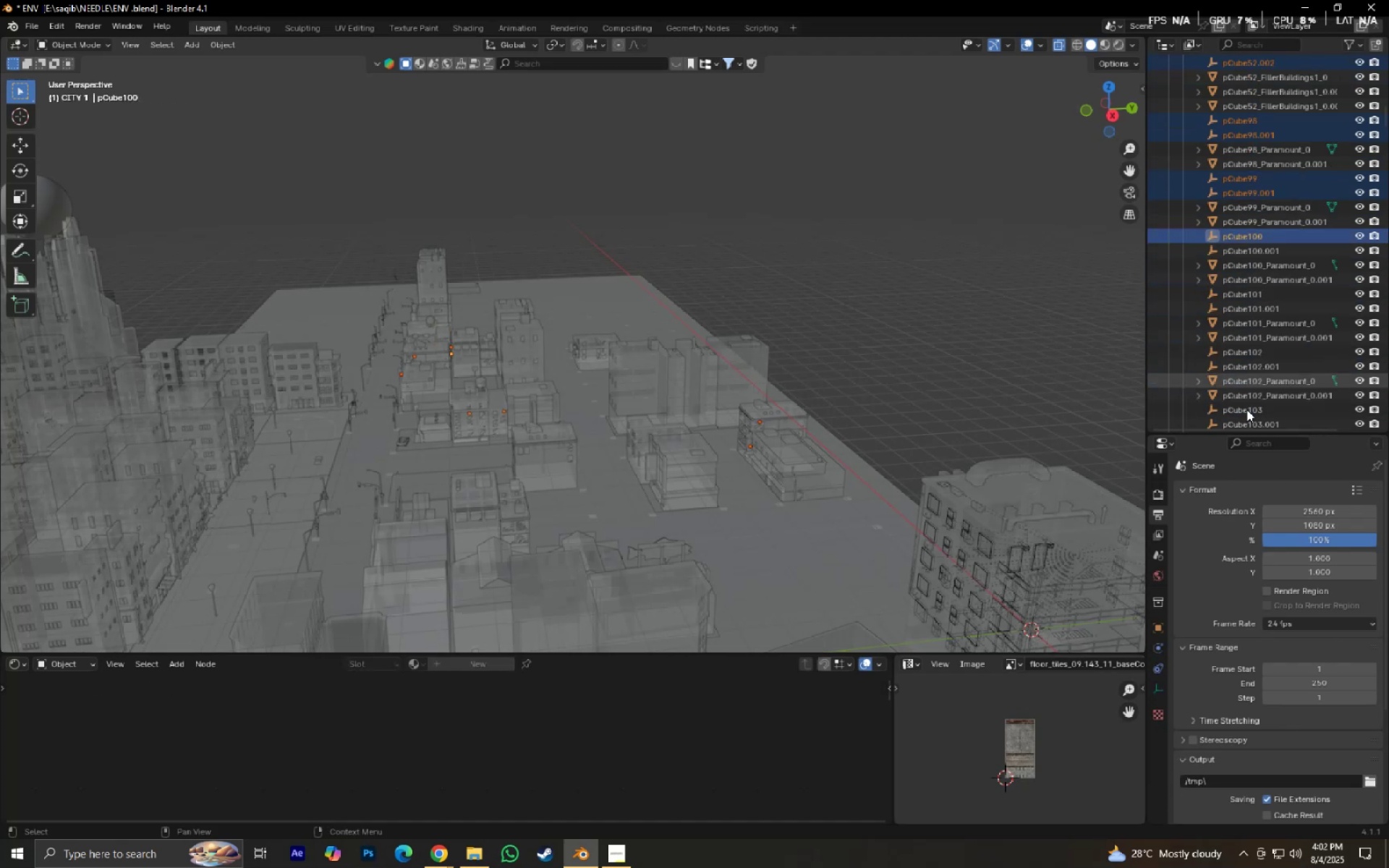 
hold_key(key=ControlLeft, duration=0.97)
left_click([1238, 256])
 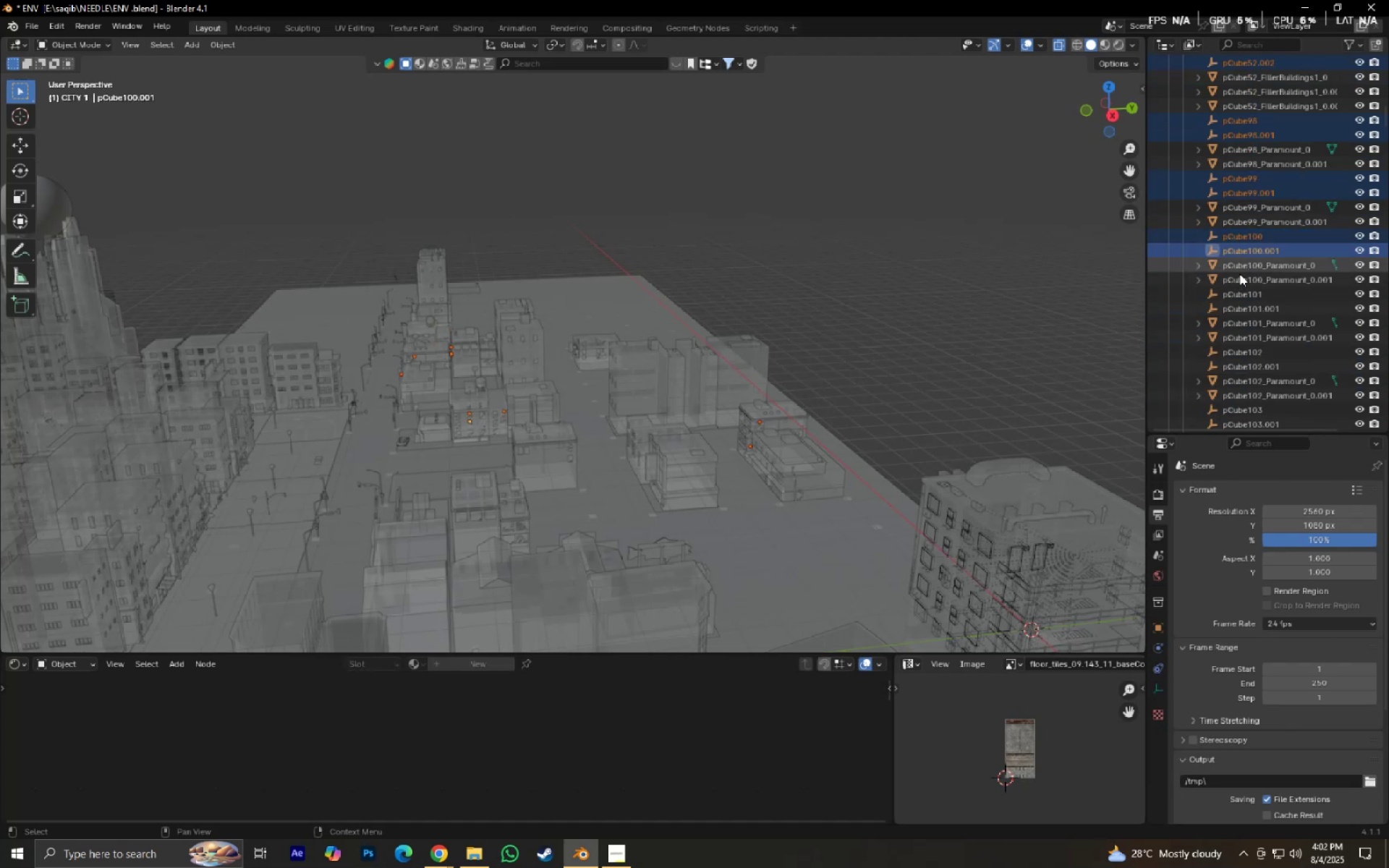 
hold_key(key=ControlLeft, duration=1.51)
left_click([1241, 296])
 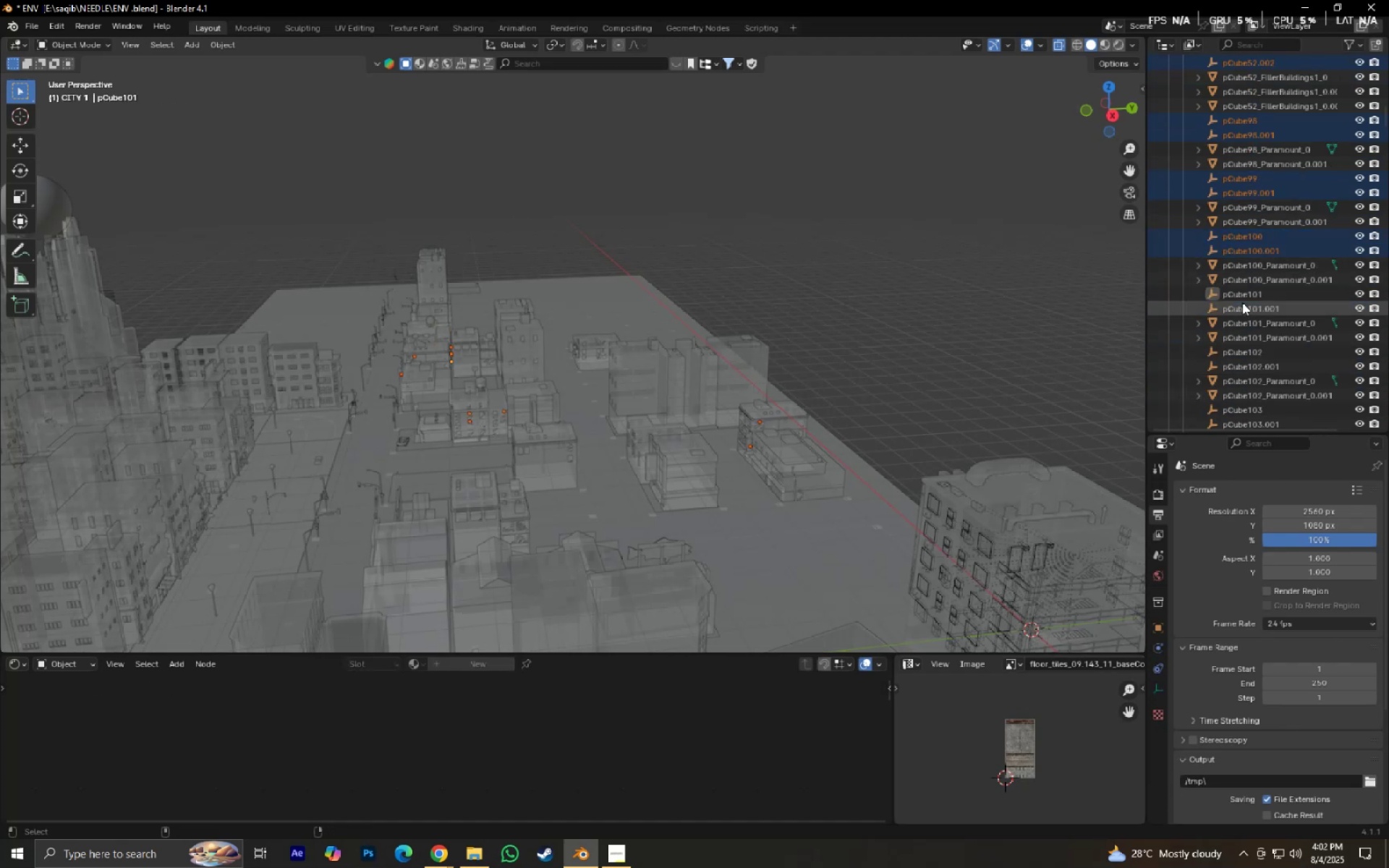 
triple_click([1242, 302])
 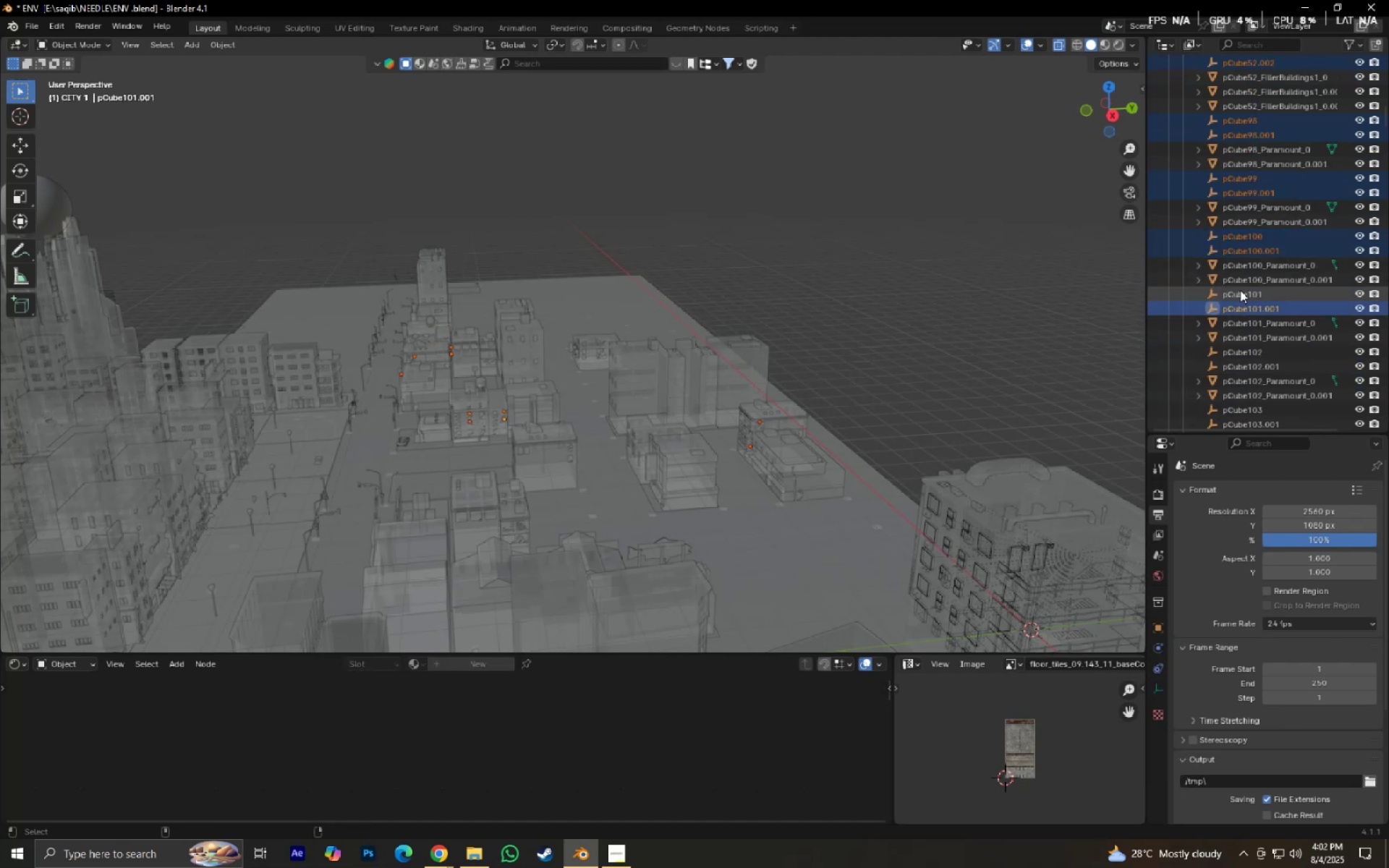 
triple_click([1240, 290])
 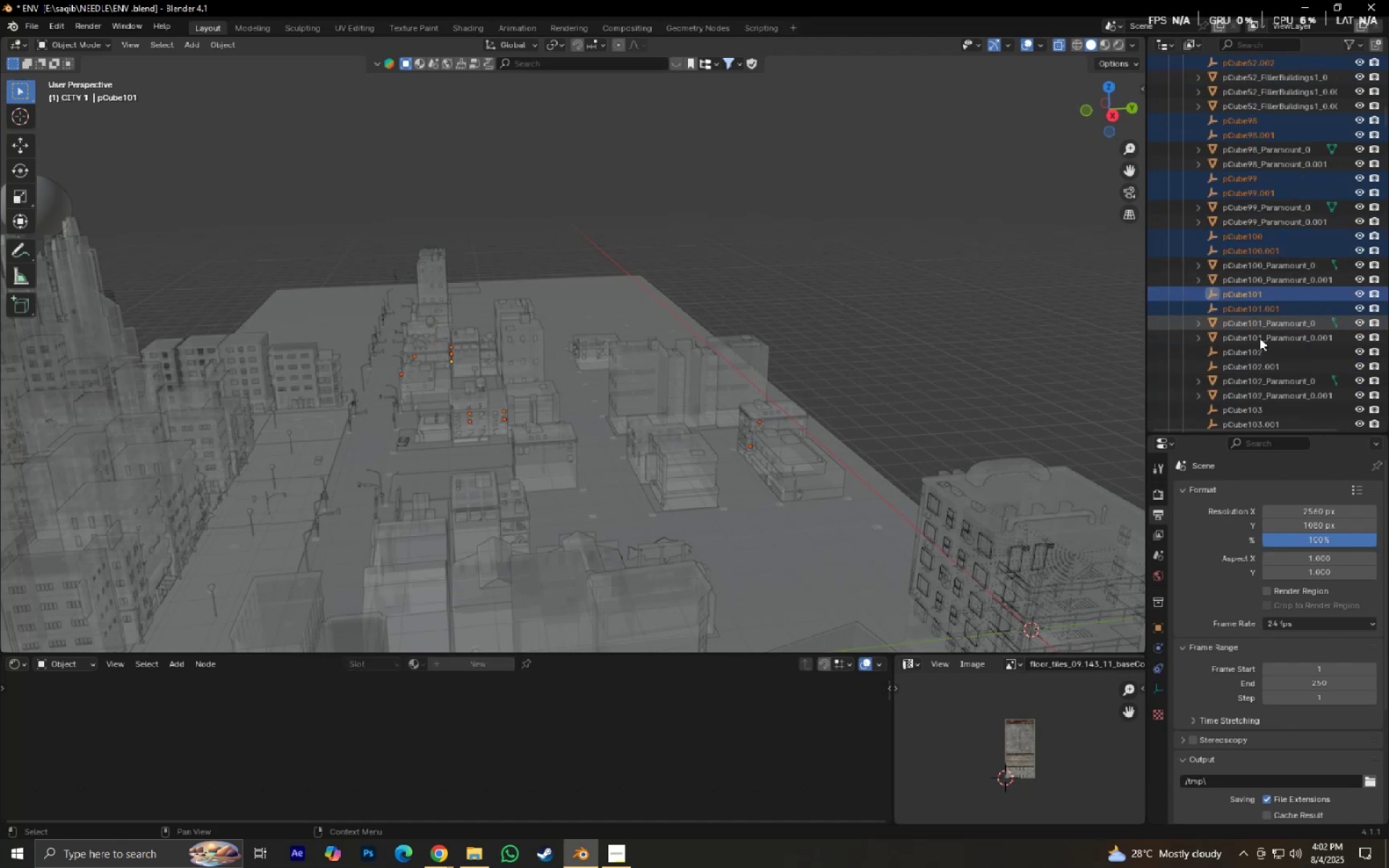 
hold_key(key=ControlLeft, duration=0.92)
left_click([1234, 356])
 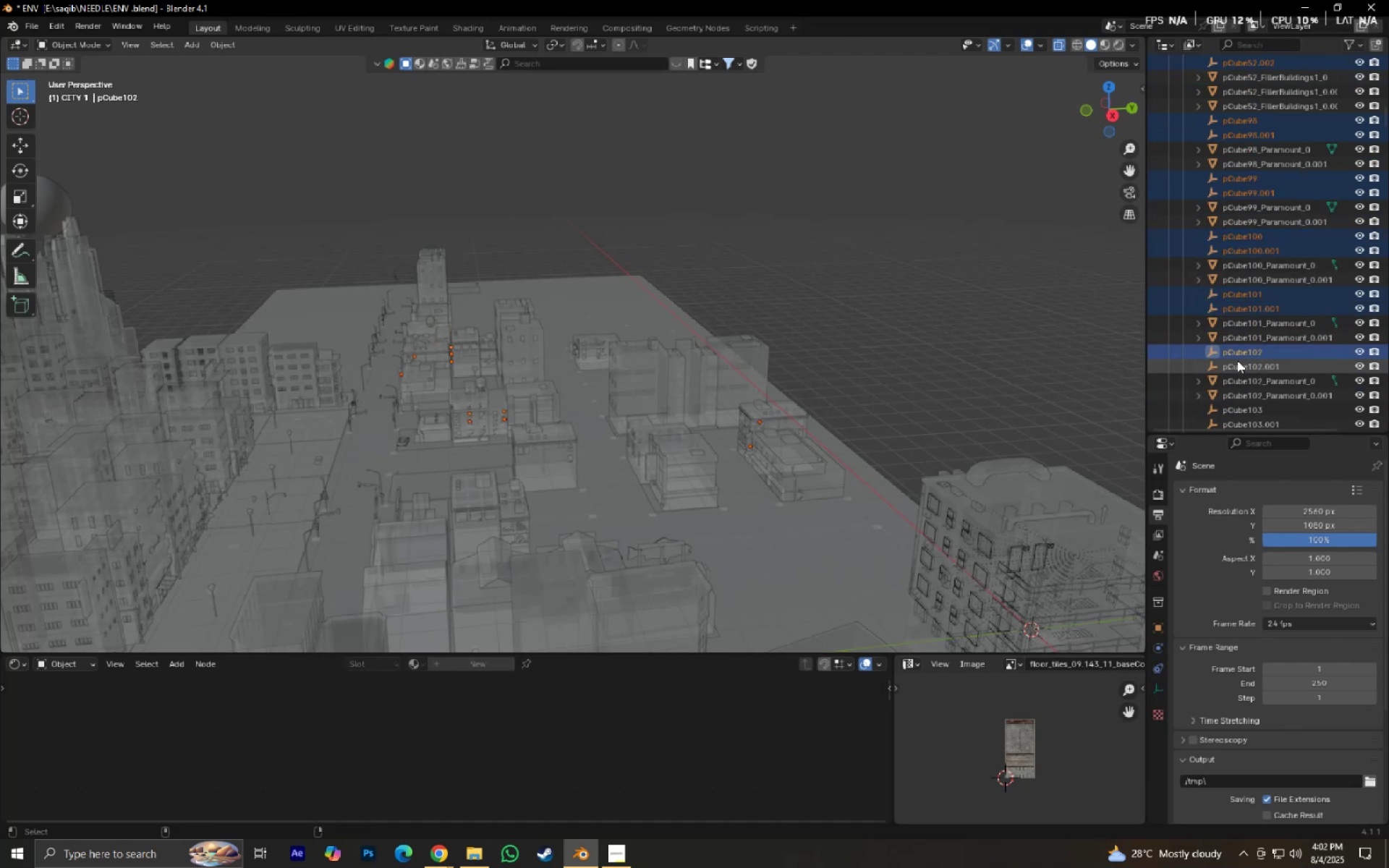 
double_click([1240, 360])
 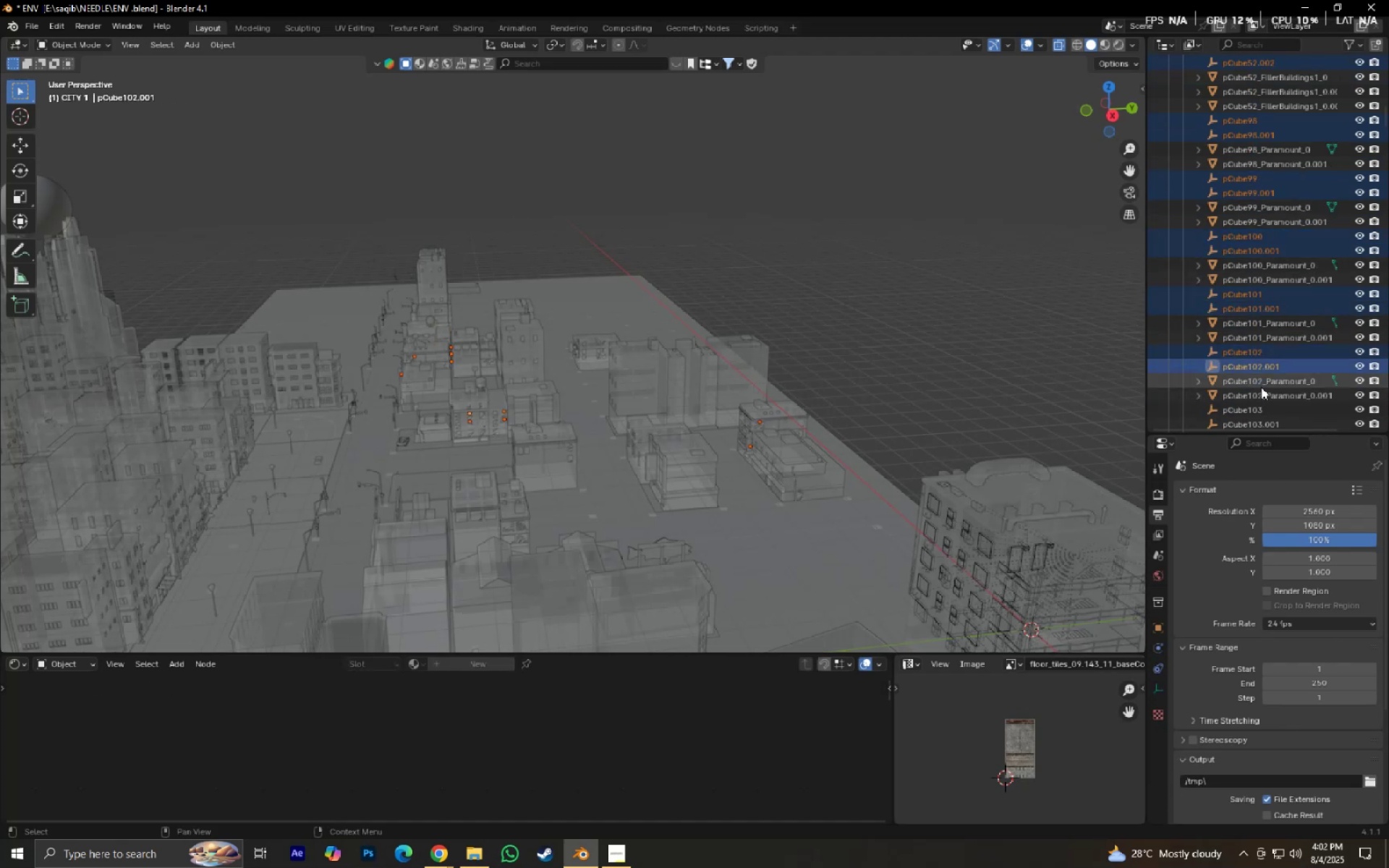 
hold_key(key=ControlLeft, duration=1.38)
left_click([1246, 407])
 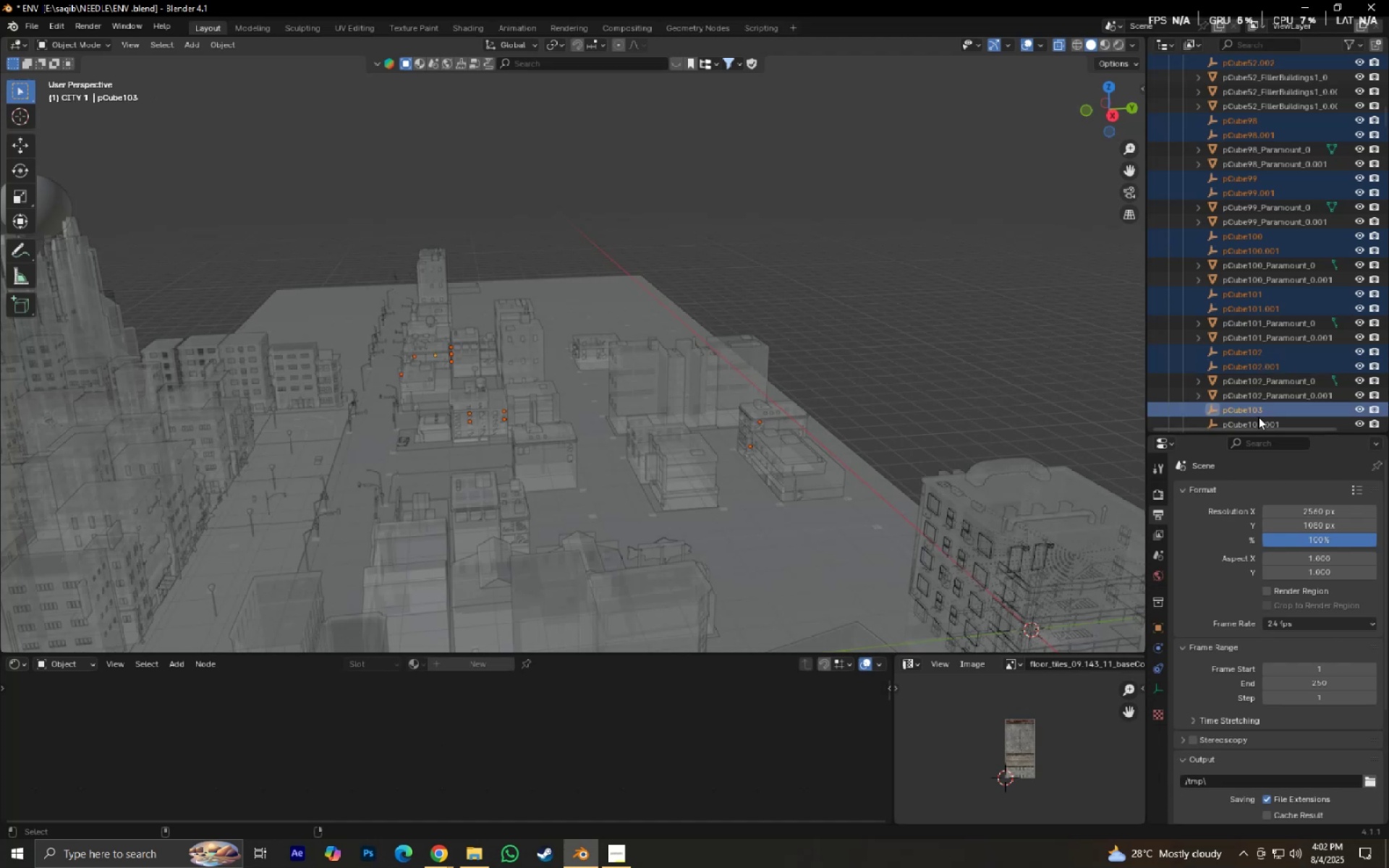 
left_click([1265, 421])
 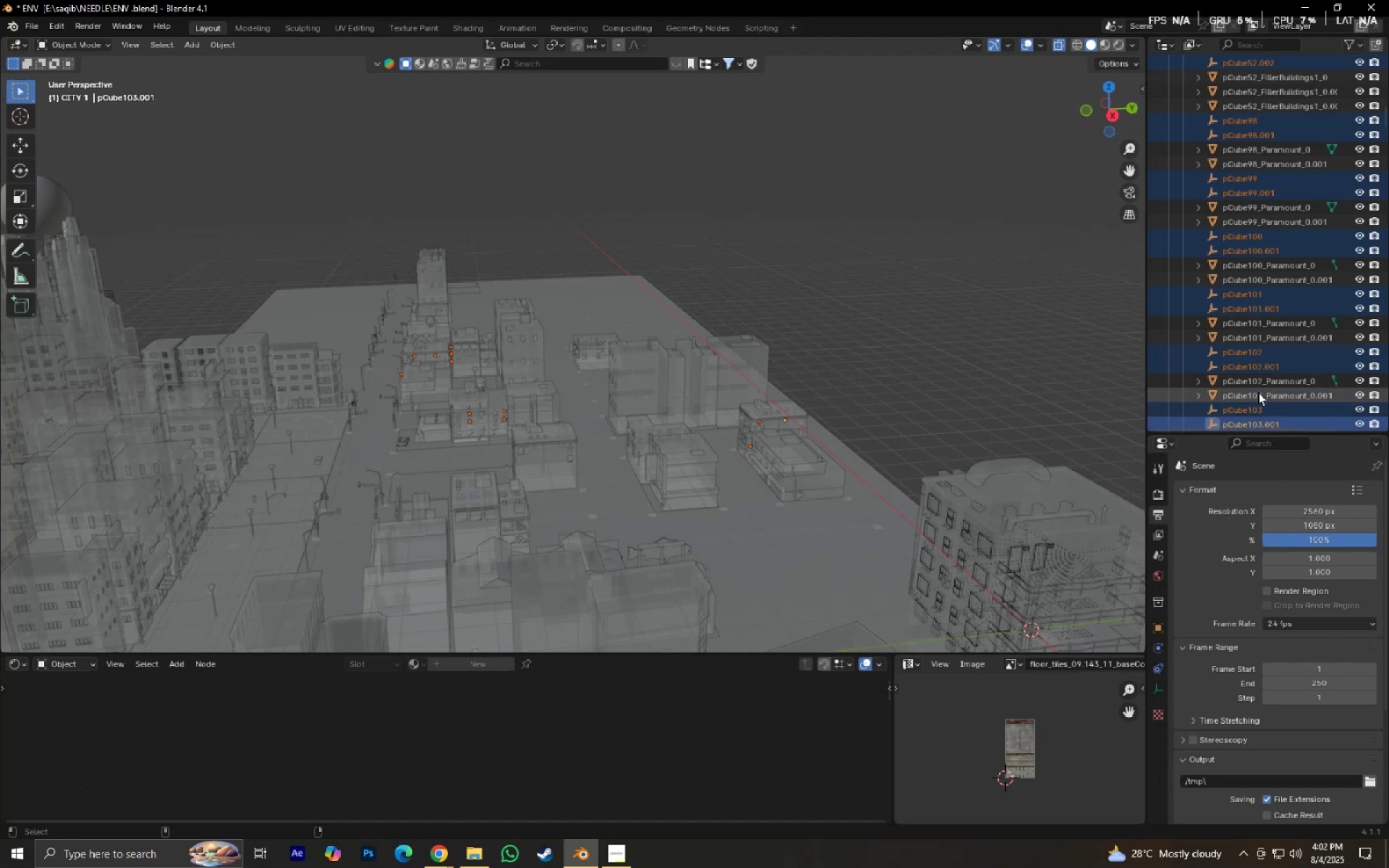 
scroll: coordinate [1258, 388], scroll_direction: down, amount: 4.0
 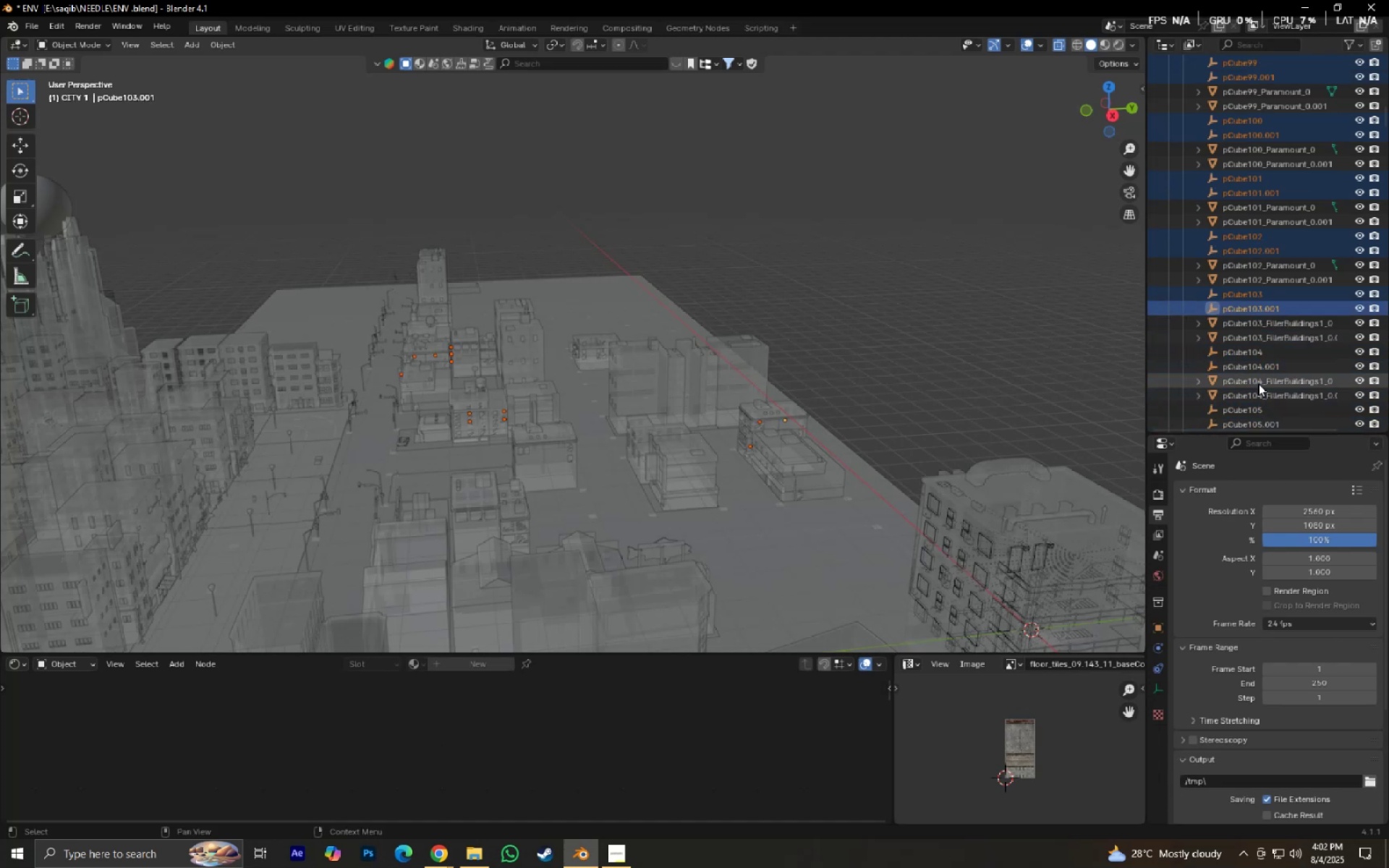 
hold_key(key=ControlLeft, duration=1.15)
left_click([1260, 355])
 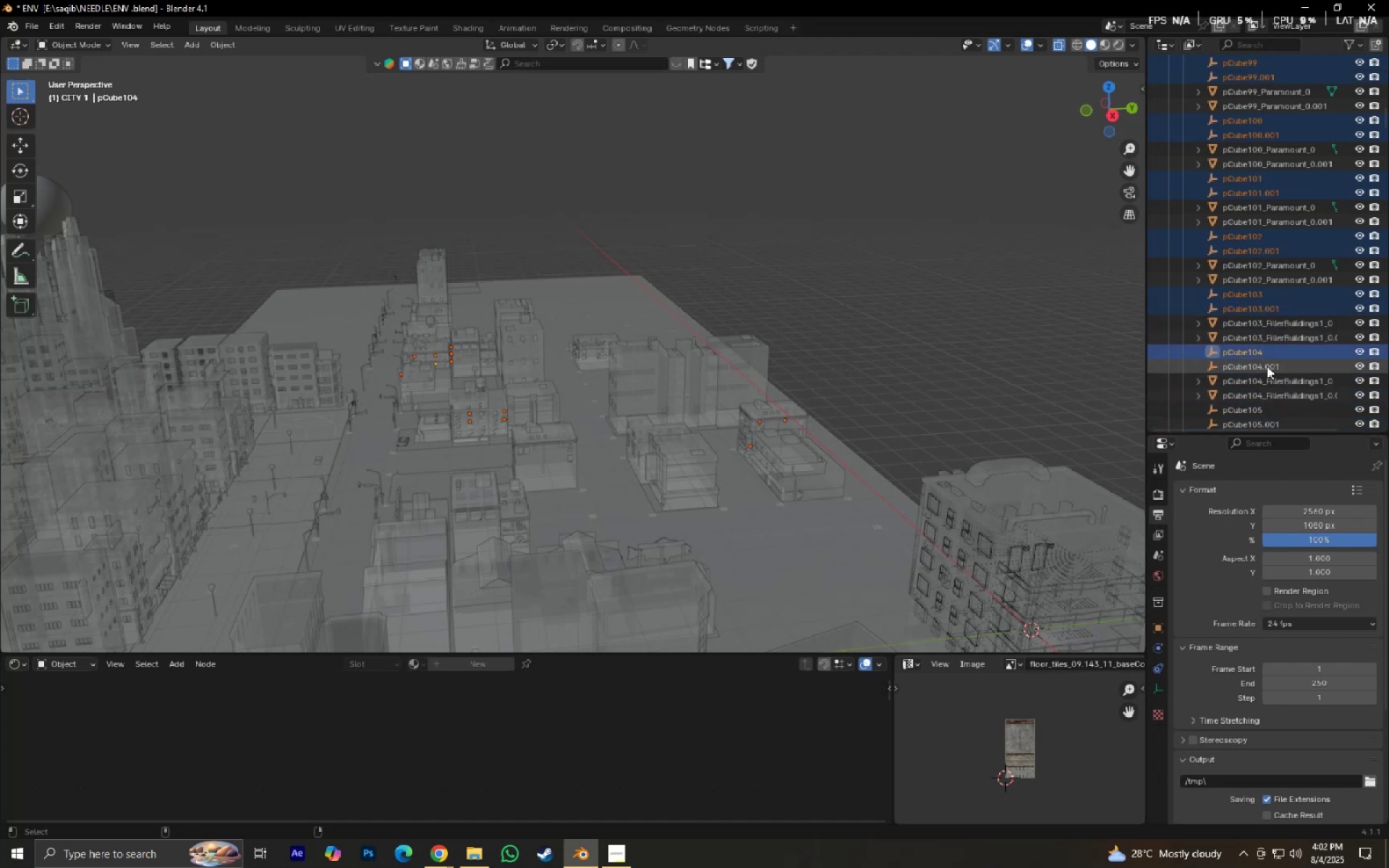 
double_click([1267, 366])
 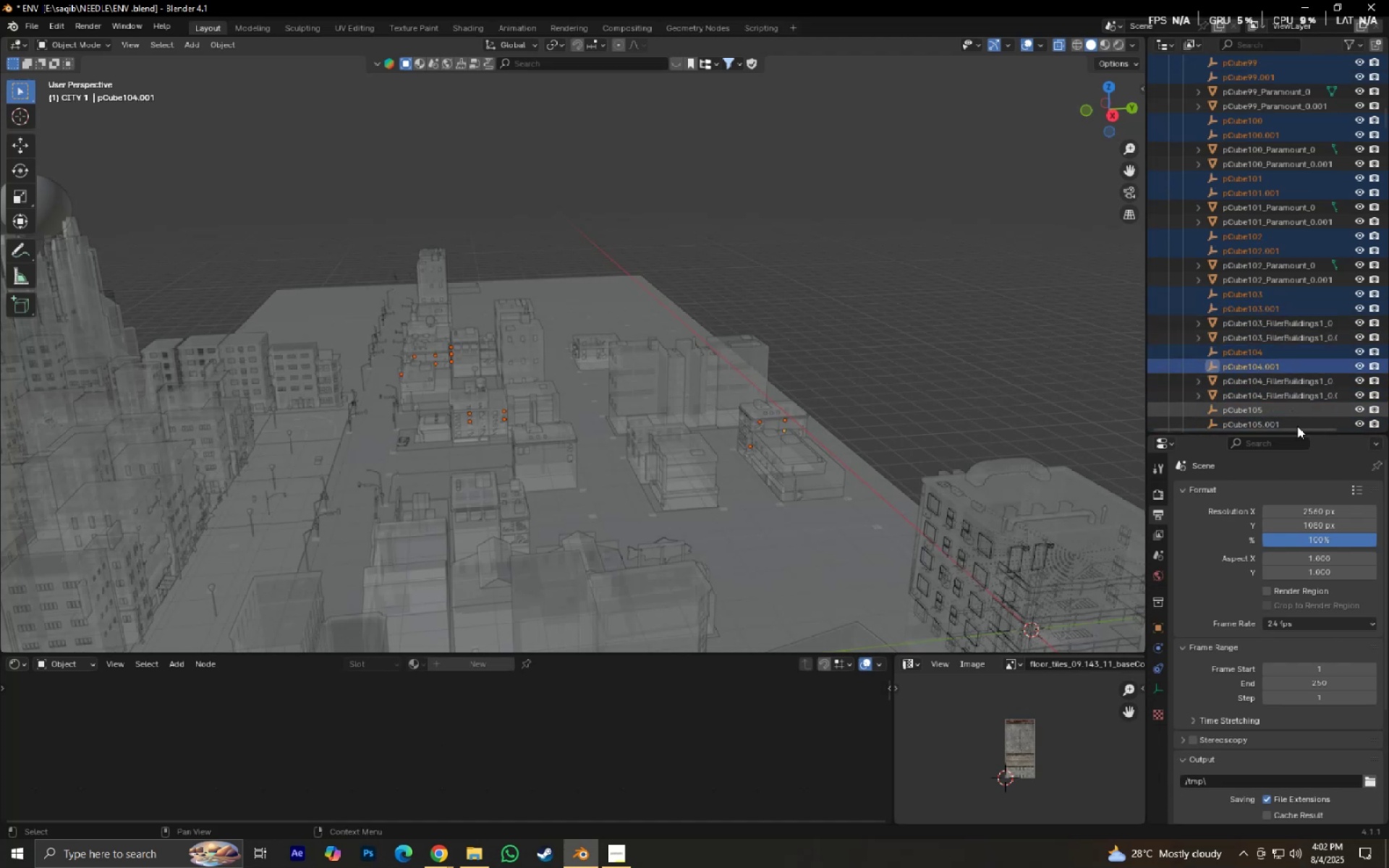 
hold_key(key=ControlLeft, duration=1.53)
left_click([1263, 412])
 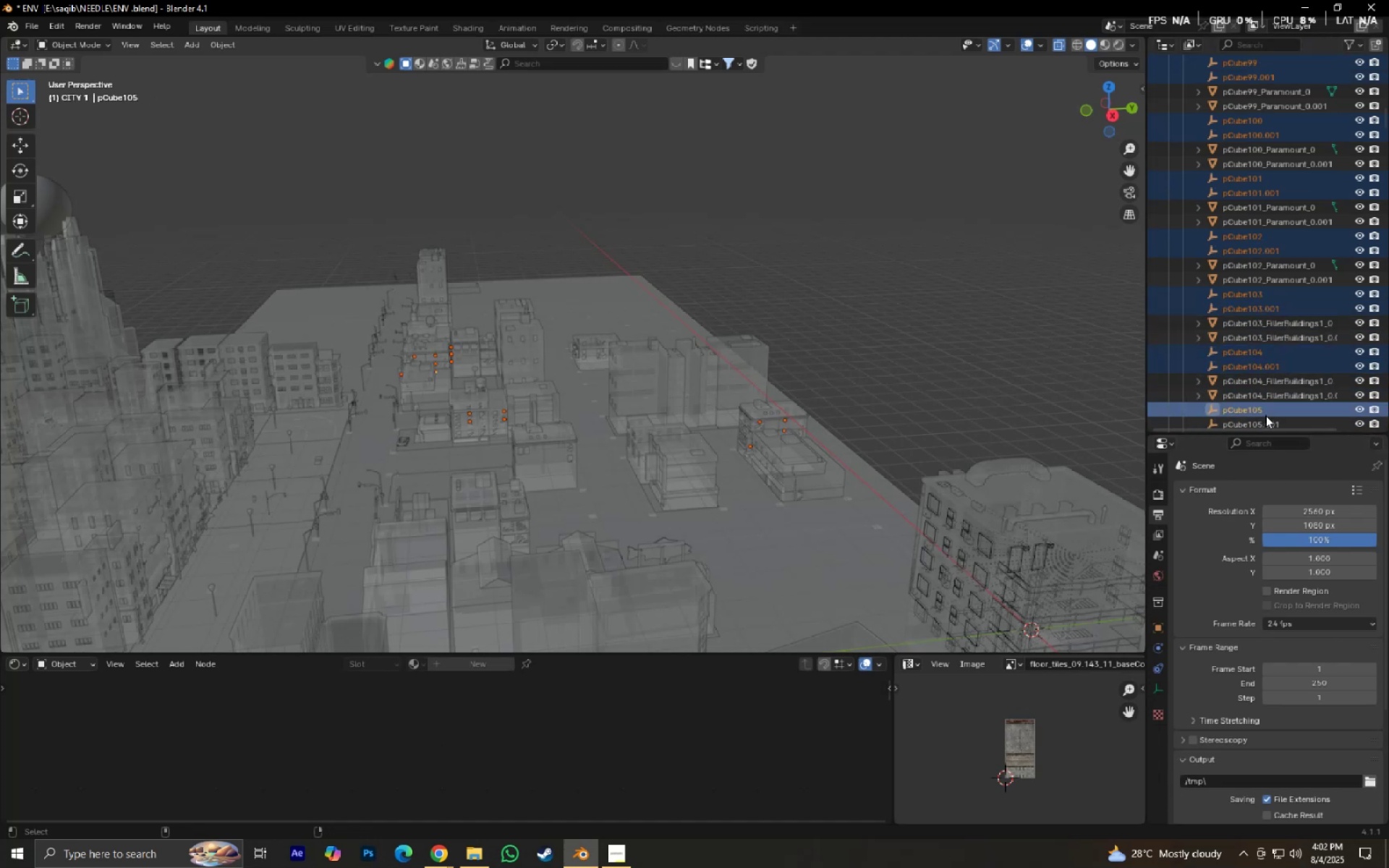 
double_click([1267, 416])
 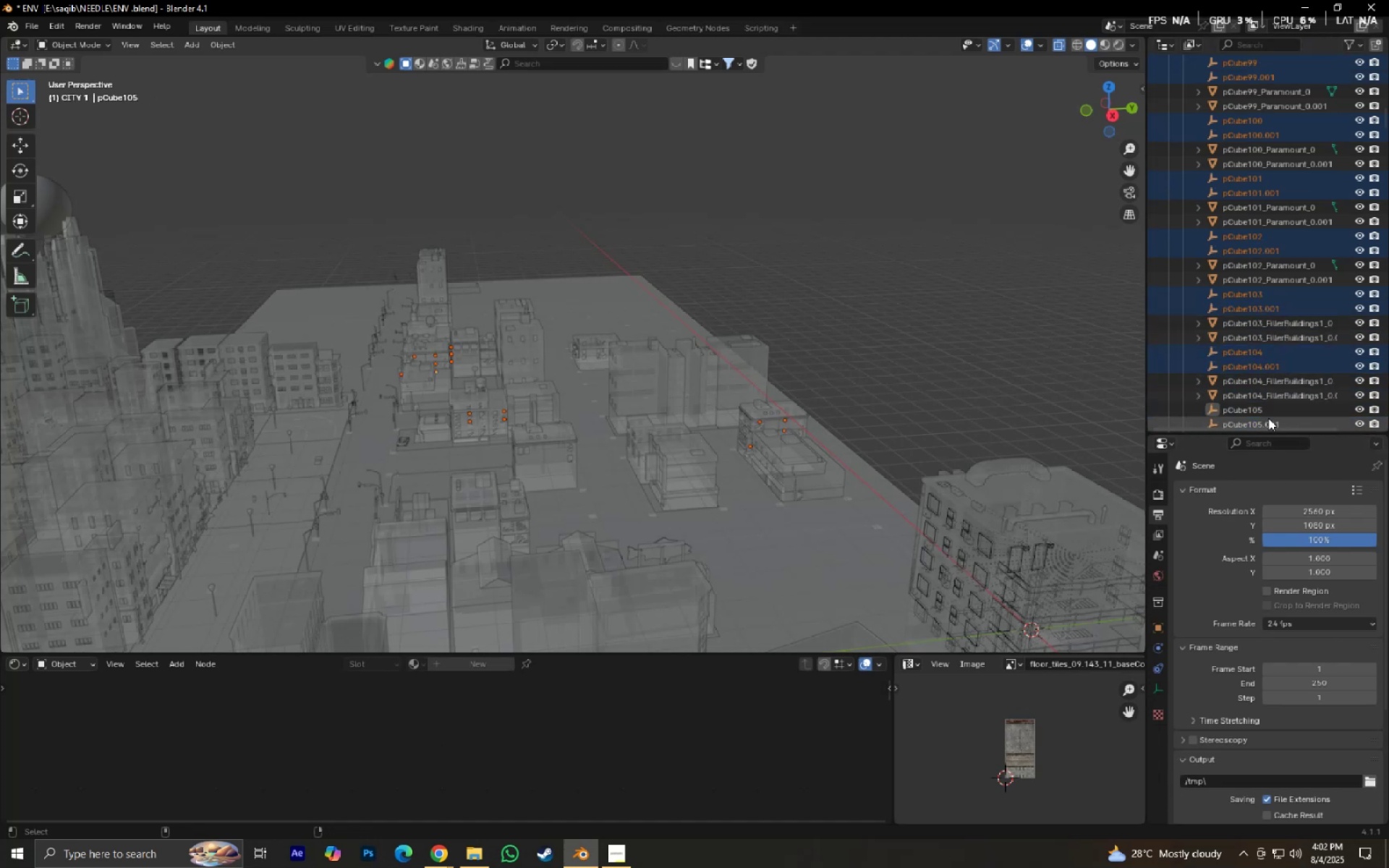 
hold_key(key=ControlLeft, duration=0.4)
triple_click([1267, 408])
 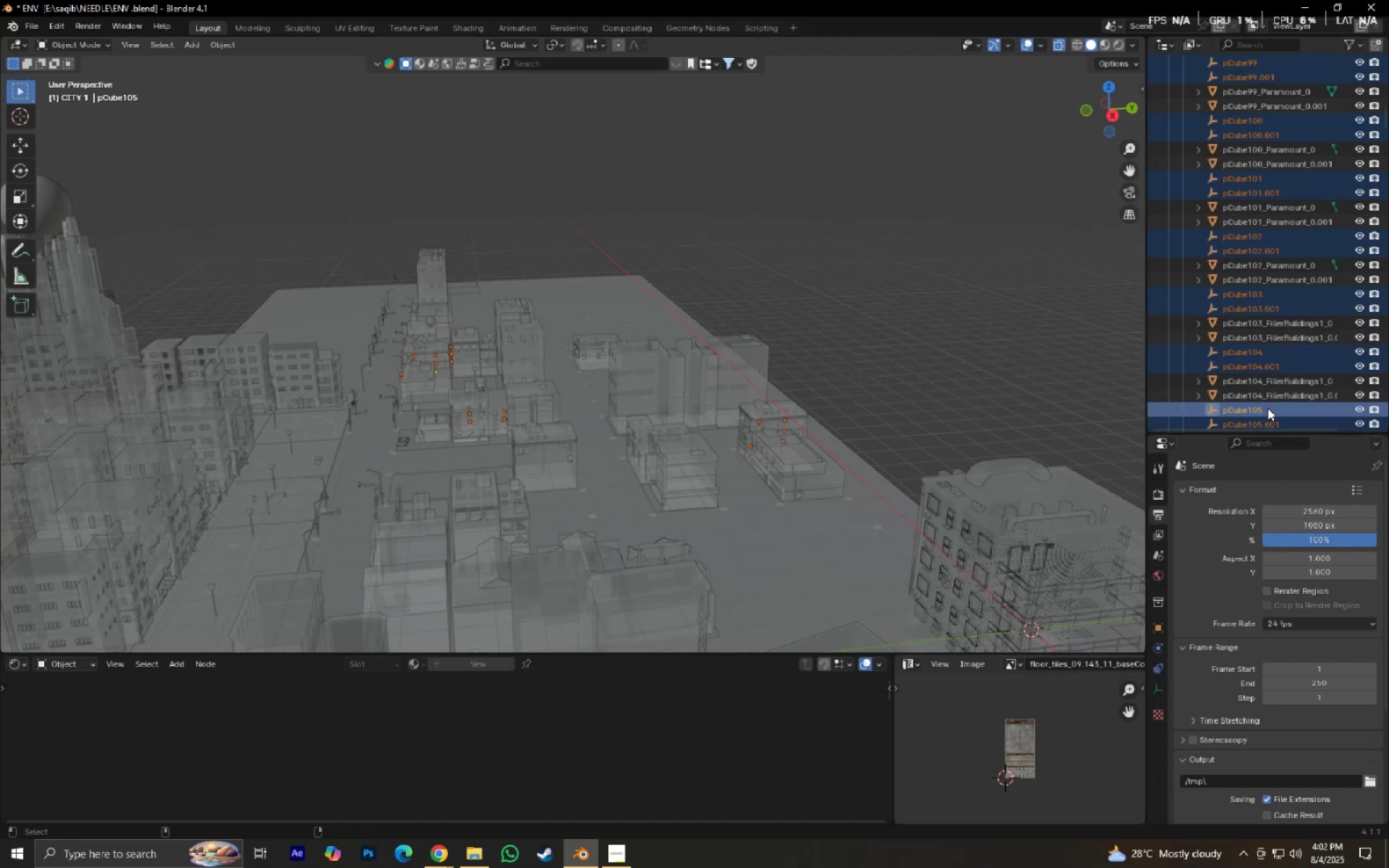 
scroll: coordinate [1267, 408], scroll_direction: down, amount: 5.0
 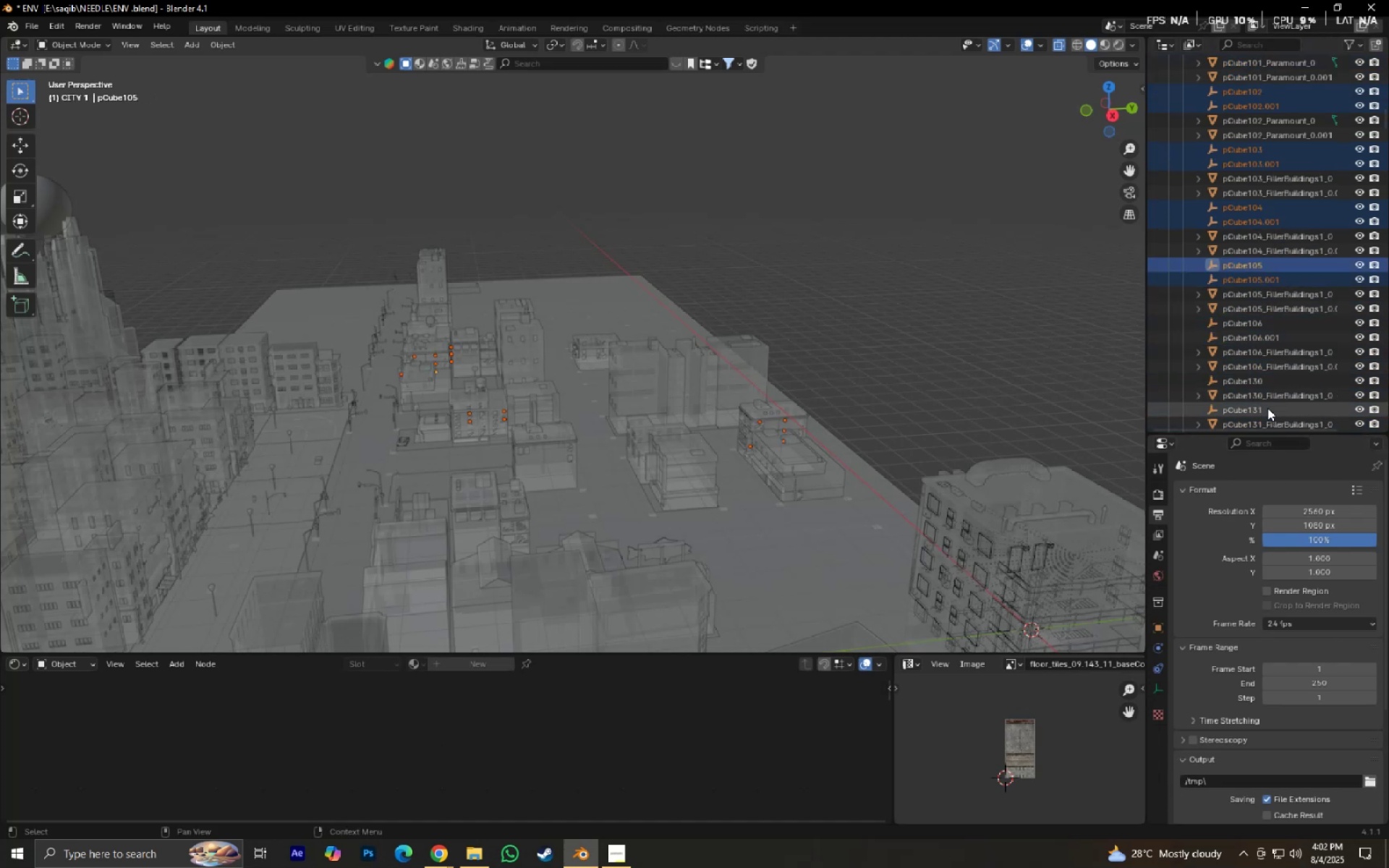 
hold_key(key=ControlLeft, duration=1.5)
left_click([1248, 323])
 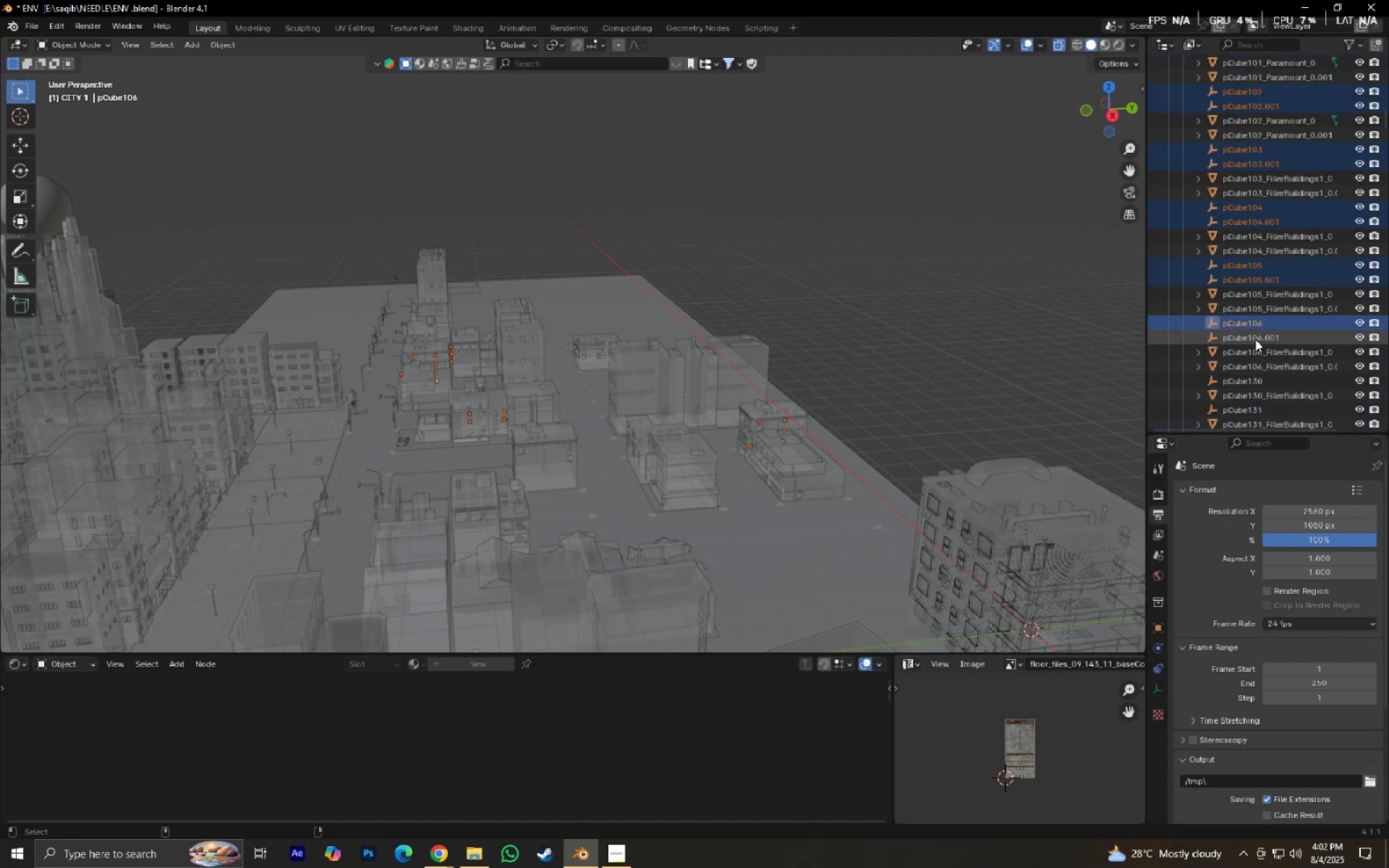 
double_click([1255, 339])
 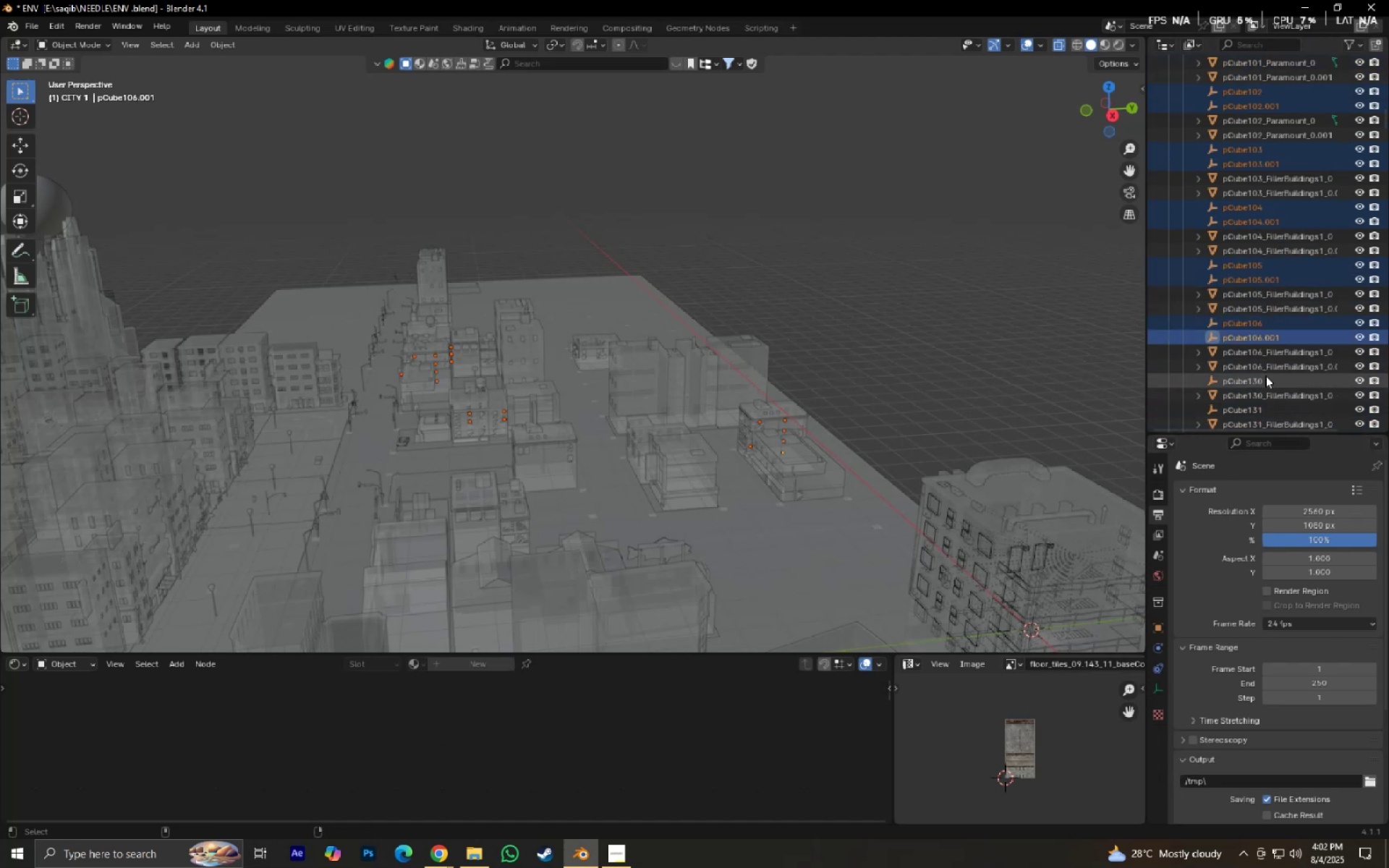 
hold_key(key=ControlLeft, duration=0.36)
left_click([1265, 373])
 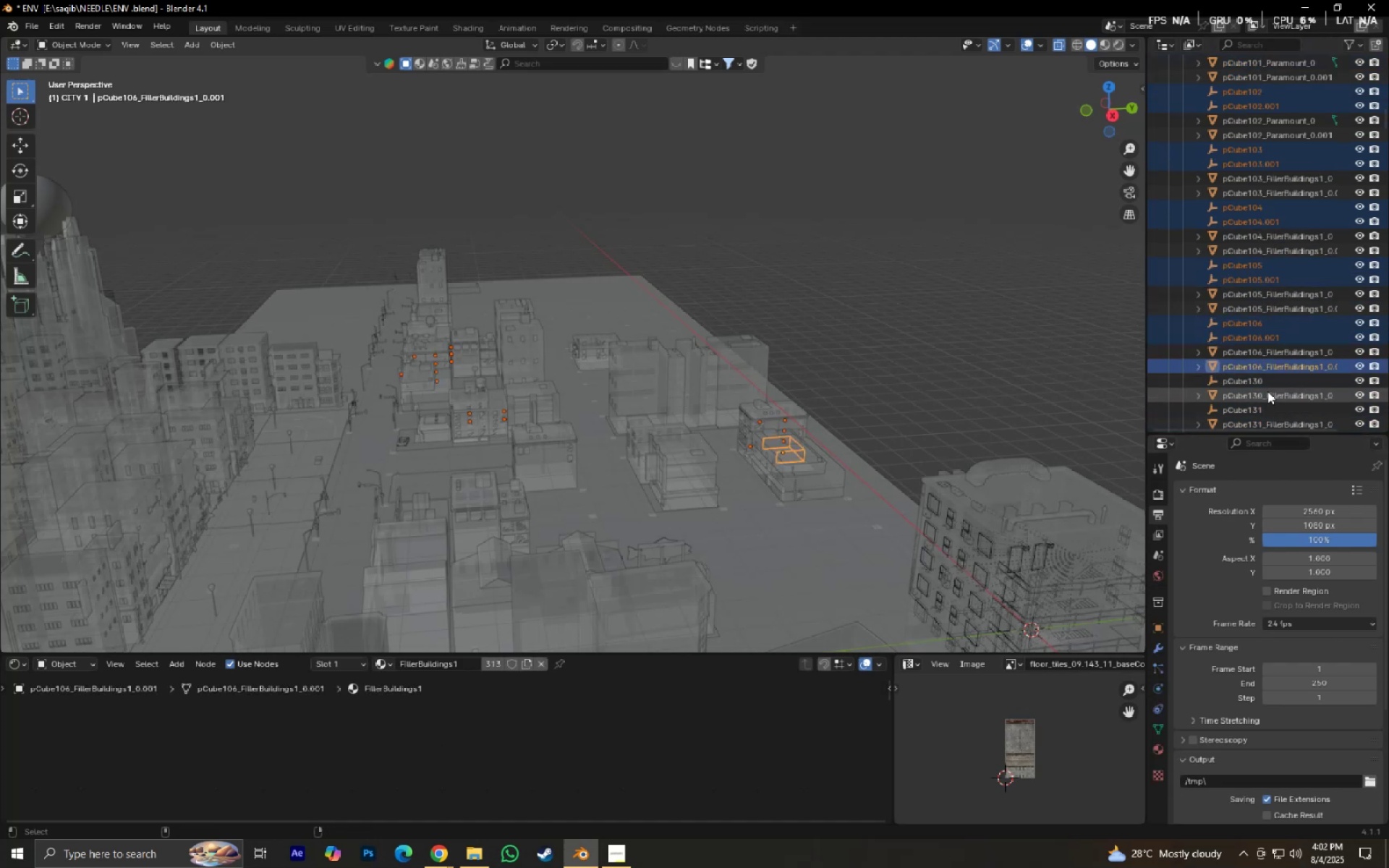 
key(Control+ControlLeft)
 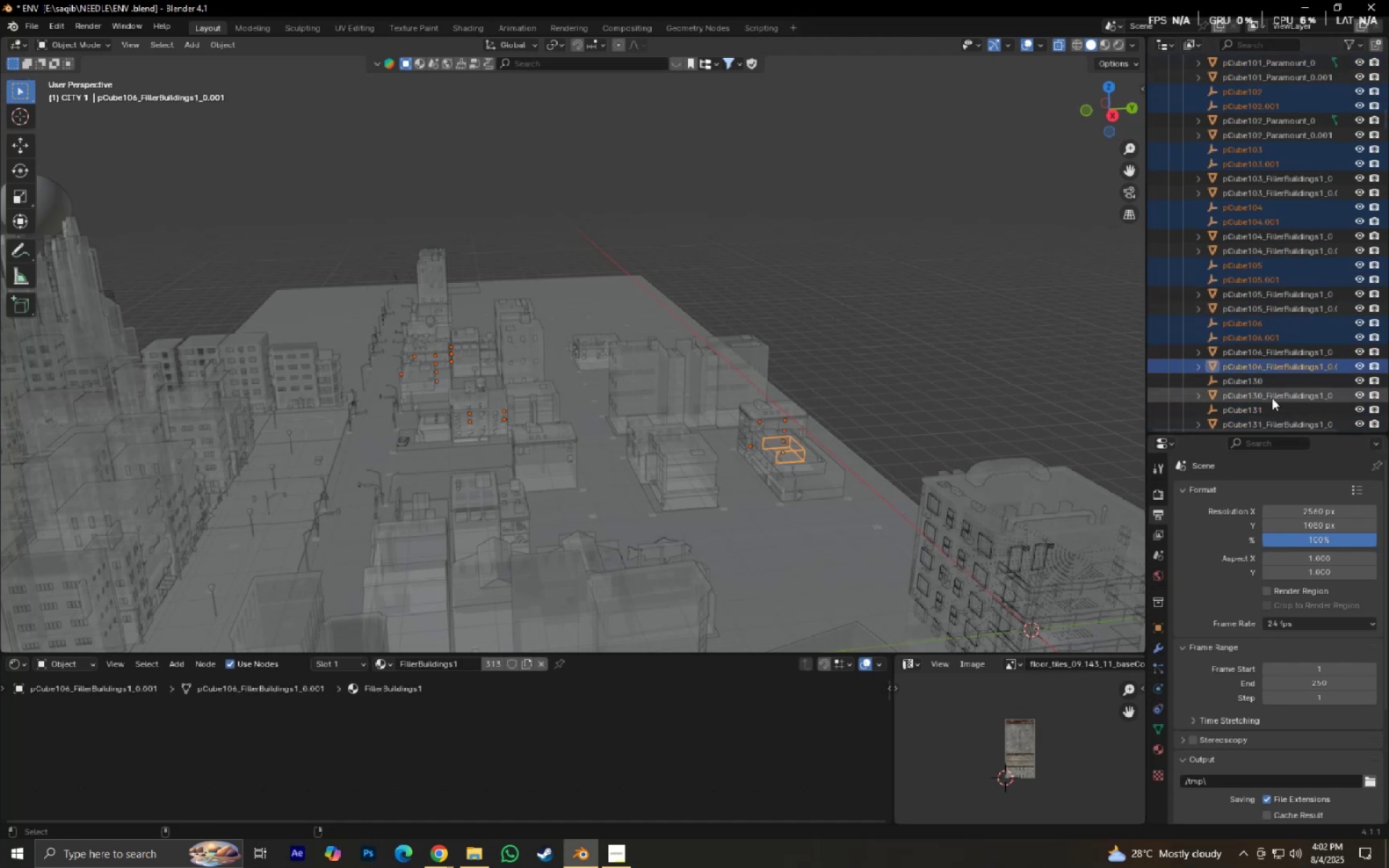 
key(Control+Z)
 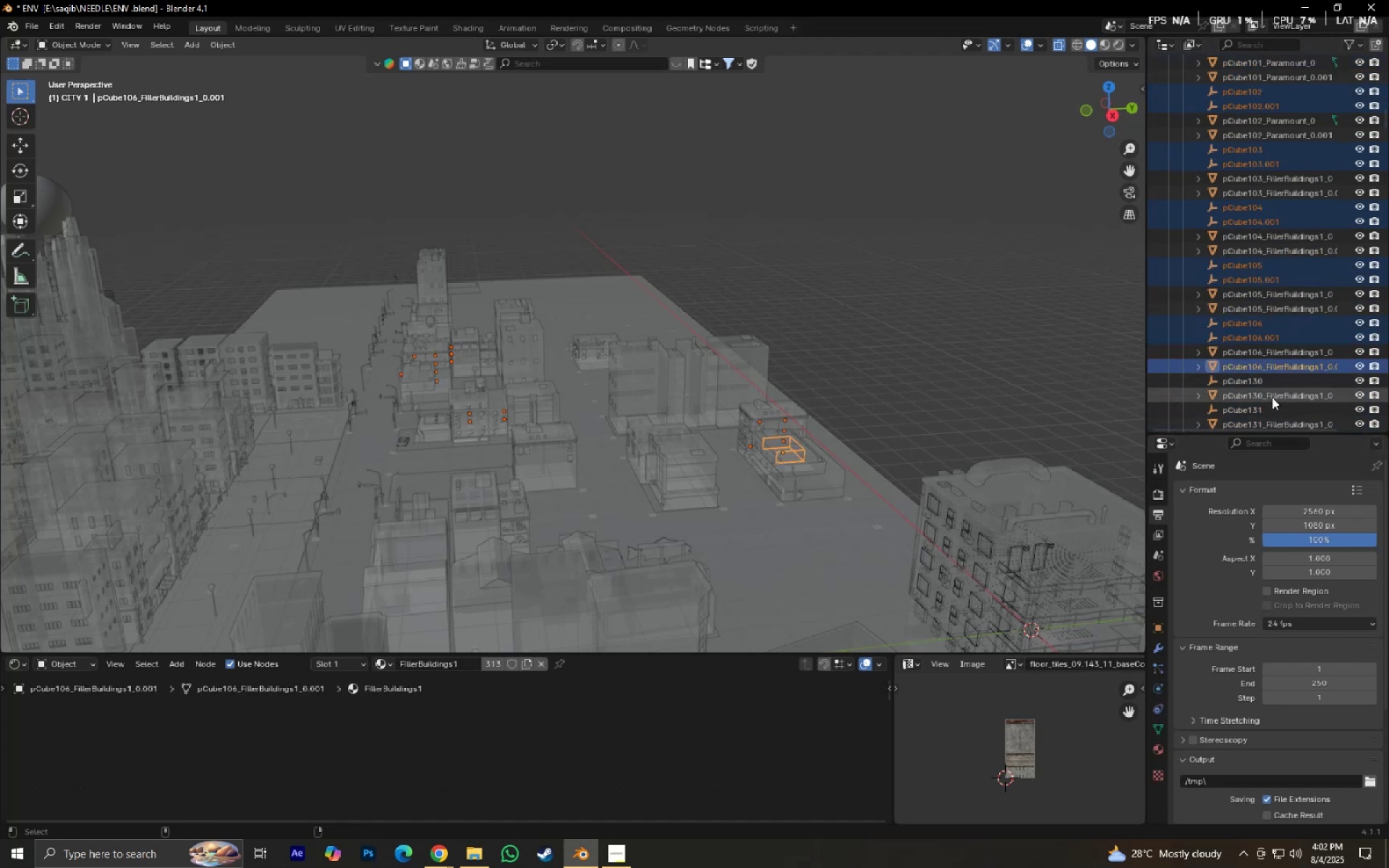 
hold_key(key=ControlLeft, duration=0.79)
left_click([1267, 385])
 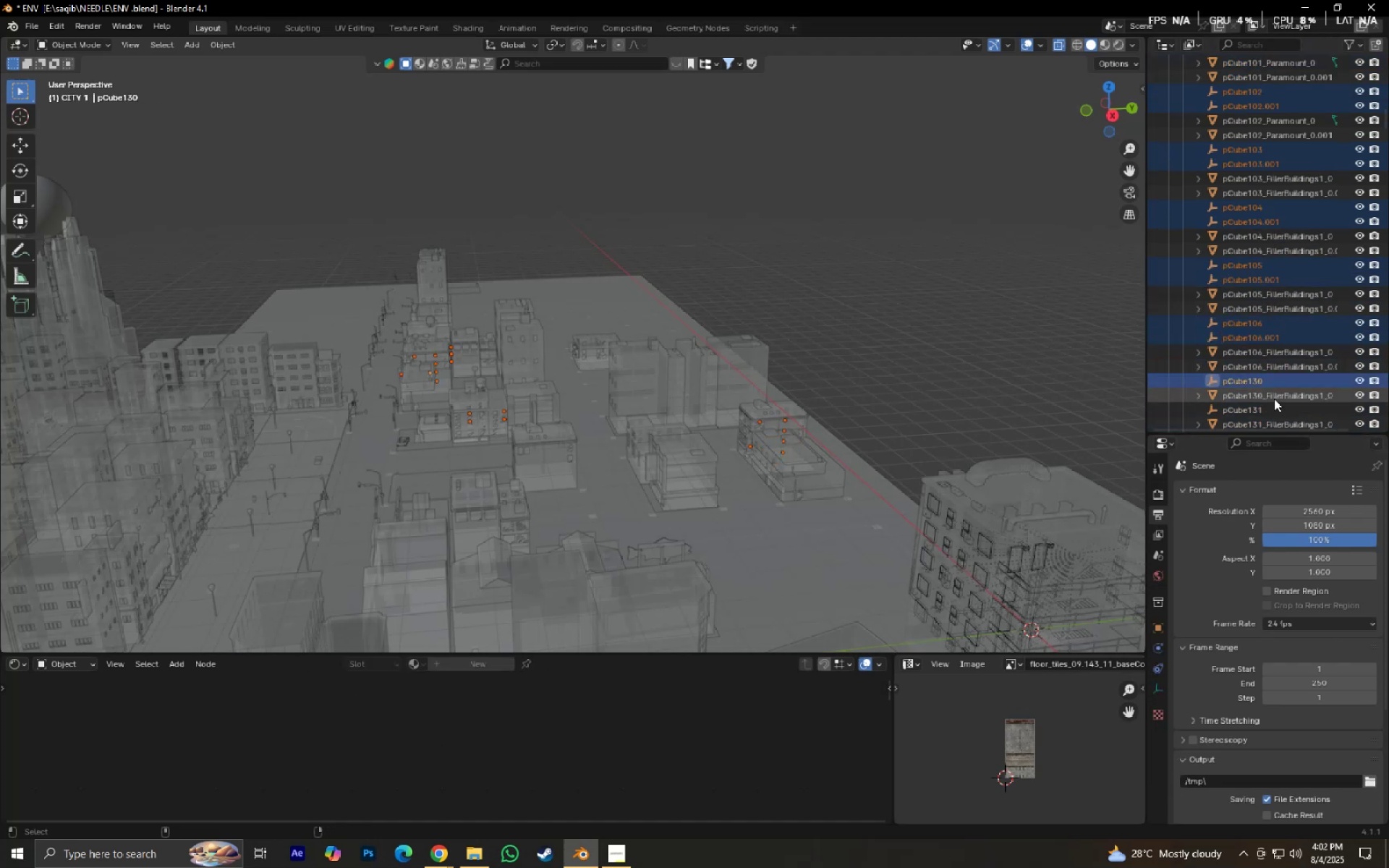 
hold_key(key=ControlLeft, duration=1.3)
left_click([1287, 406])
 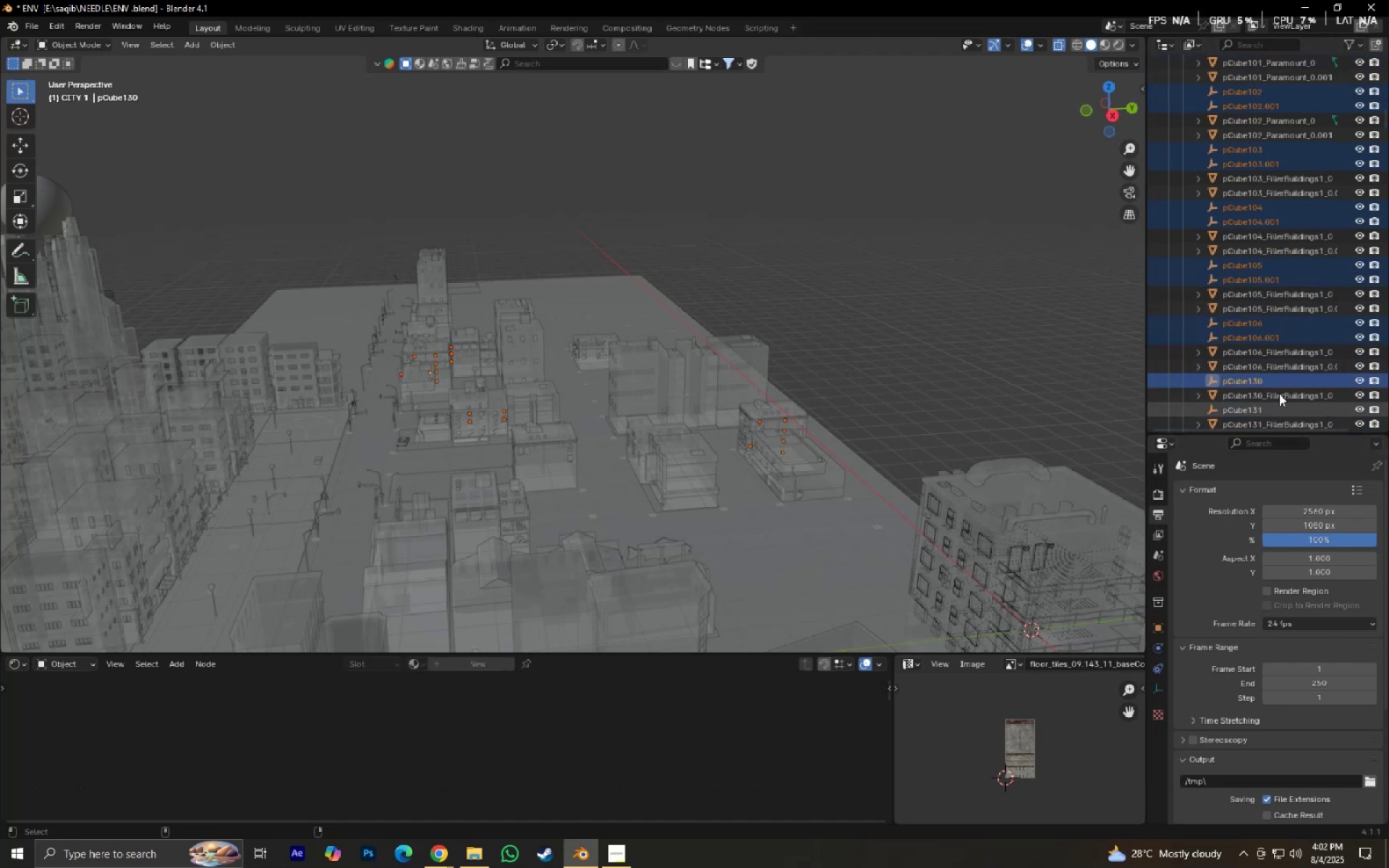 
hold_key(key=ControlLeft, duration=1.51)
scroll: coordinate [1271, 360], scroll_direction: down, amount: 7.0
 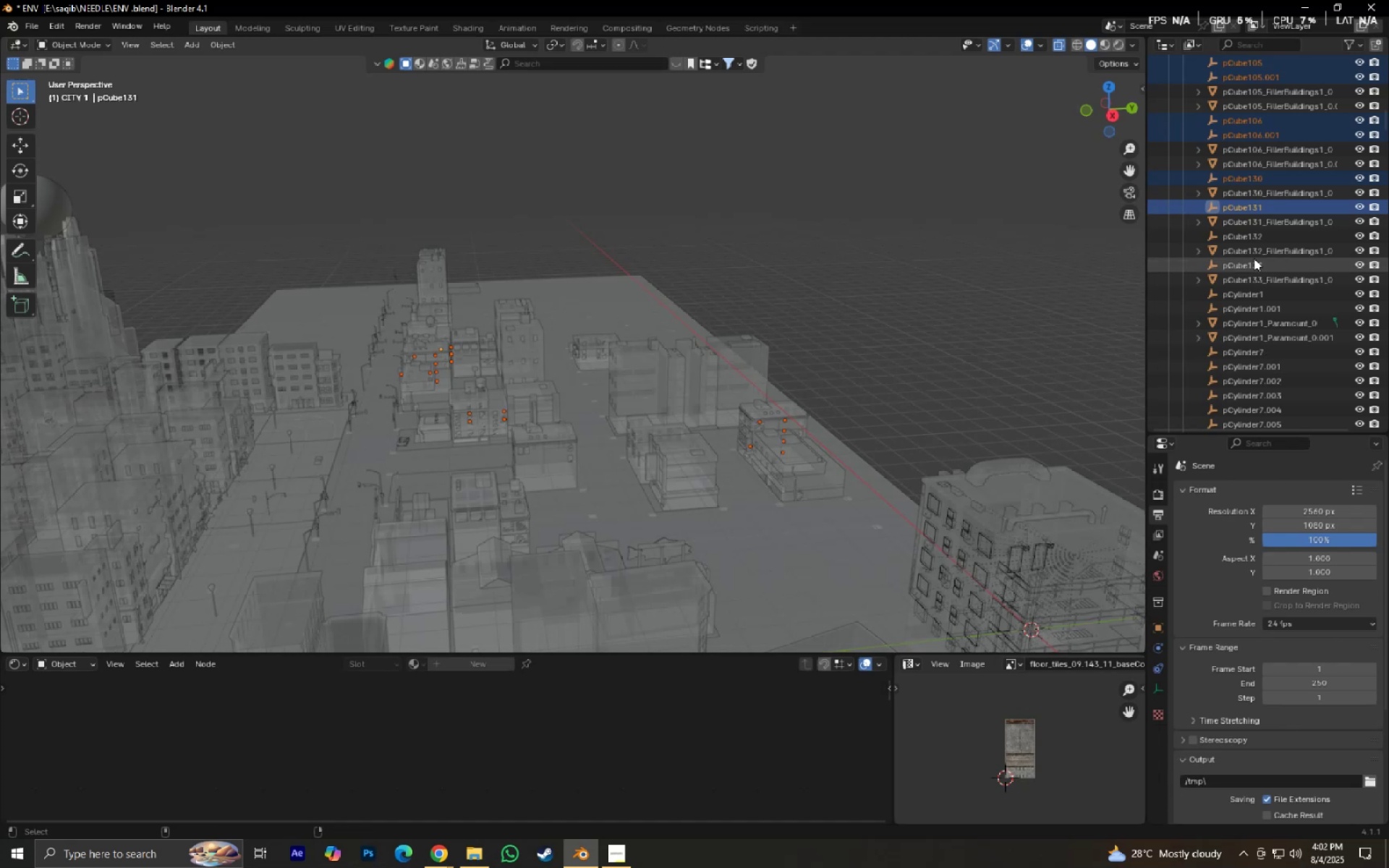 
hold_key(key=ControlLeft, duration=1.52)
left_click([1252, 239])
 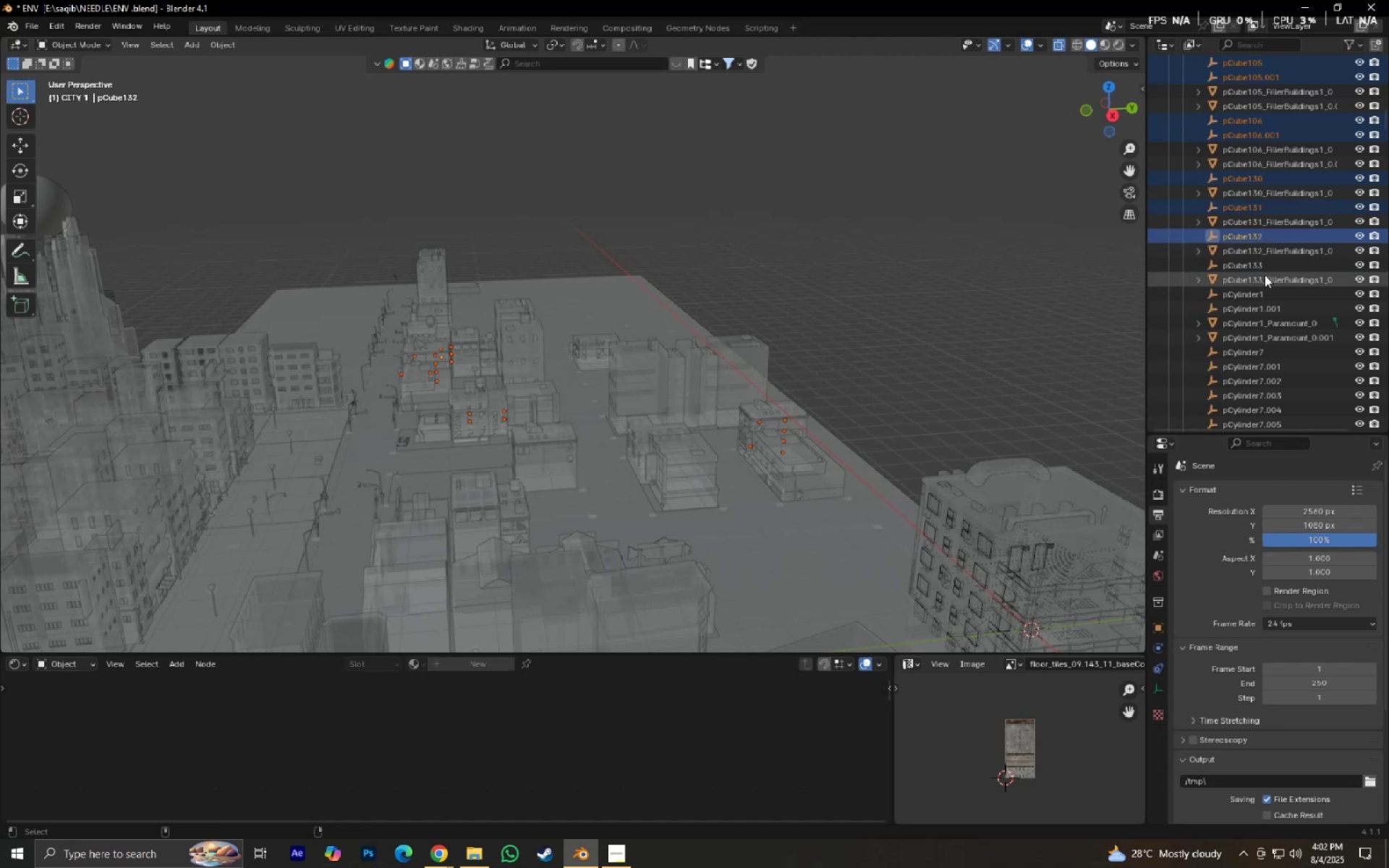 
left_click([1258, 268])
 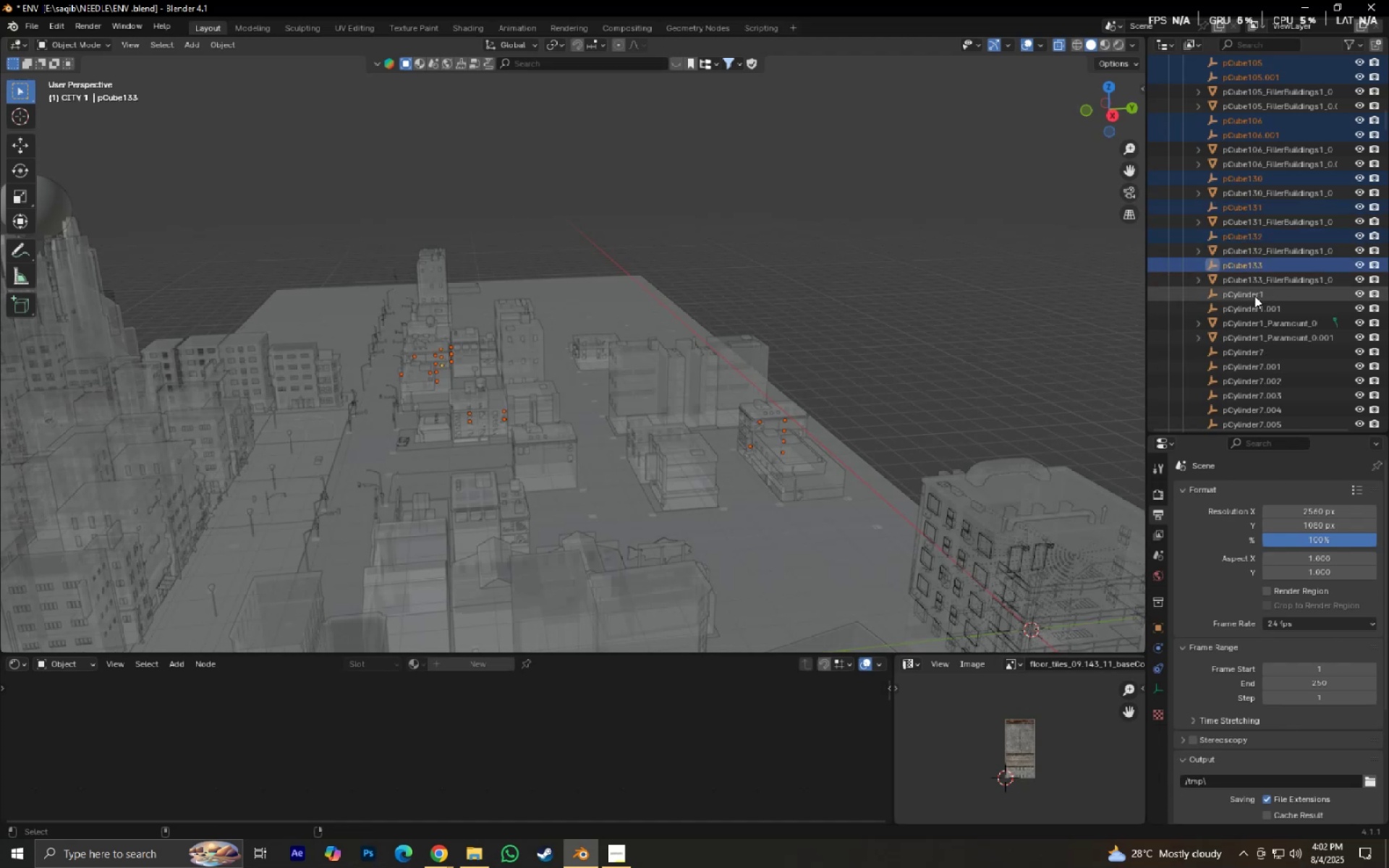 
double_click([1254, 296])
 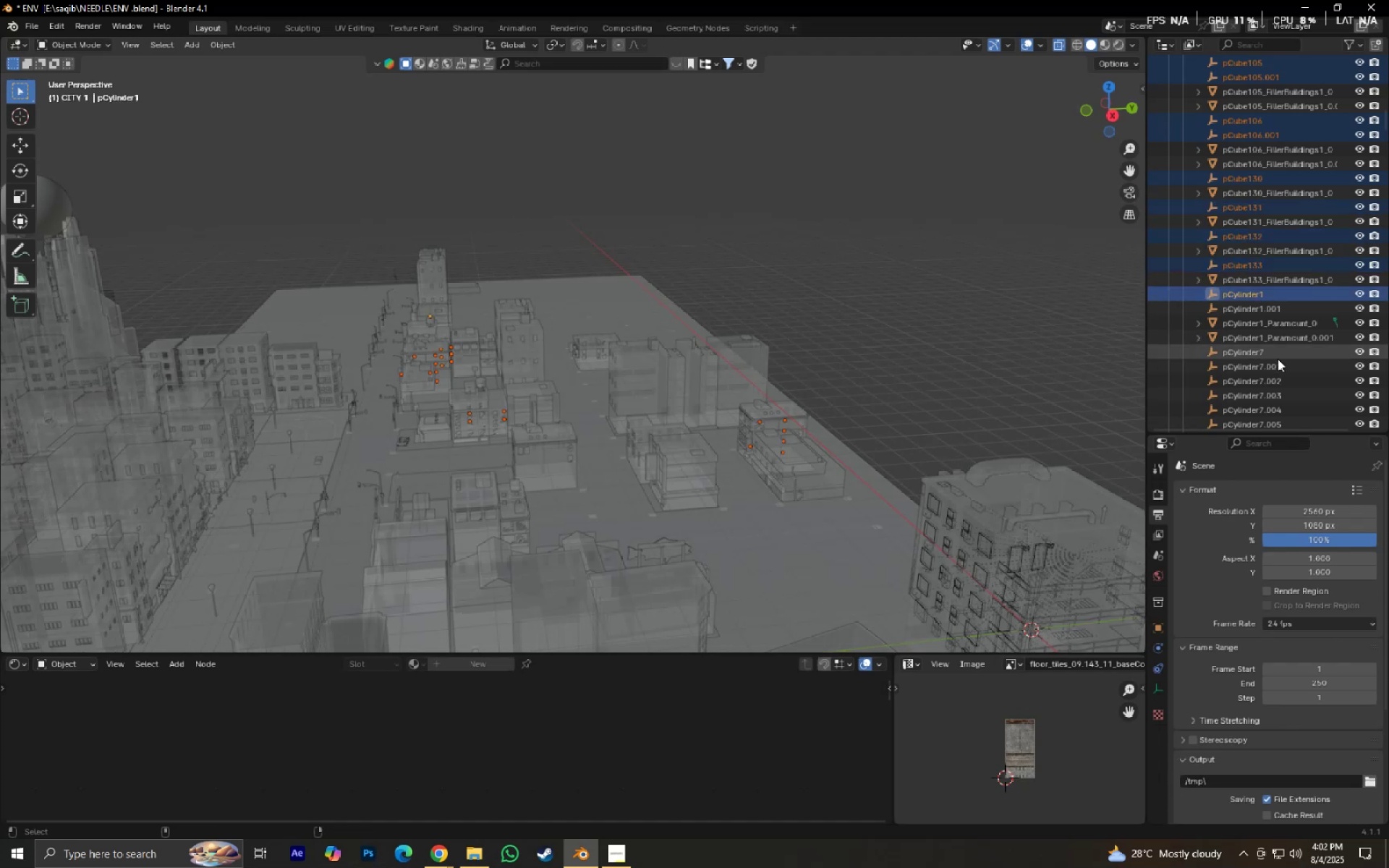 
hold_key(key=ControlLeft, duration=1.52)
left_click([1245, 315])
 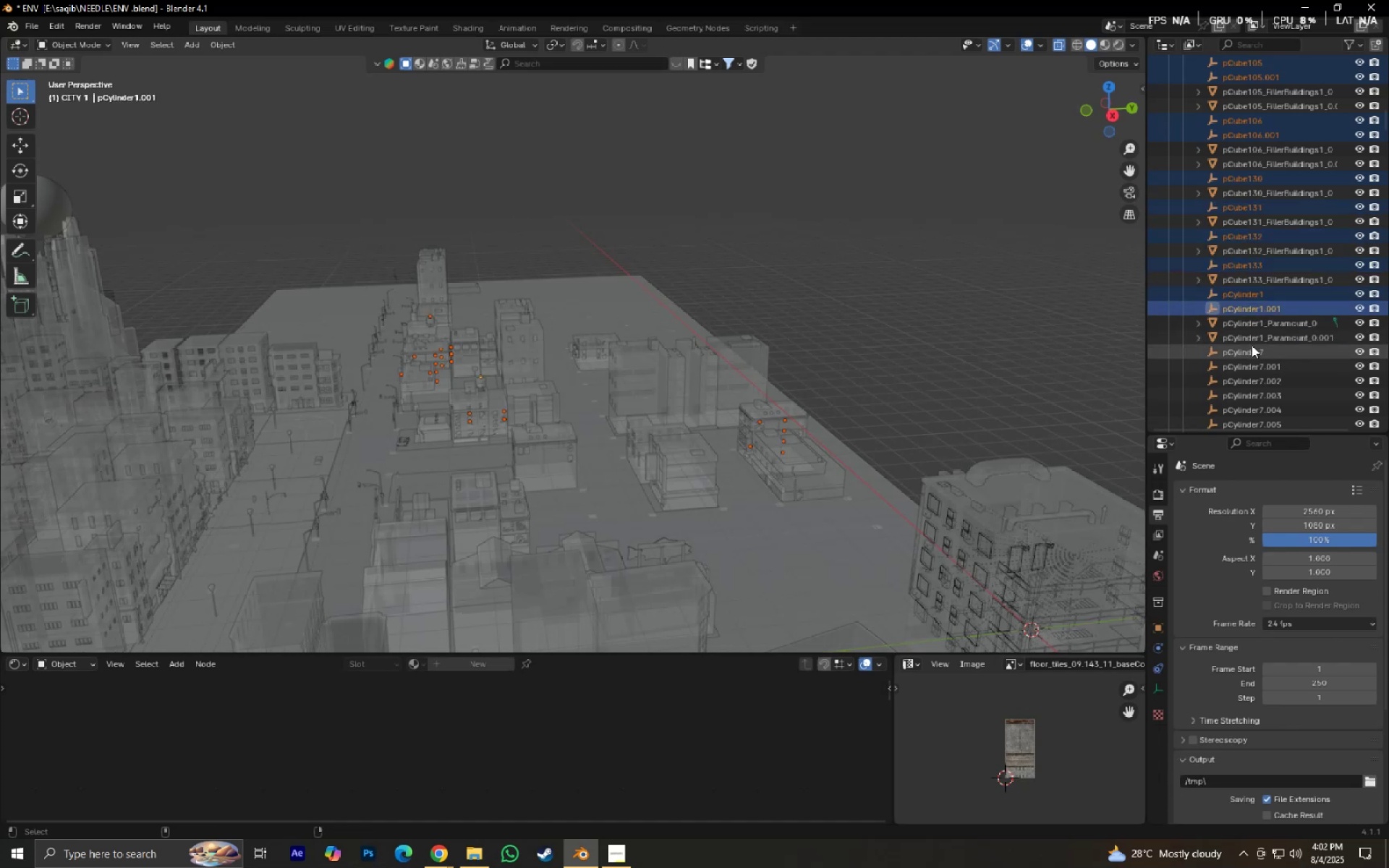 
left_click([1252, 345])
 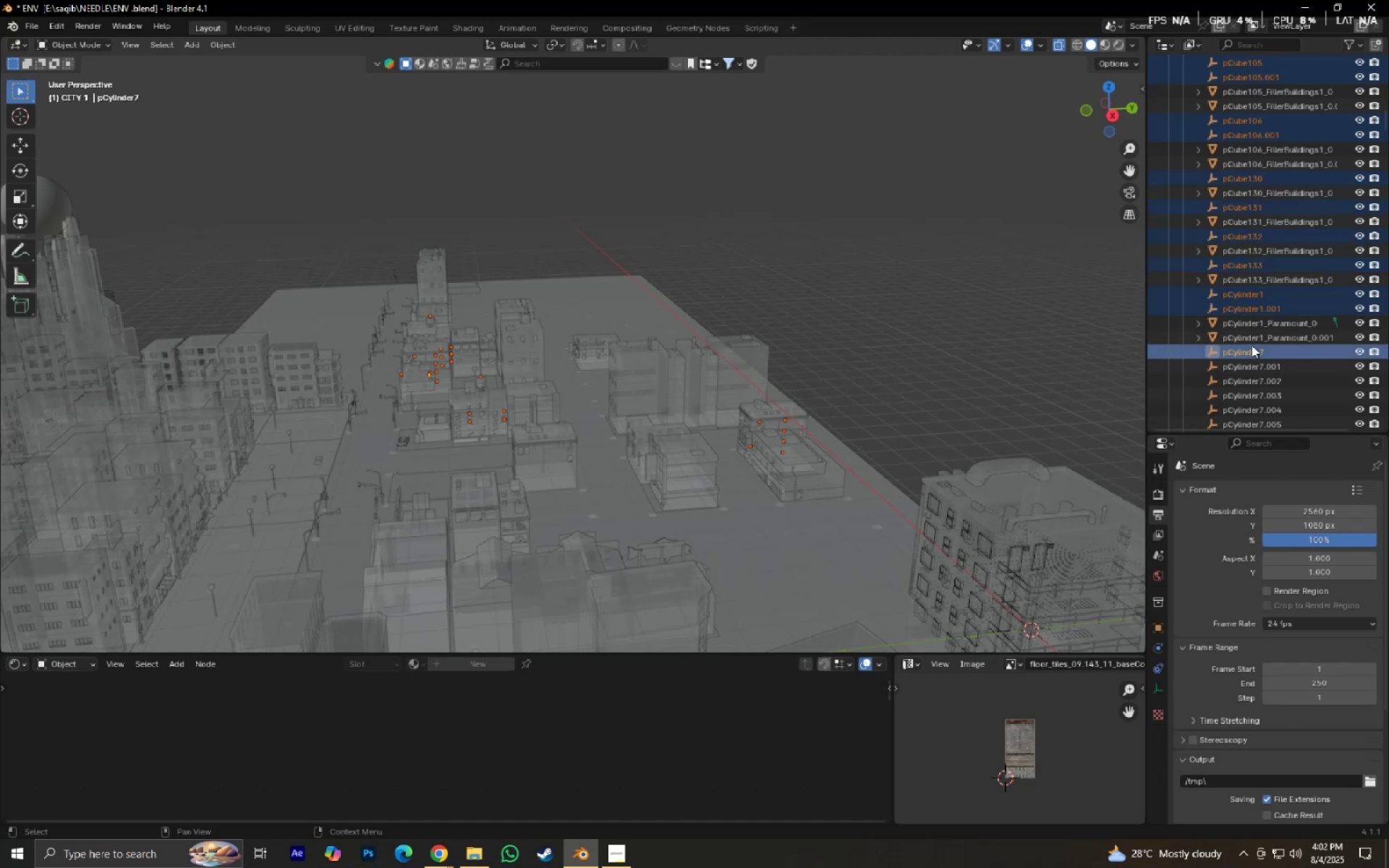 
key(Control+ControlLeft)
 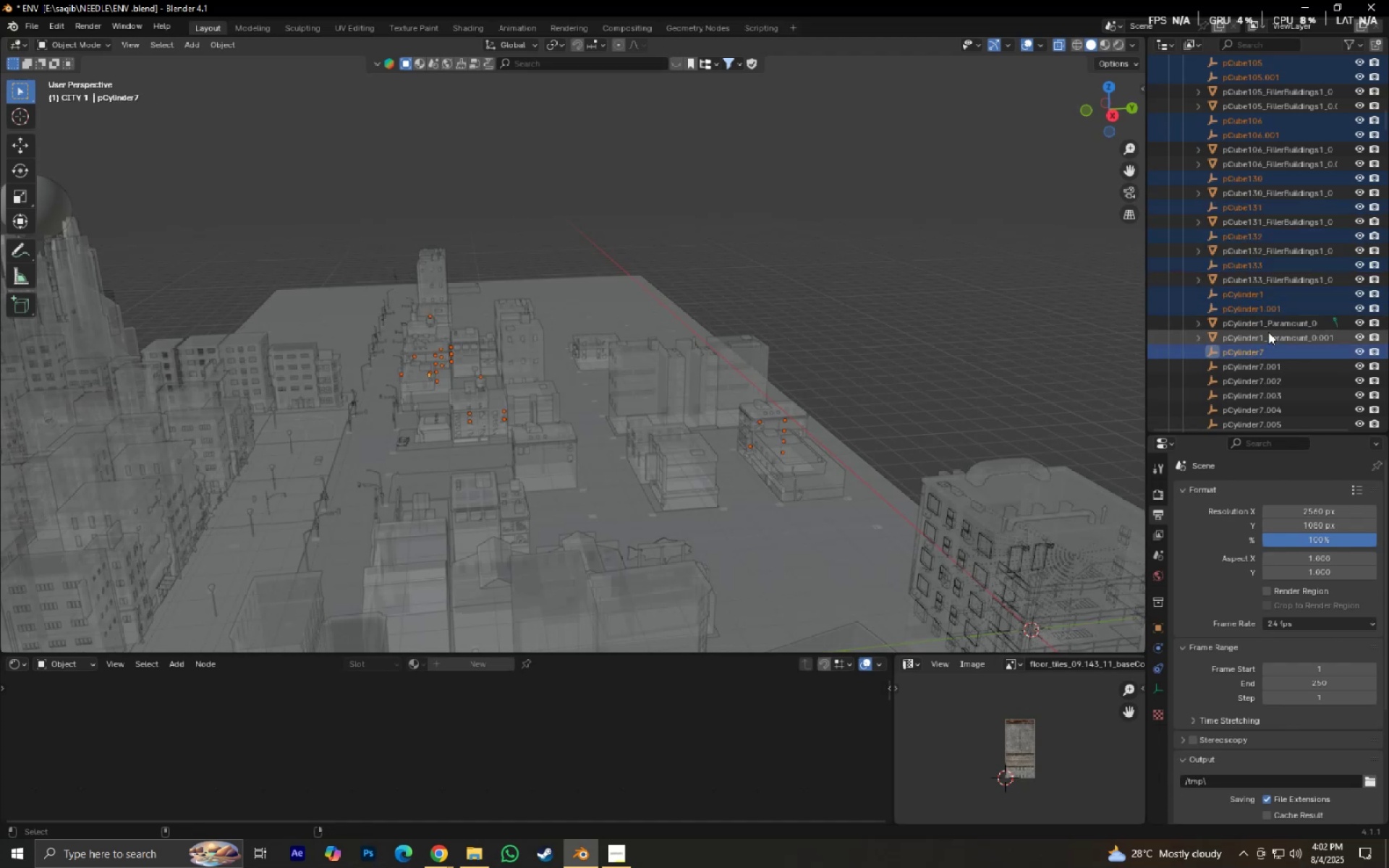 
key(Control+Z)
 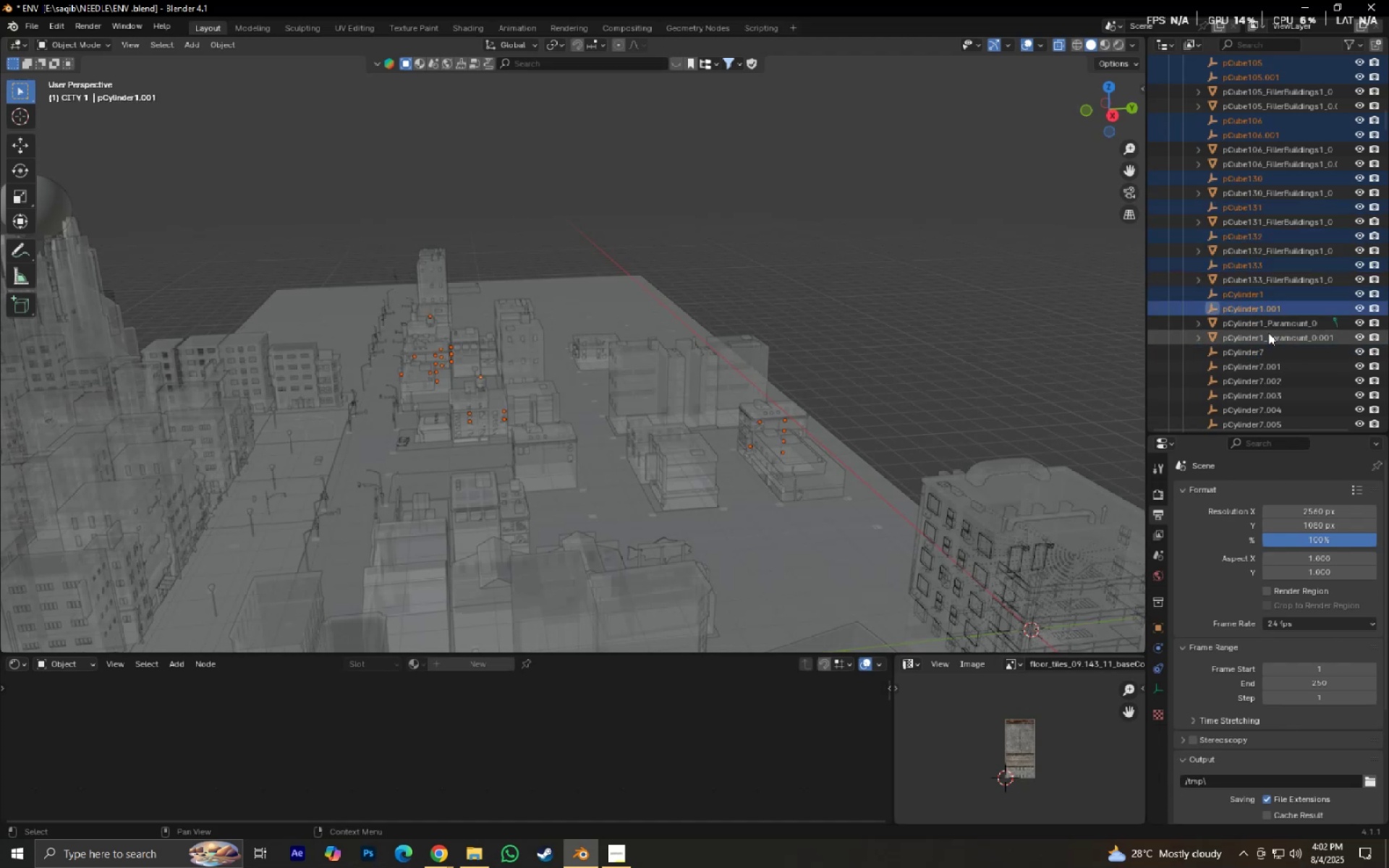 
key(X)
 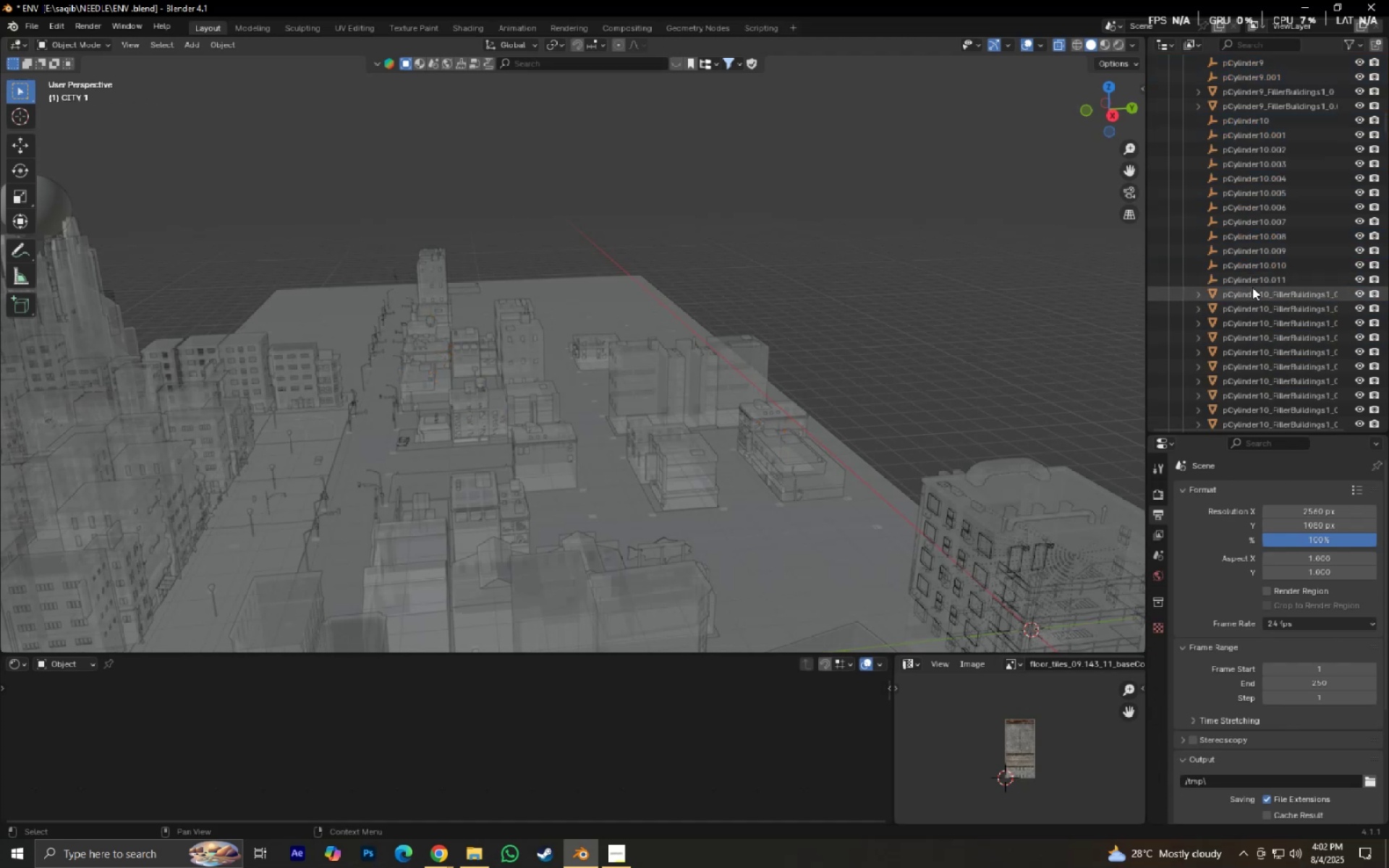 
left_click([1247, 283])
 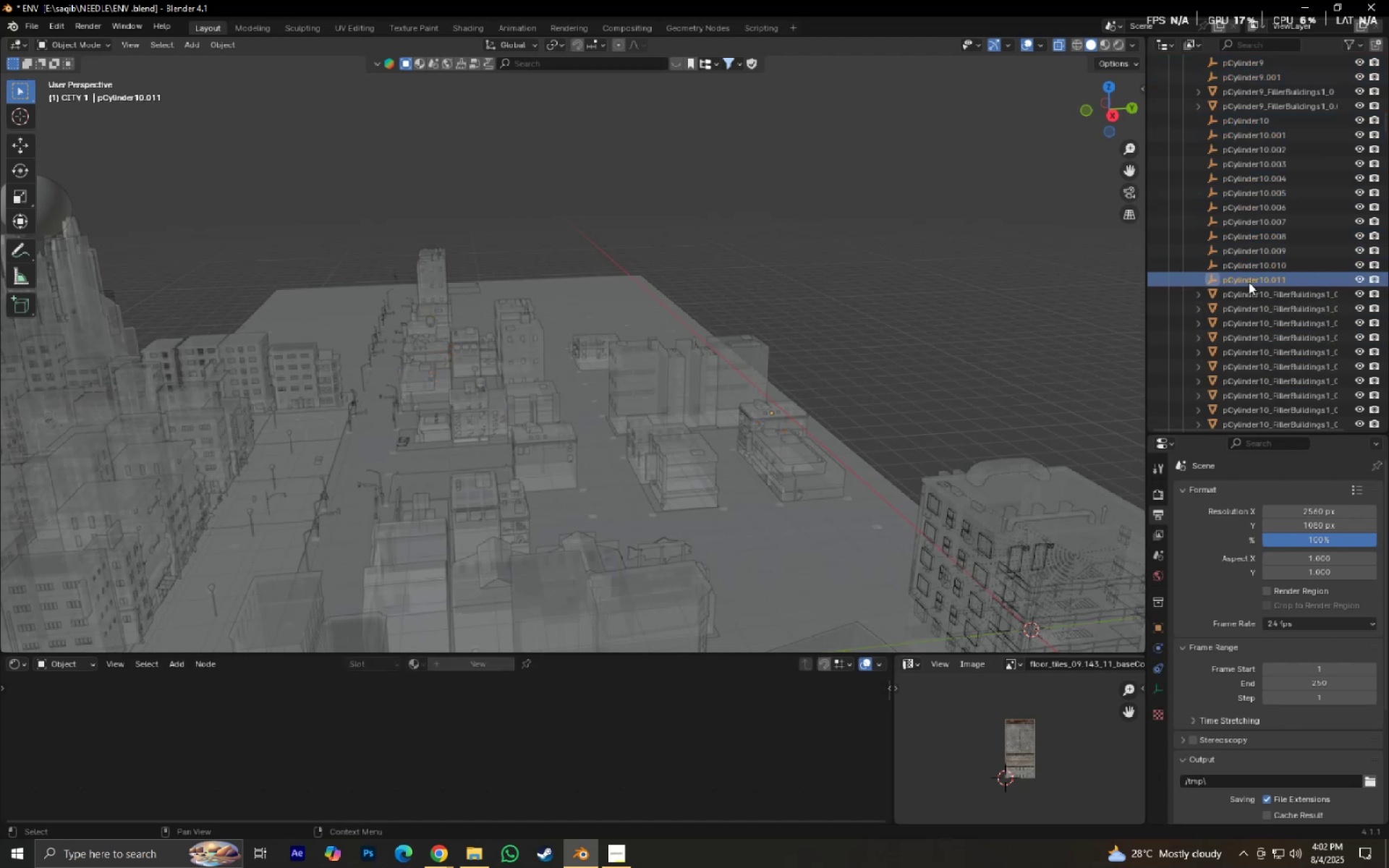 
hold_key(key=ShiftLeft, duration=0.5)
left_click([1233, 114])
 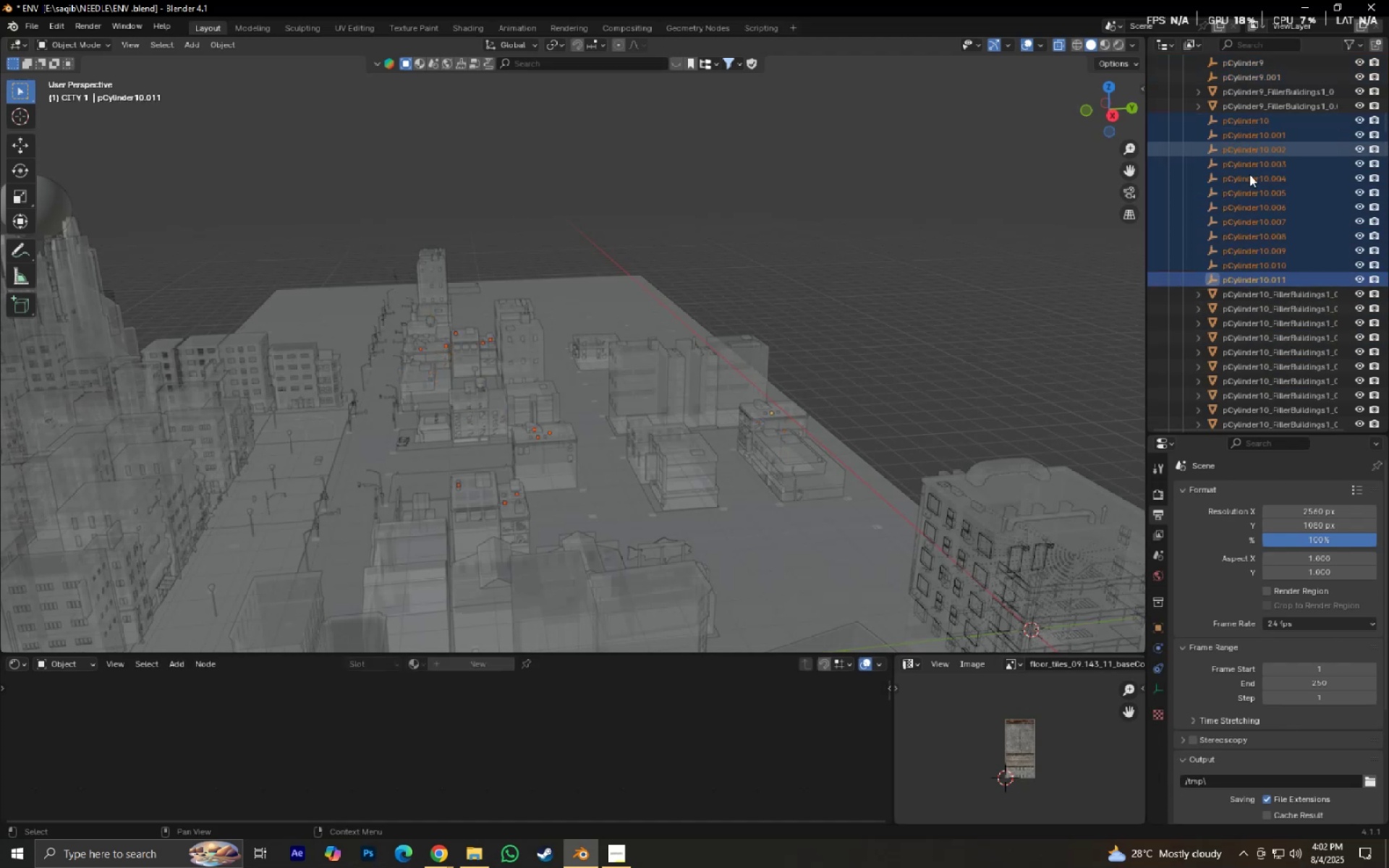 
key(X)
 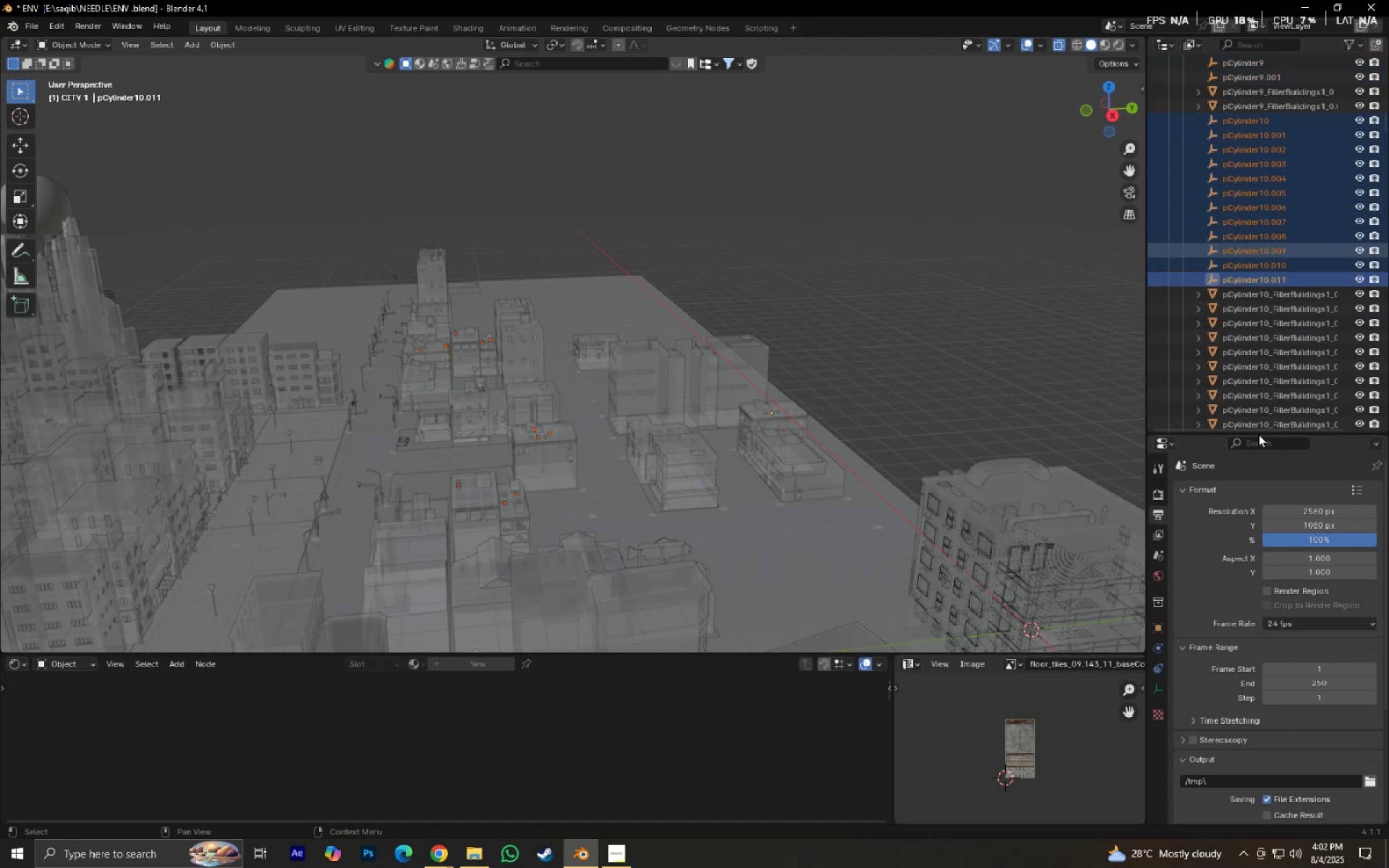 
scroll: coordinate [1244, 401], scroll_direction: up, amount: 4.0
 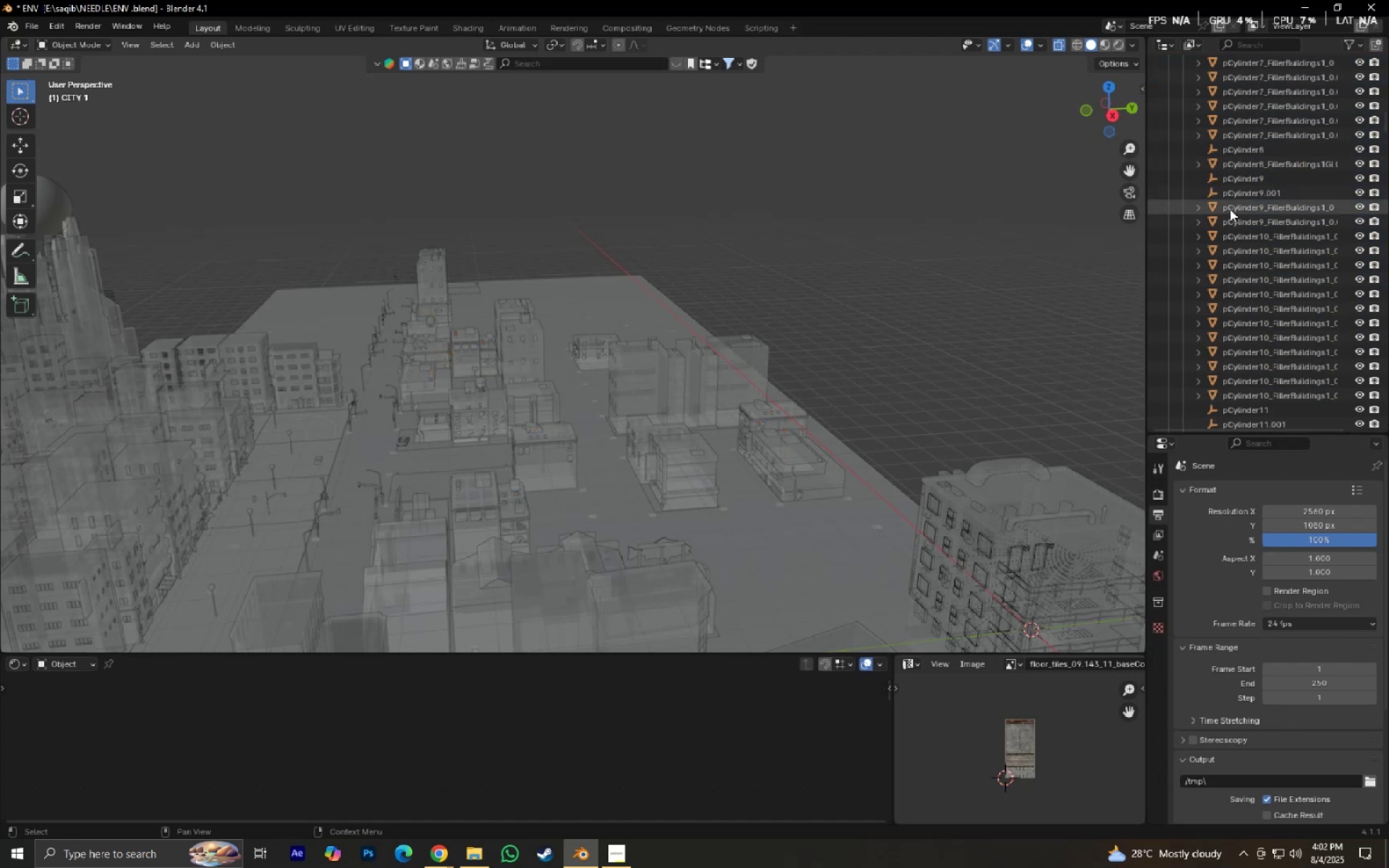 
left_click([1228, 193])
 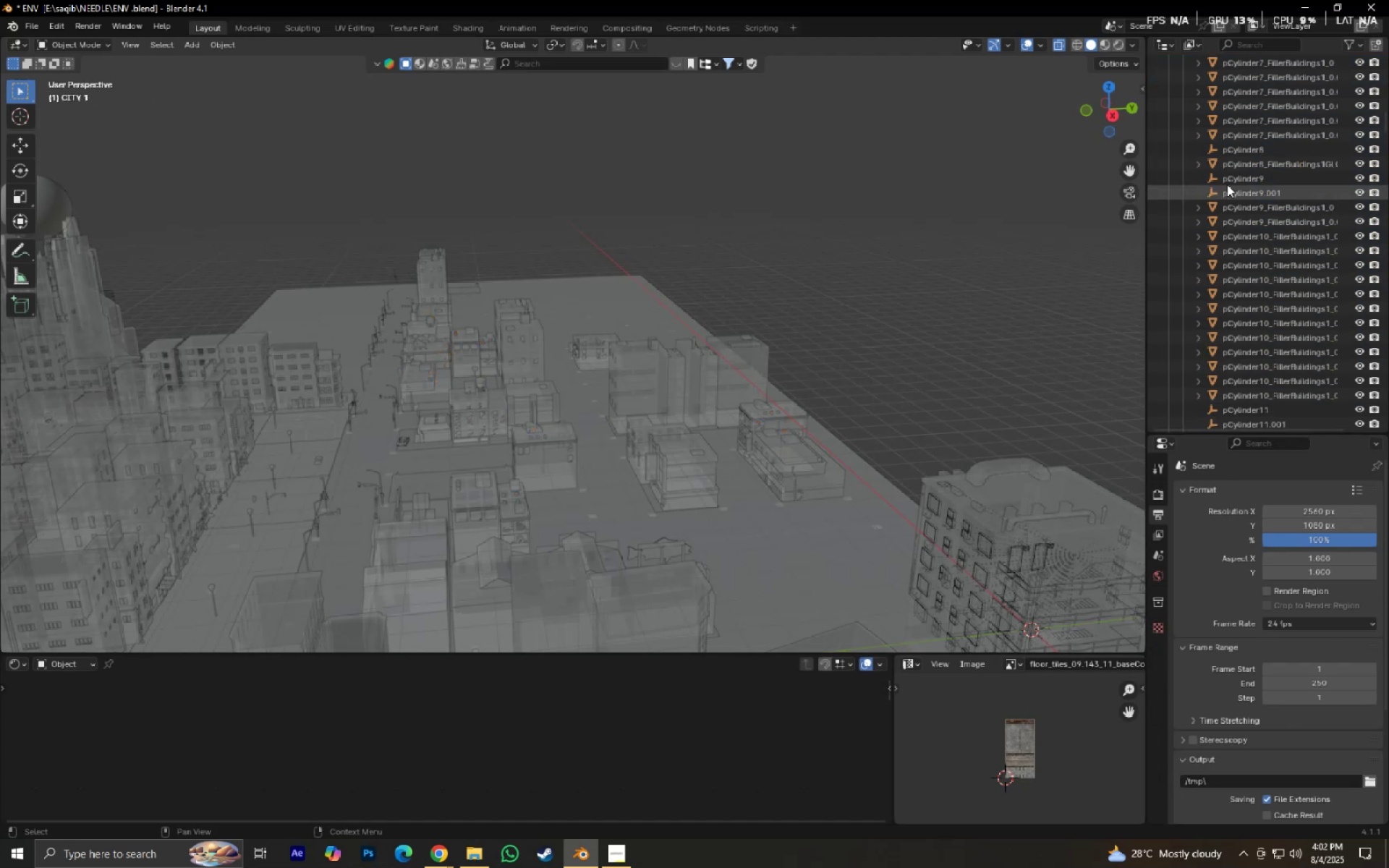 
hold_key(key=ControlLeft, duration=0.6)
double_click([1226, 177])
 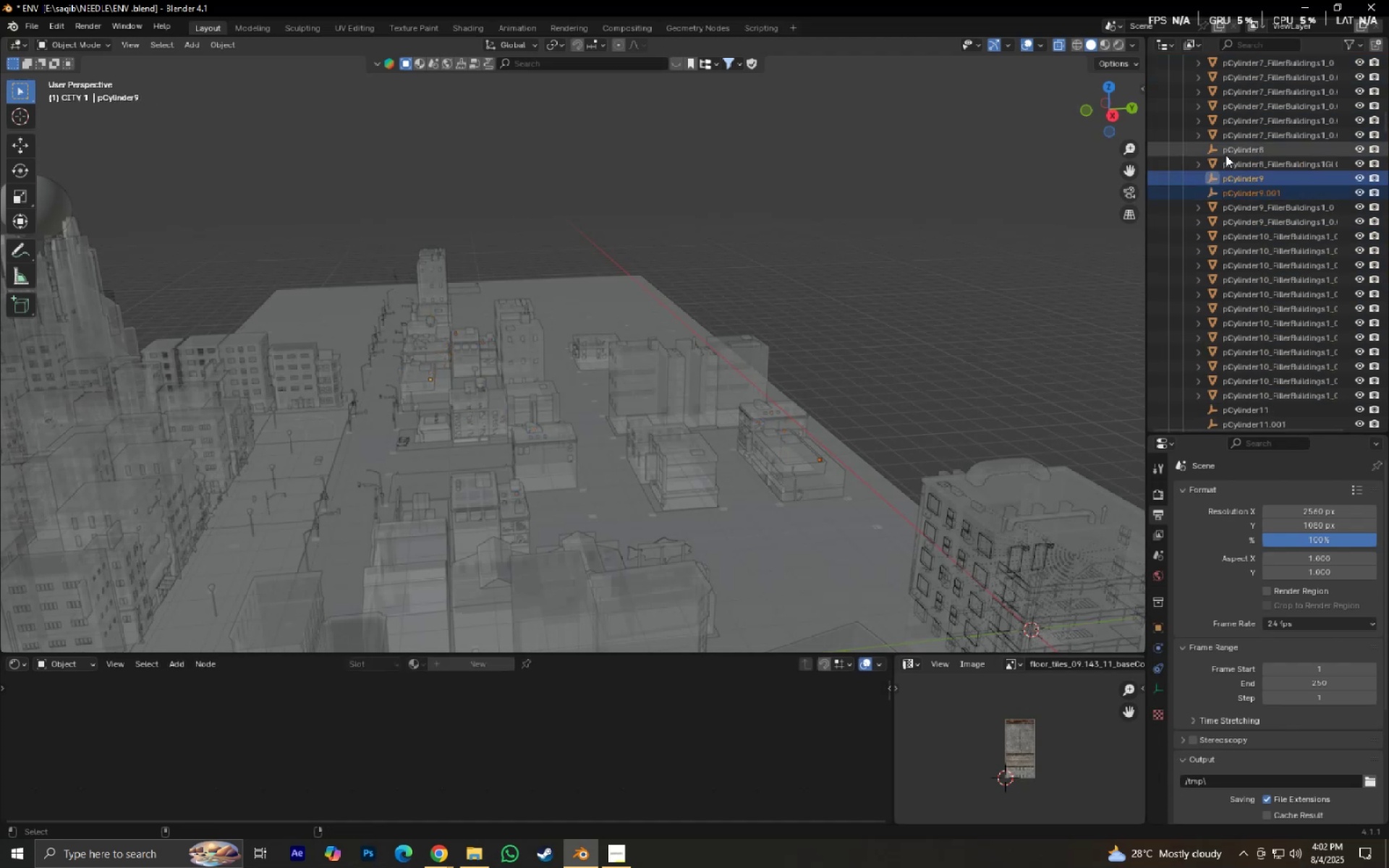 
triple_click([1226, 155])
 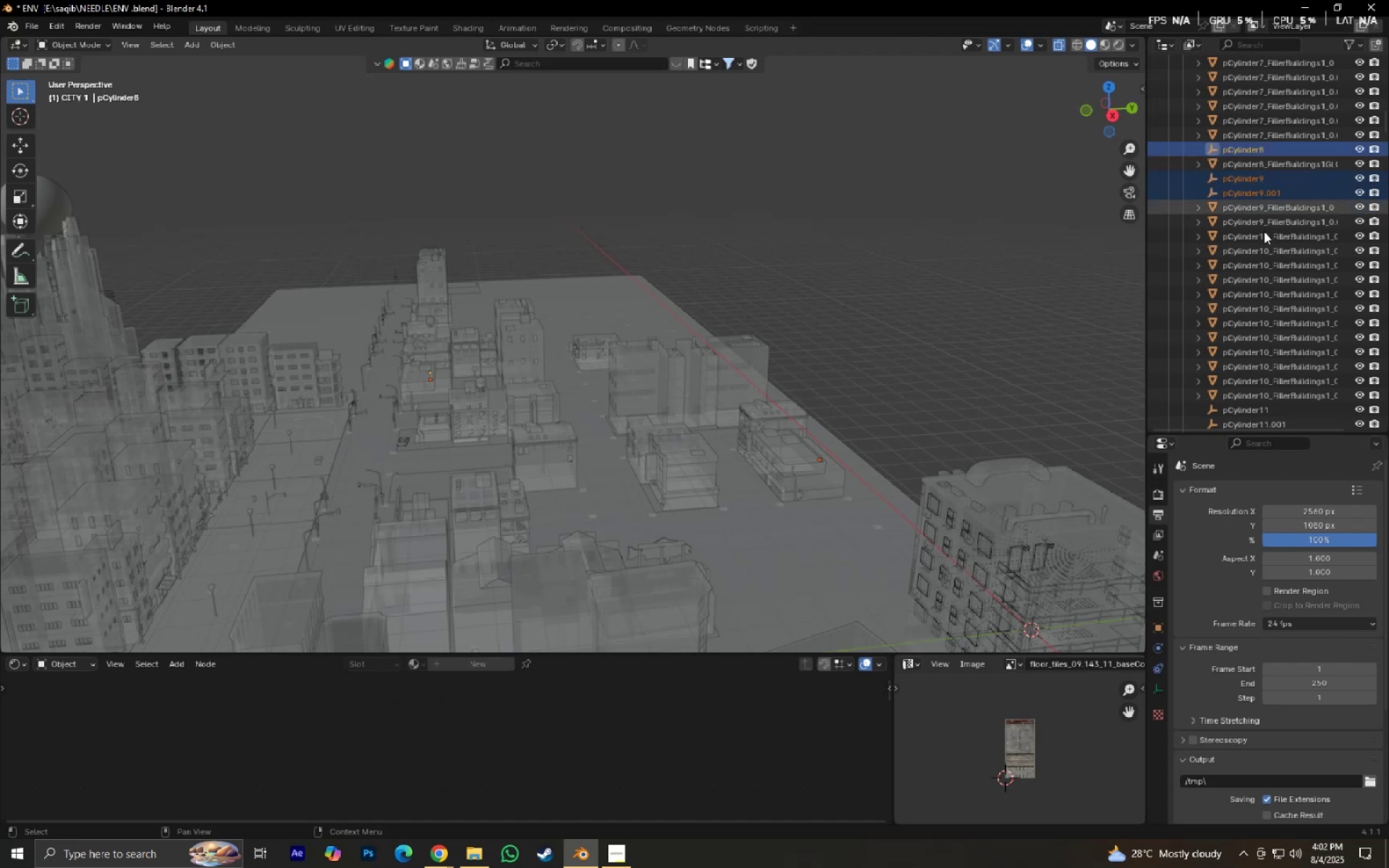 
key(X)
 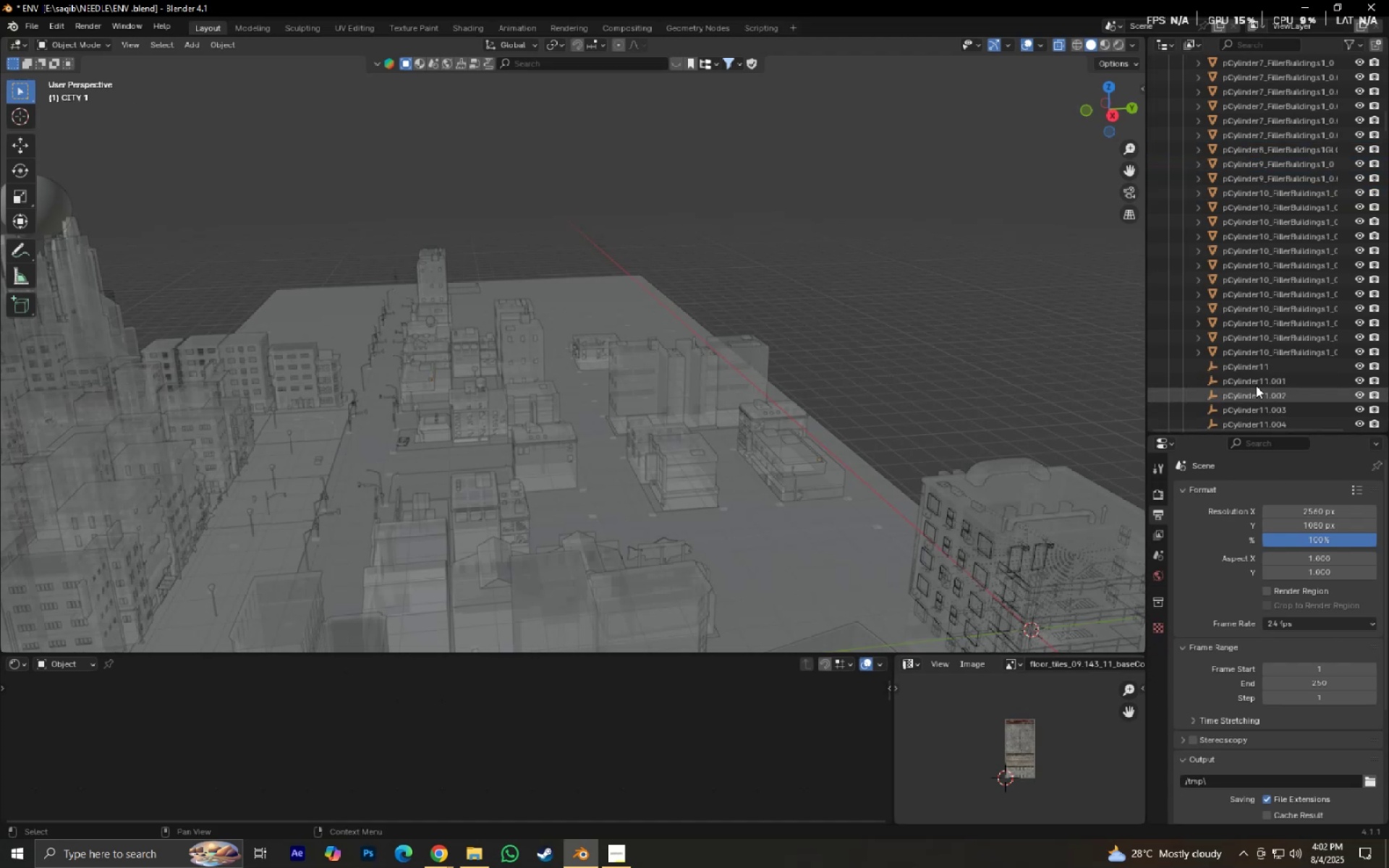 
left_click([1247, 370])
 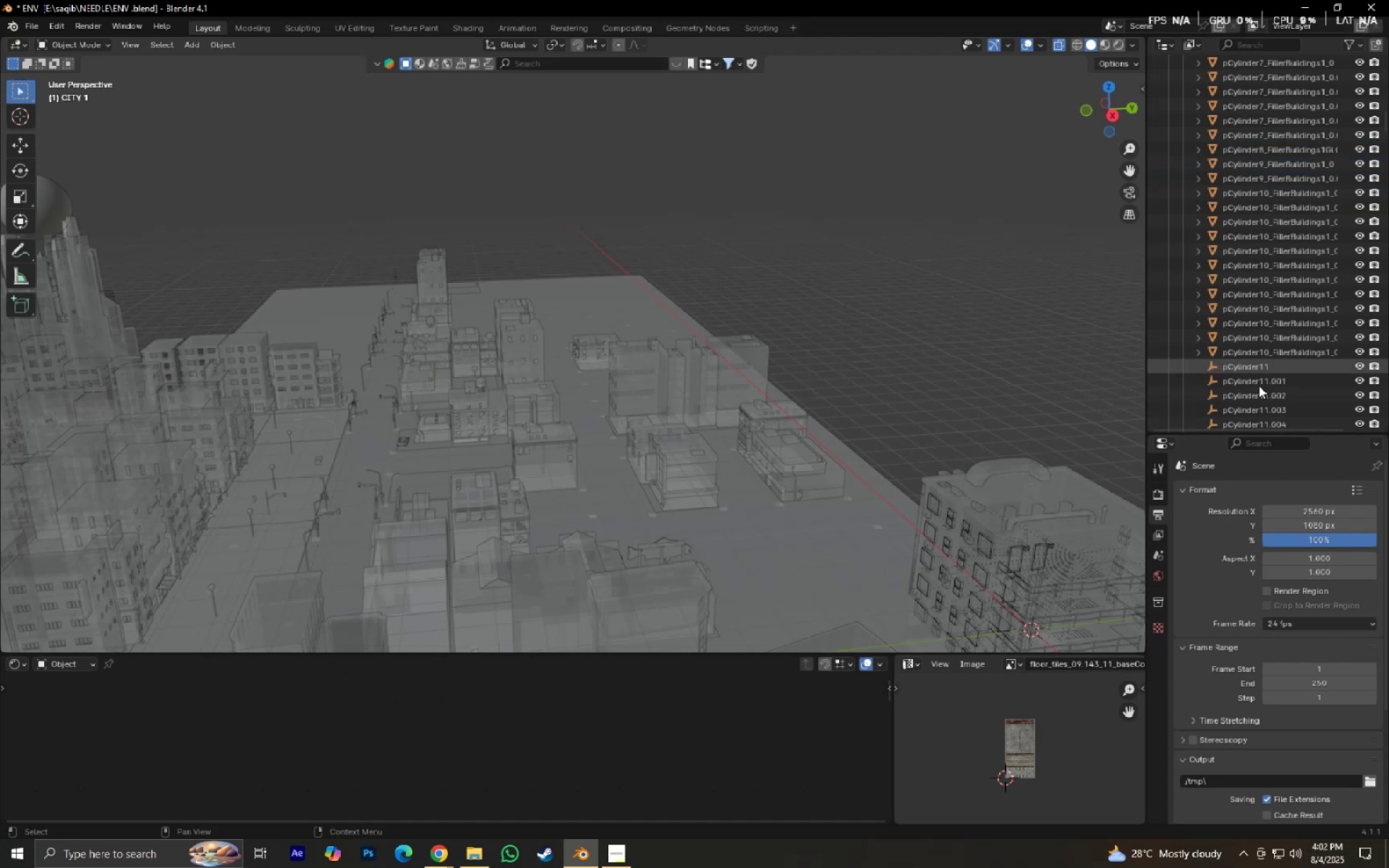 
scroll: coordinate [1273, 404], scroll_direction: down, amount: 5.0
 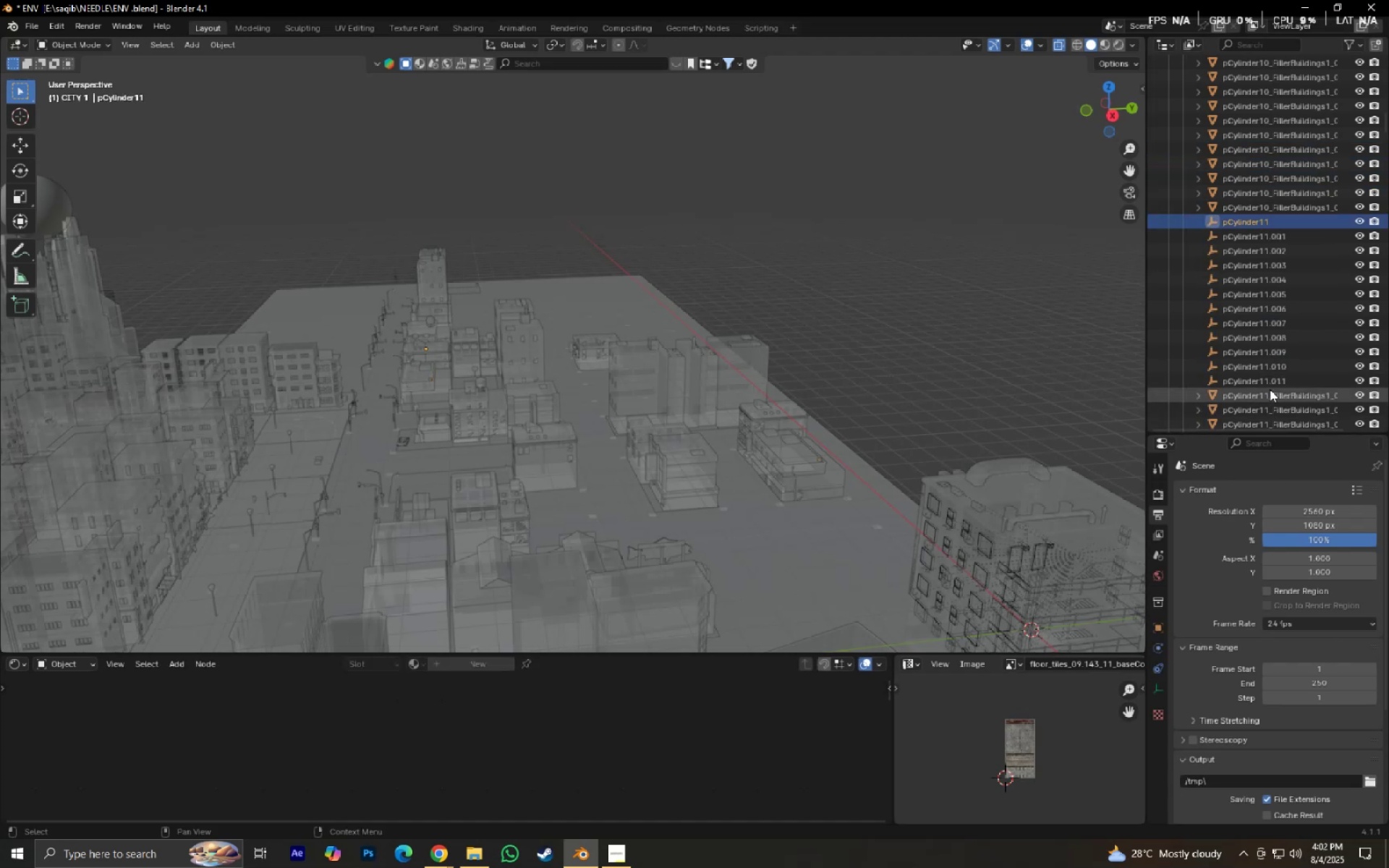 
hold_key(key=ShiftLeft, duration=0.74)
left_click([1246, 384])
 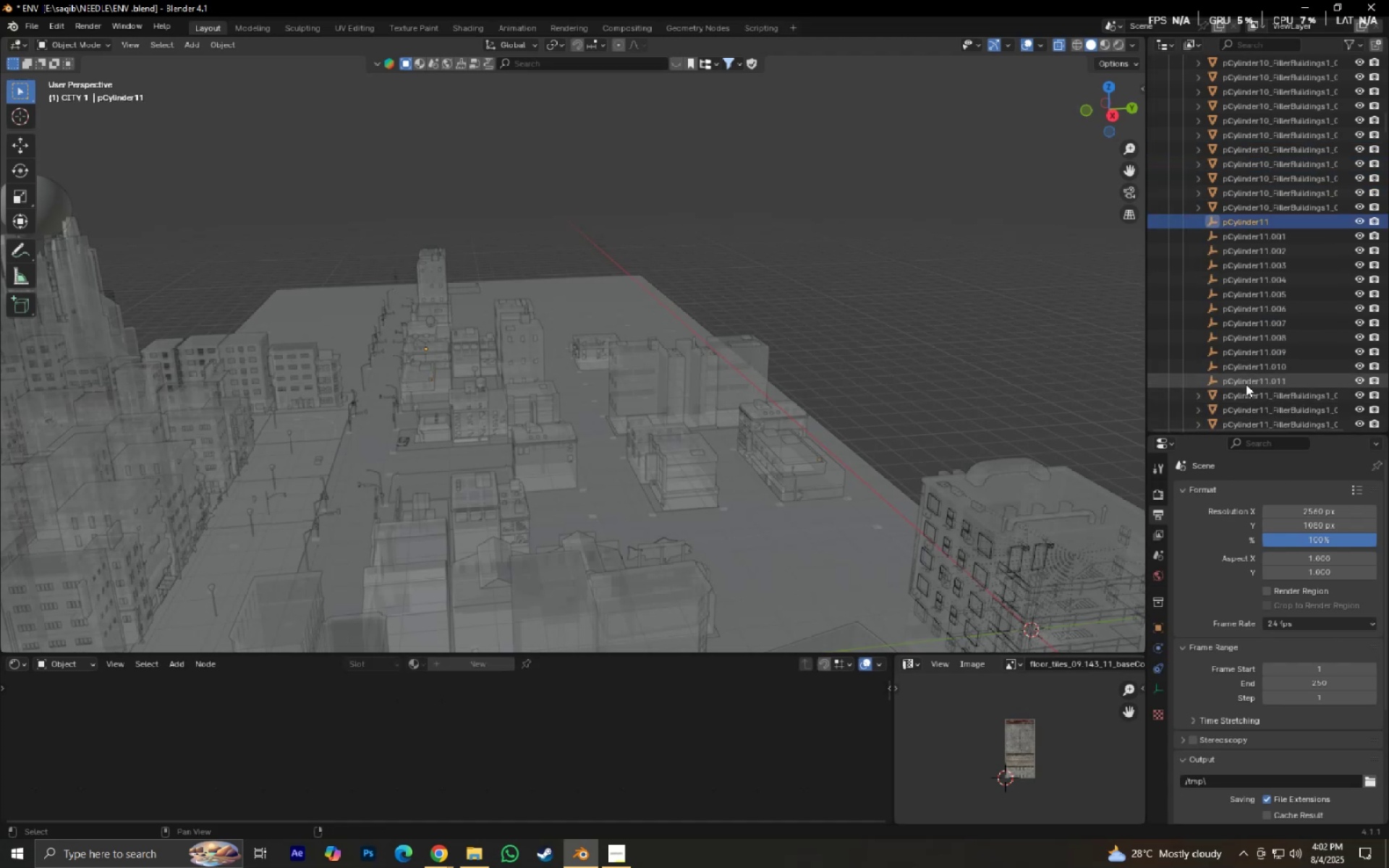 
key(X)
 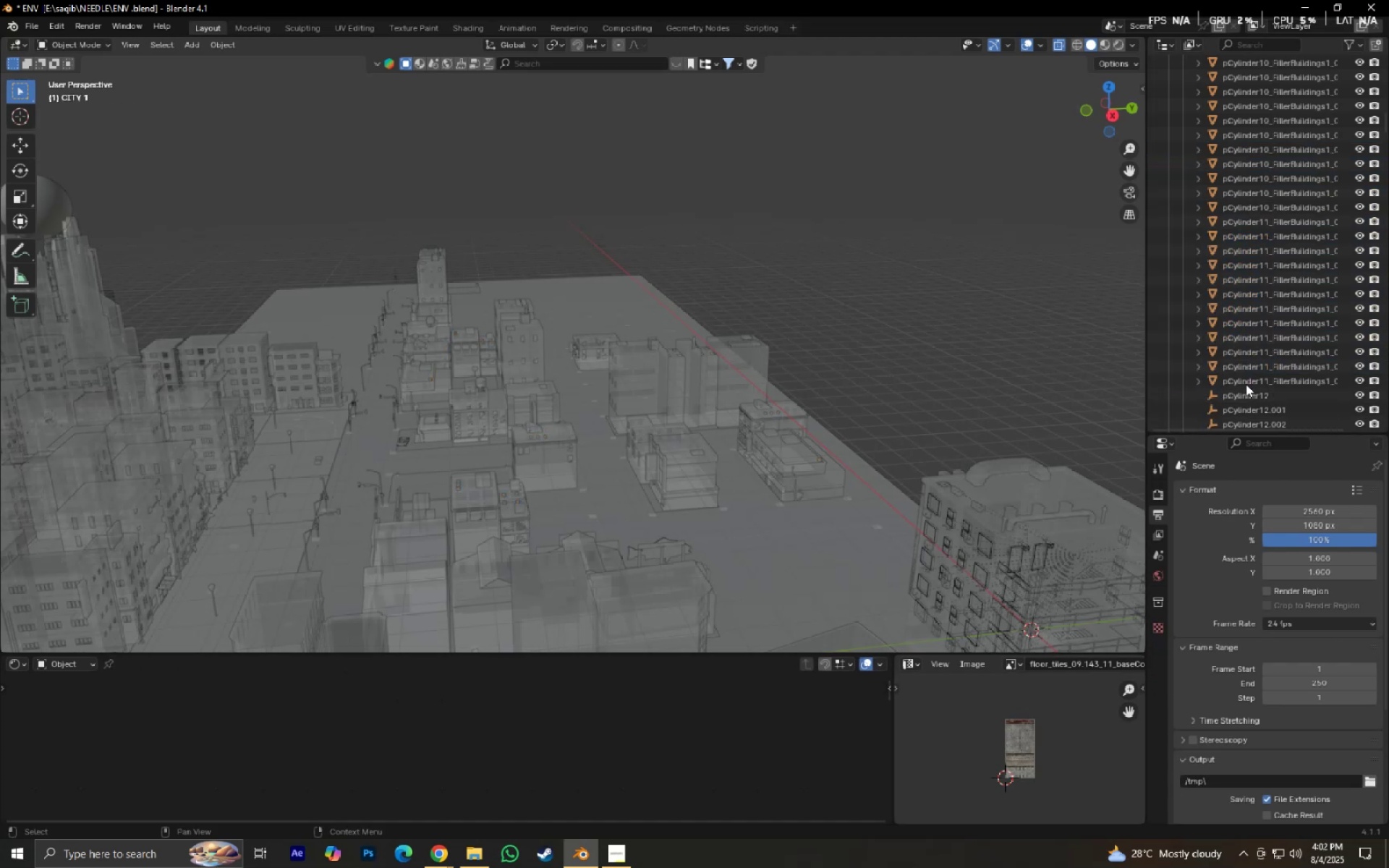 
scroll: coordinate [1246, 384], scroll_direction: down, amount: 4.0
 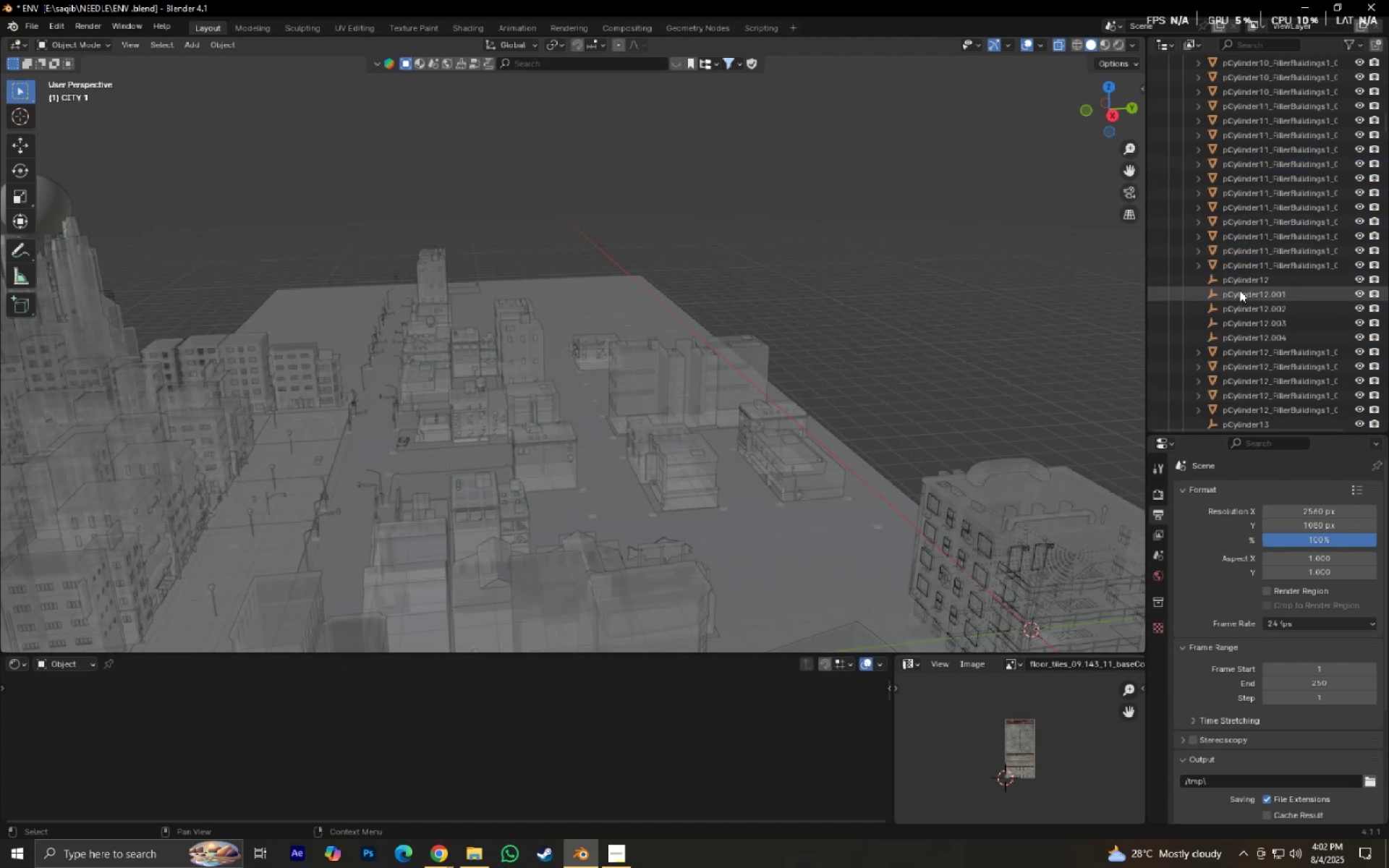 
left_click([1239, 286])
 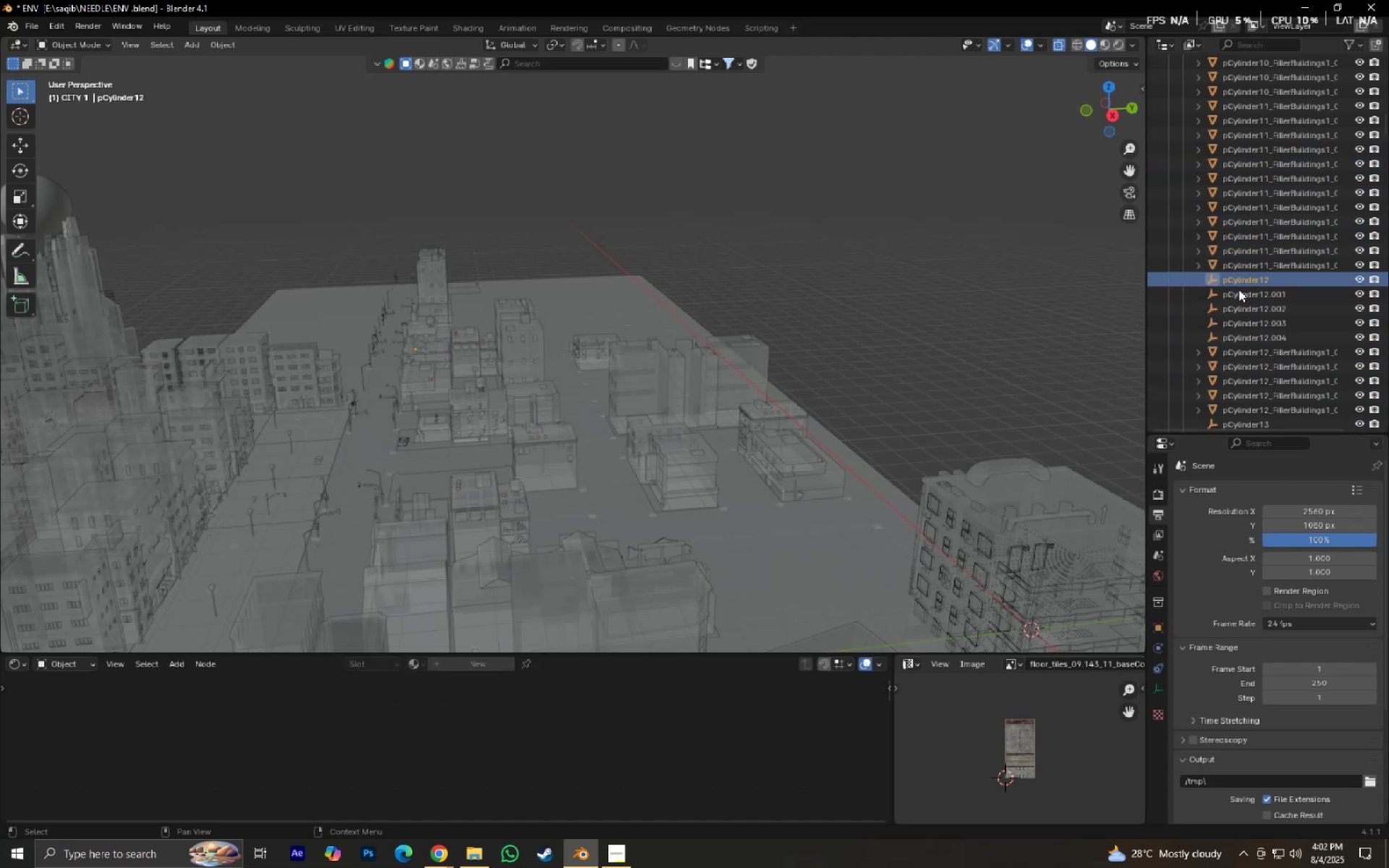 
hold_key(key=ShiftLeft, duration=0.59)
left_click([1243, 340])
 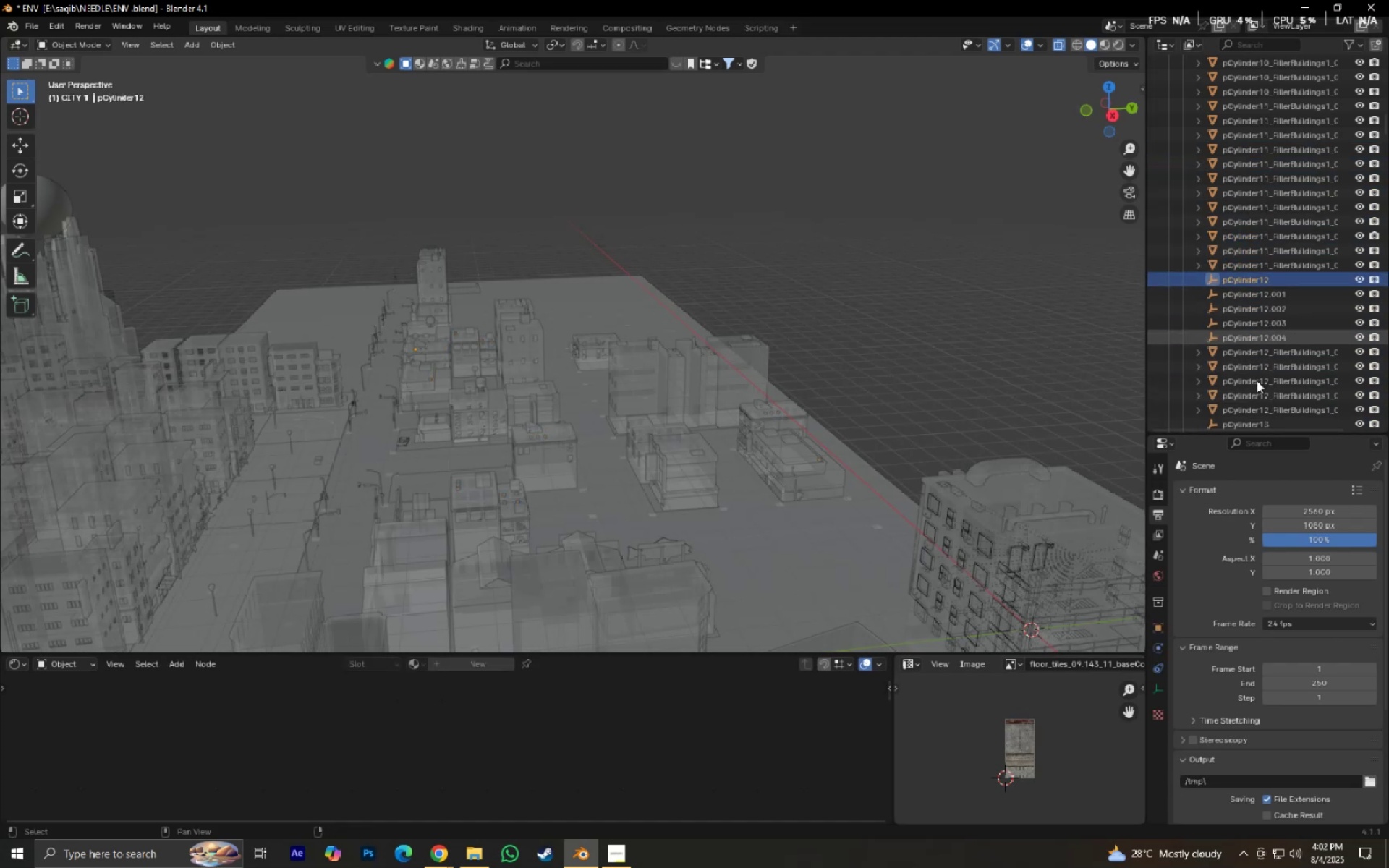 
key(X)
 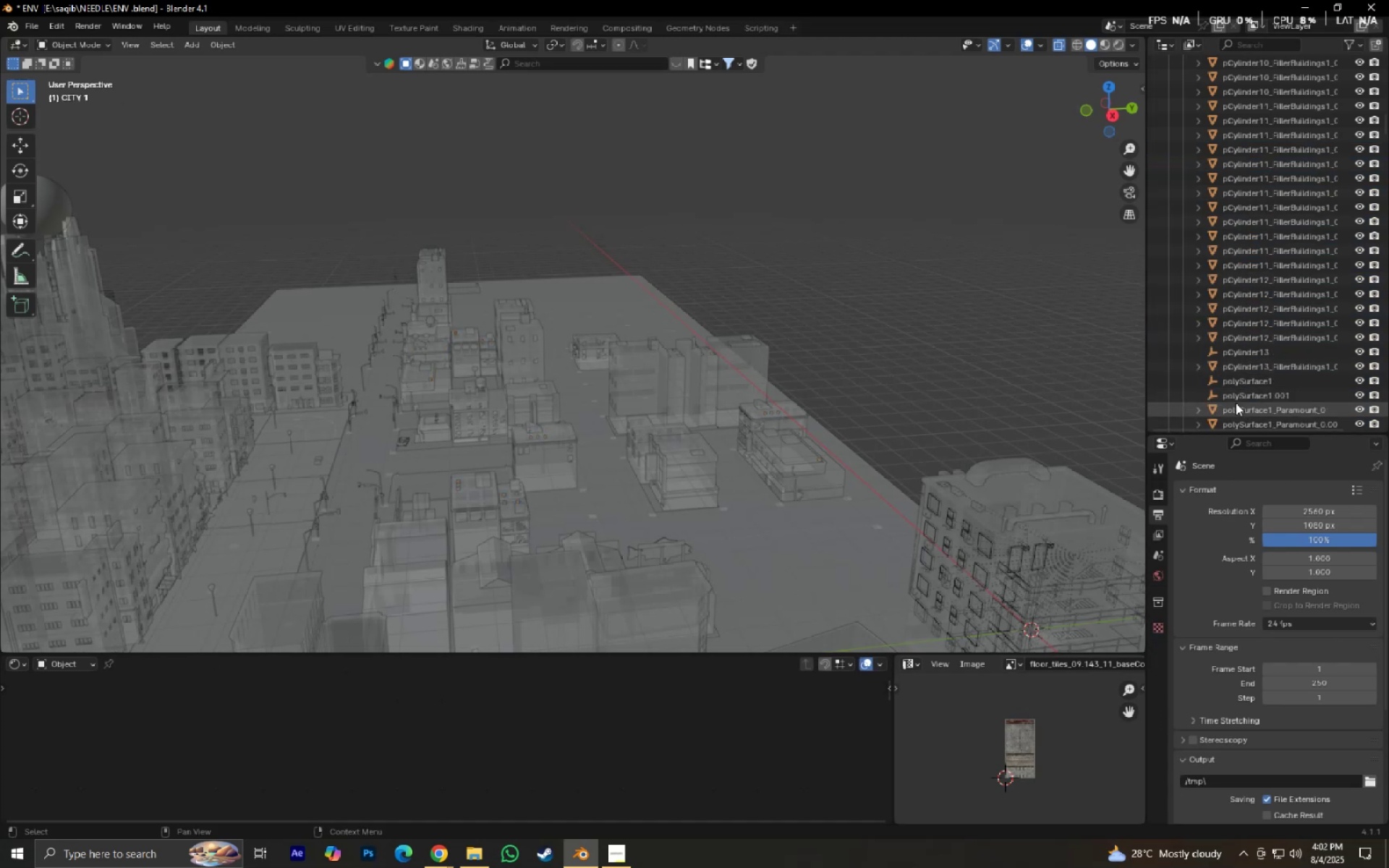 
left_click([1233, 392])
 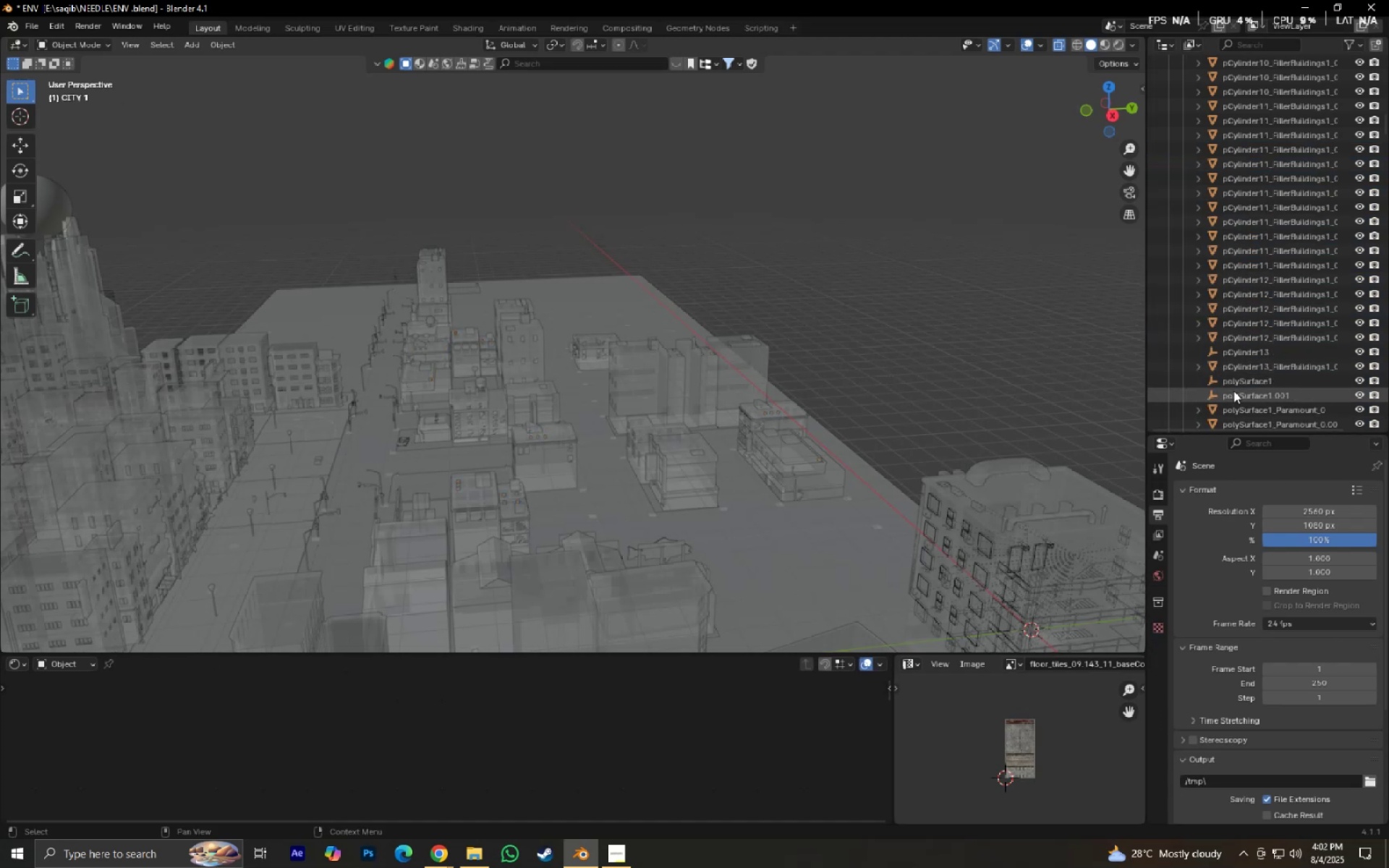 
hold_key(key=ControlLeft, duration=0.57)
double_click([1232, 383])
 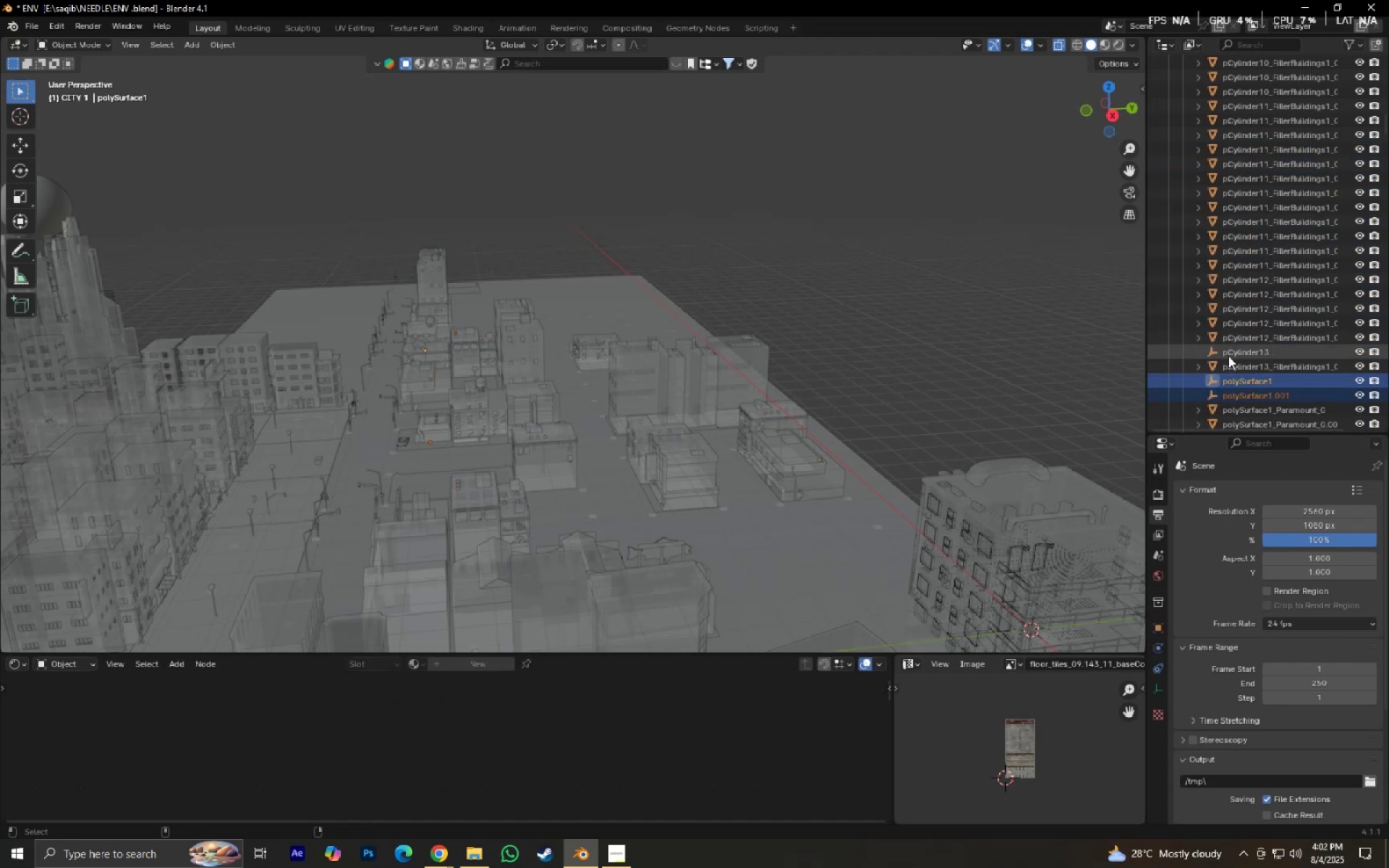 
triple_click([1228, 356])
 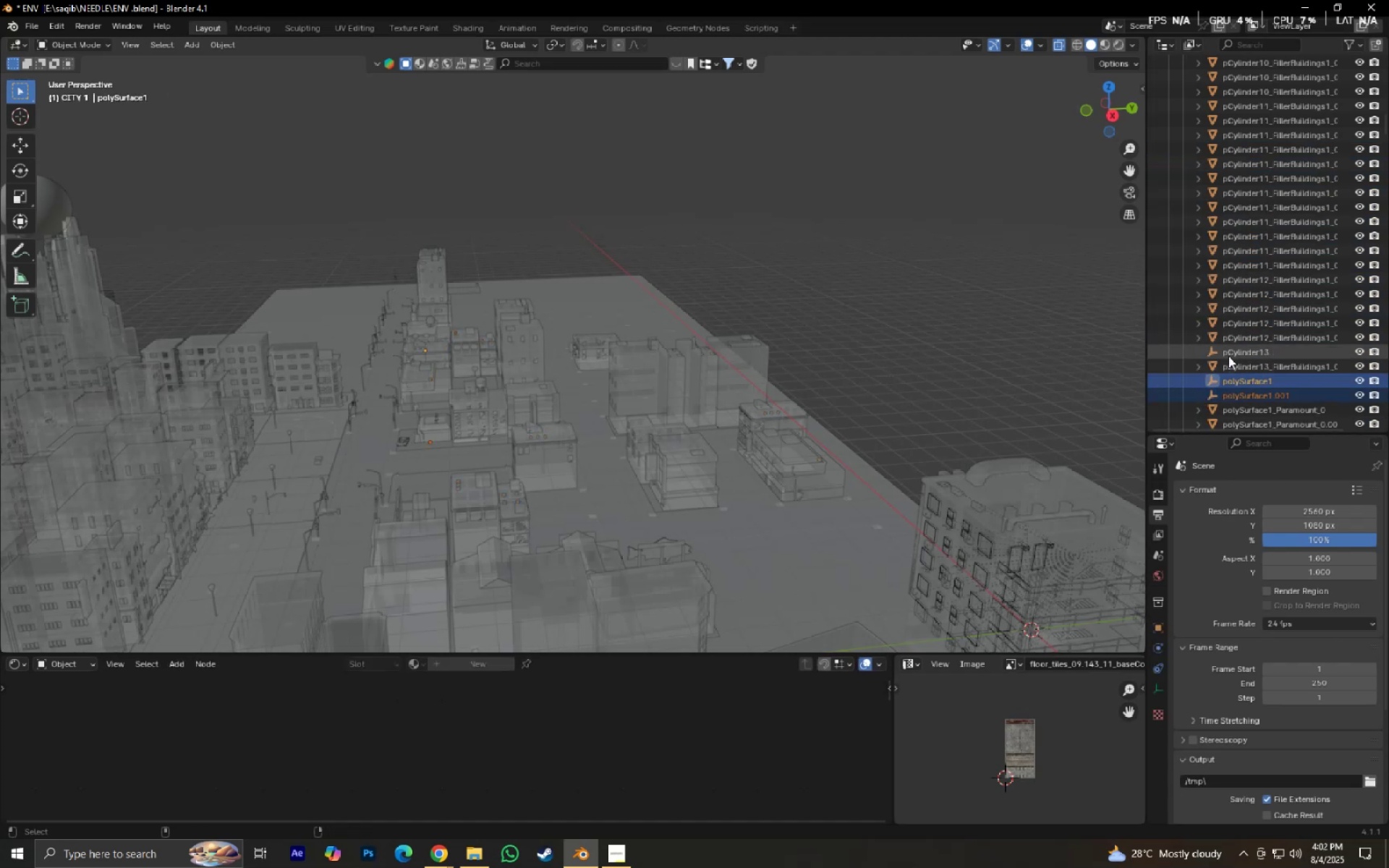 
key(X)
 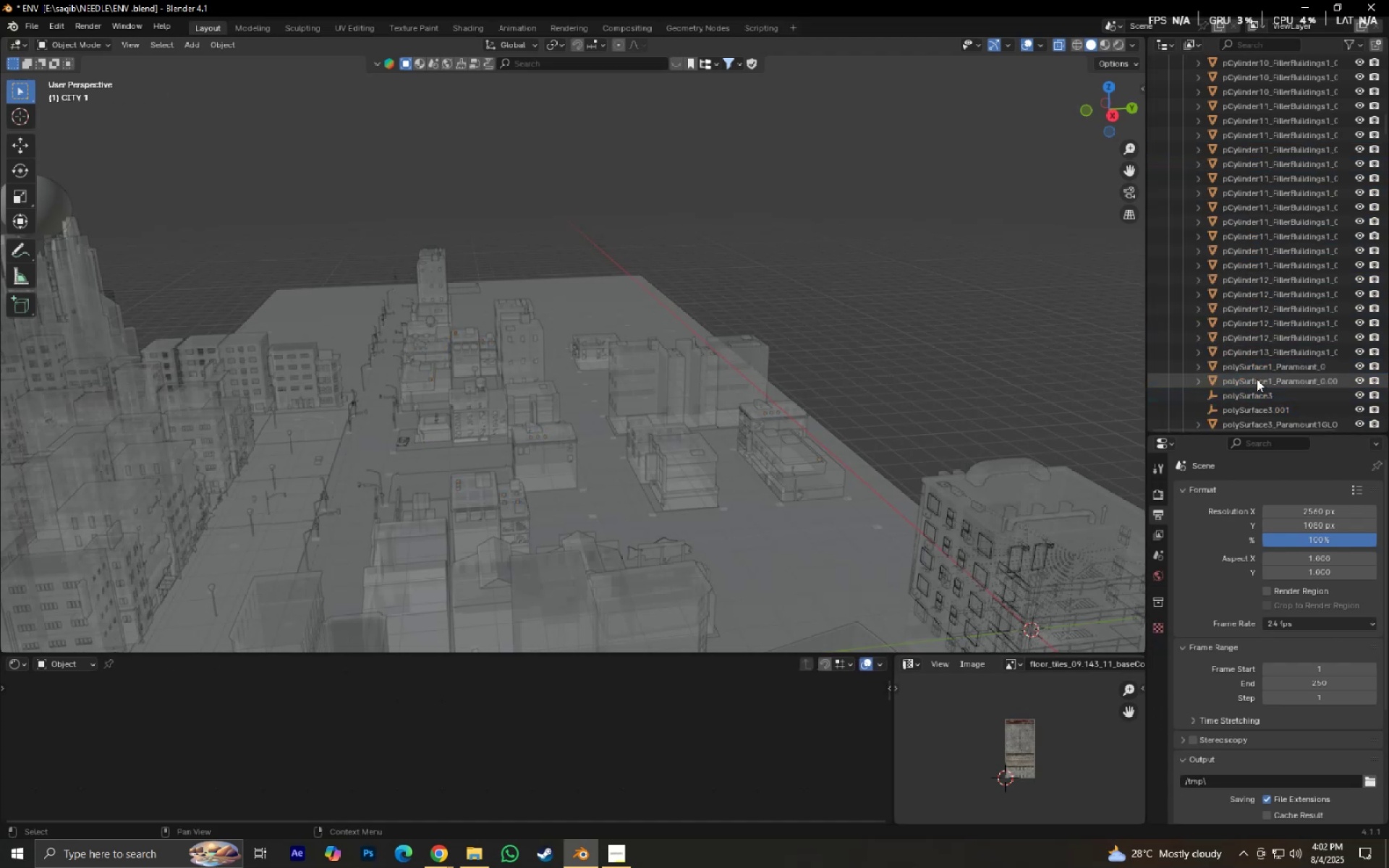 
scroll: coordinate [1255, 380], scroll_direction: down, amount: 4.0
 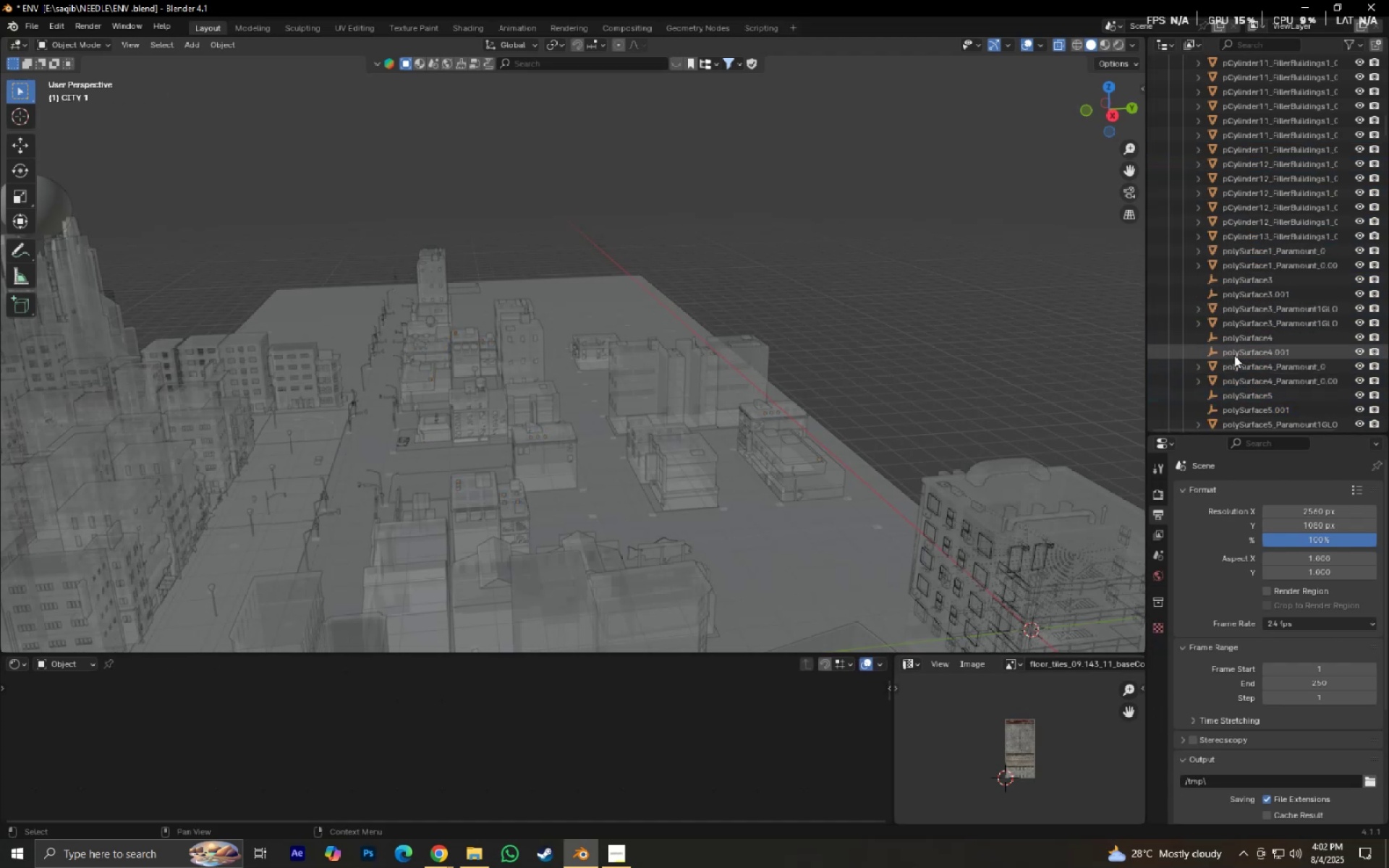 
left_click([1233, 349])
 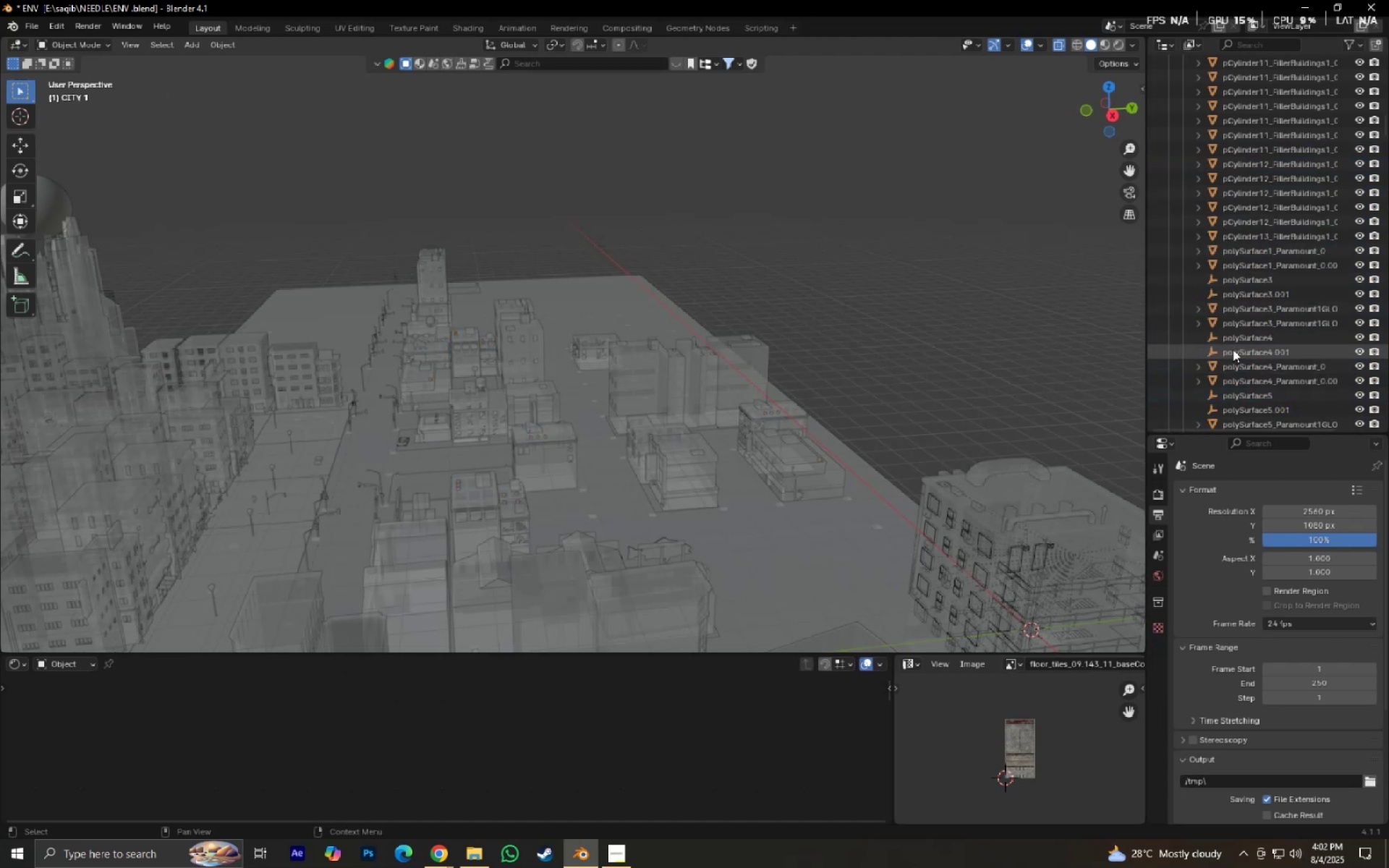 
hold_key(key=ControlLeft, duration=1.5)
left_click([1226, 332])
 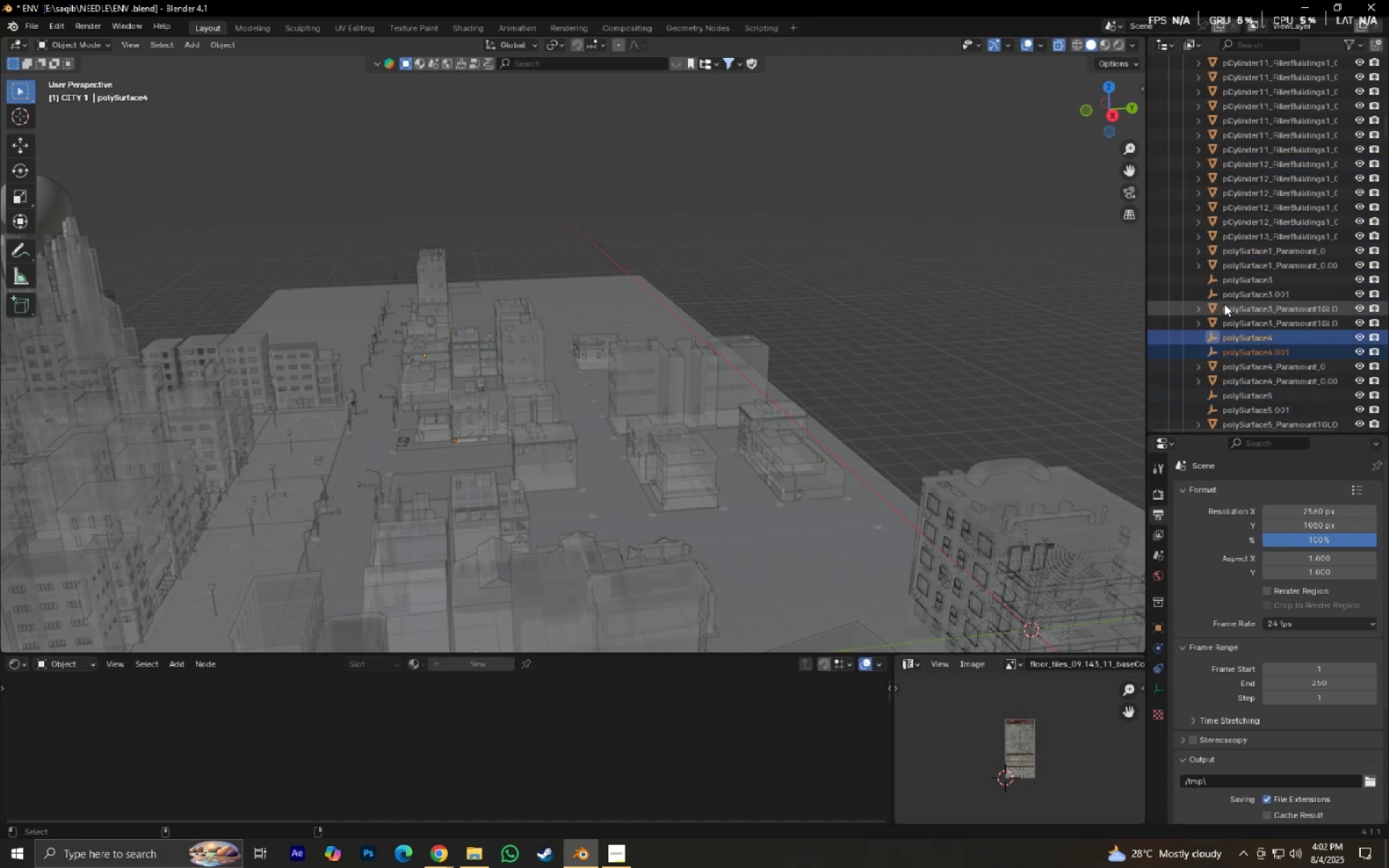 
double_click([1224, 304])
 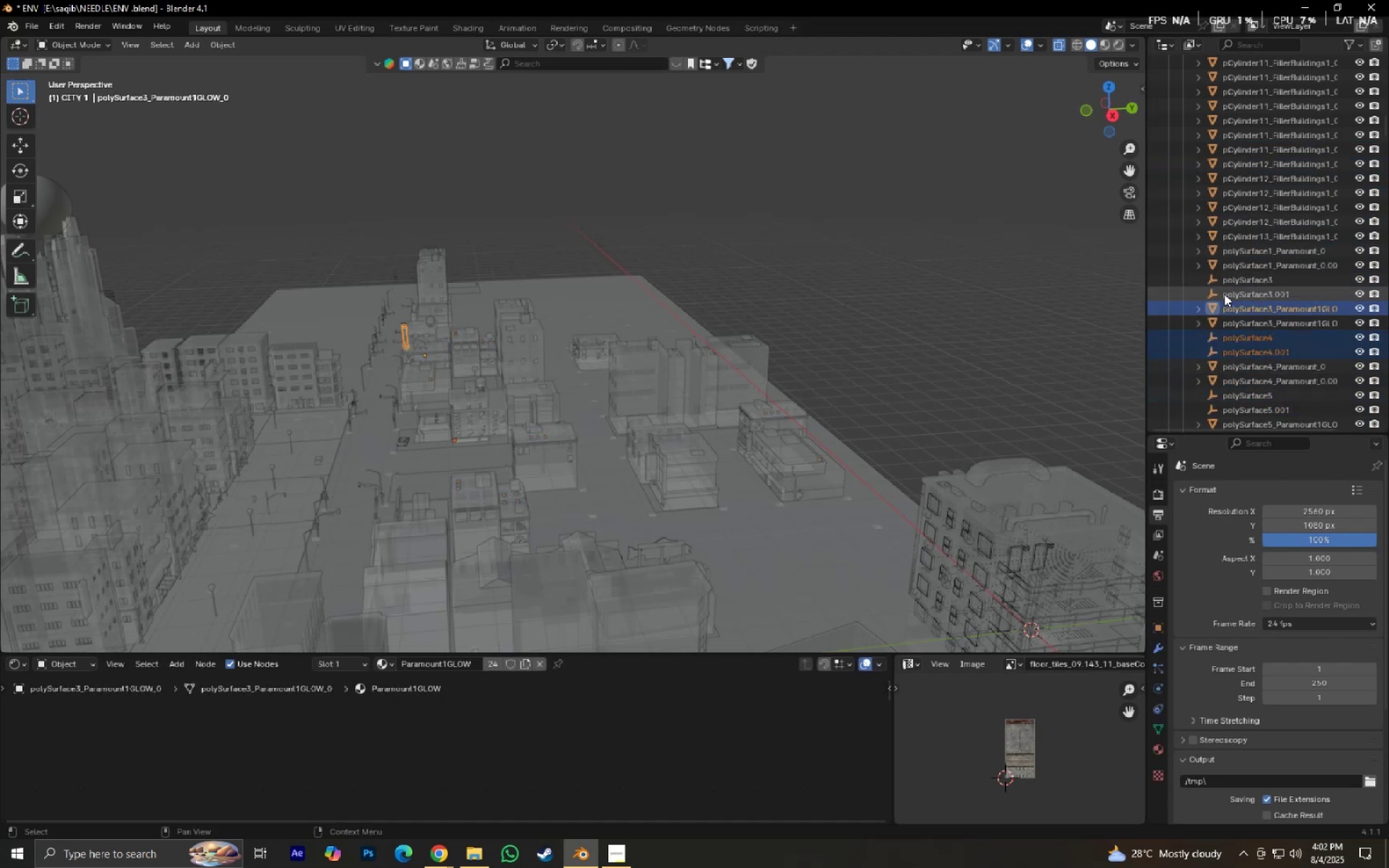 
key(Control+ControlLeft)
 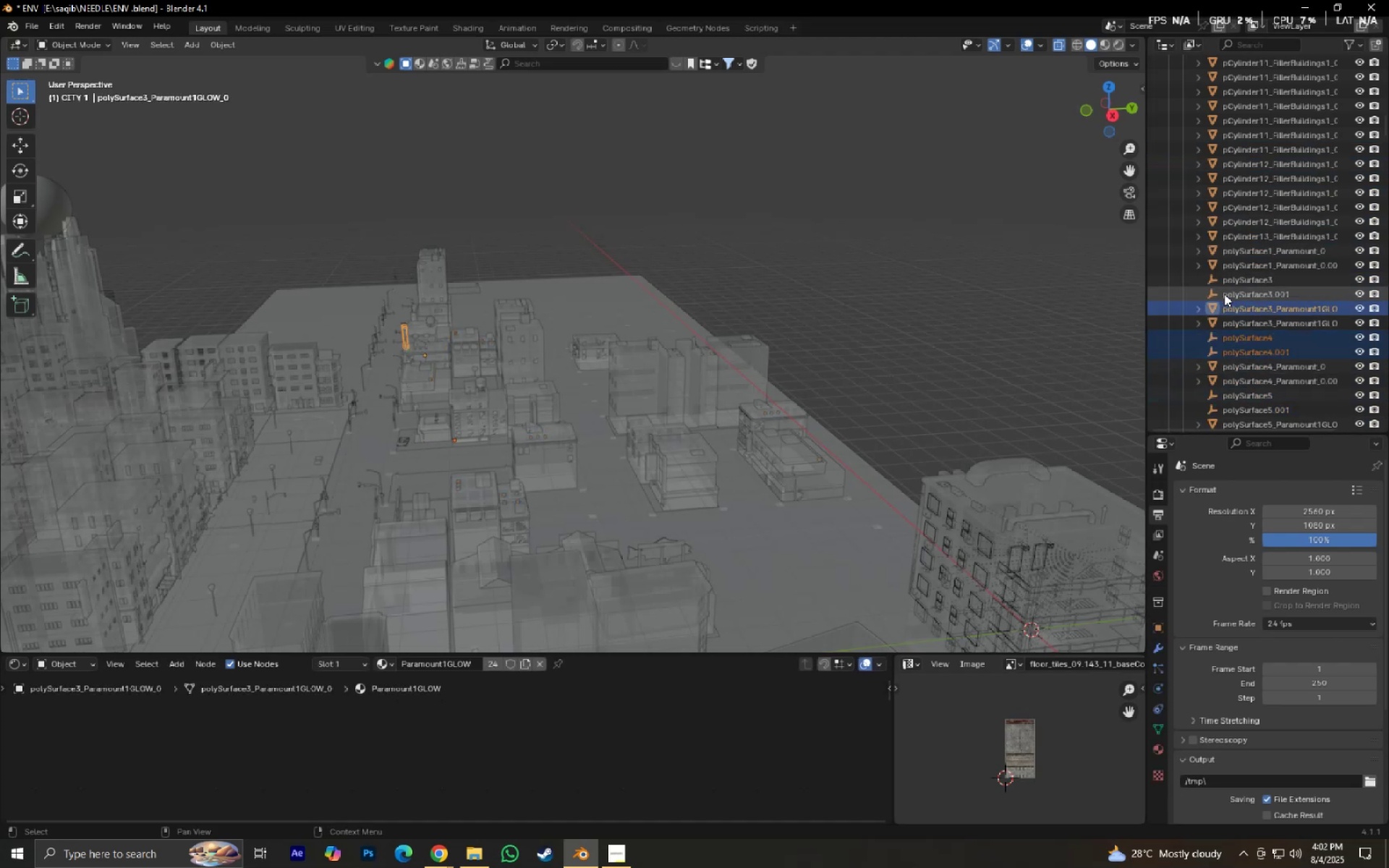 
key(Control+Z)
 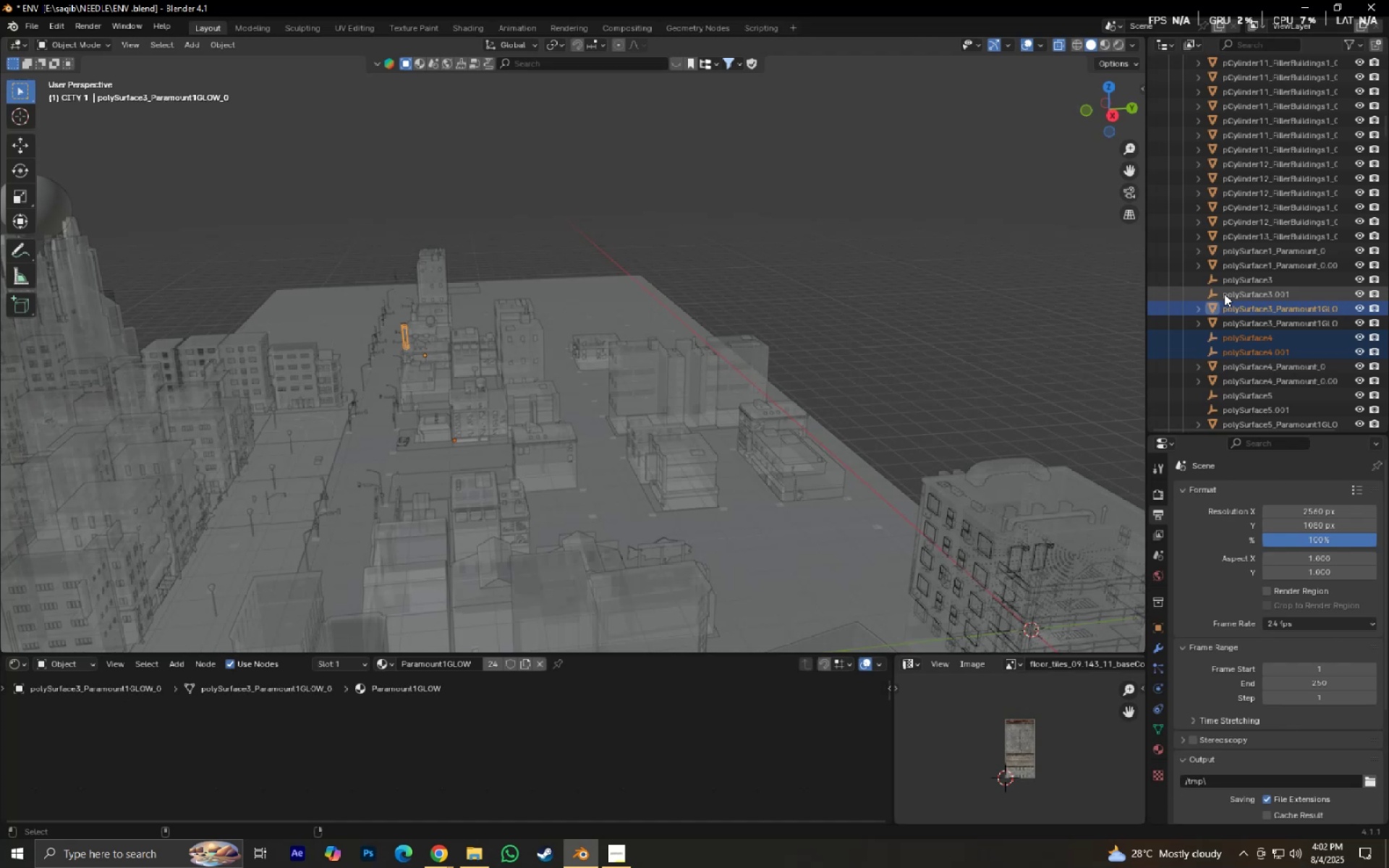 
hold_key(key=ControlLeft, duration=0.47)
double_click([1223, 284])
 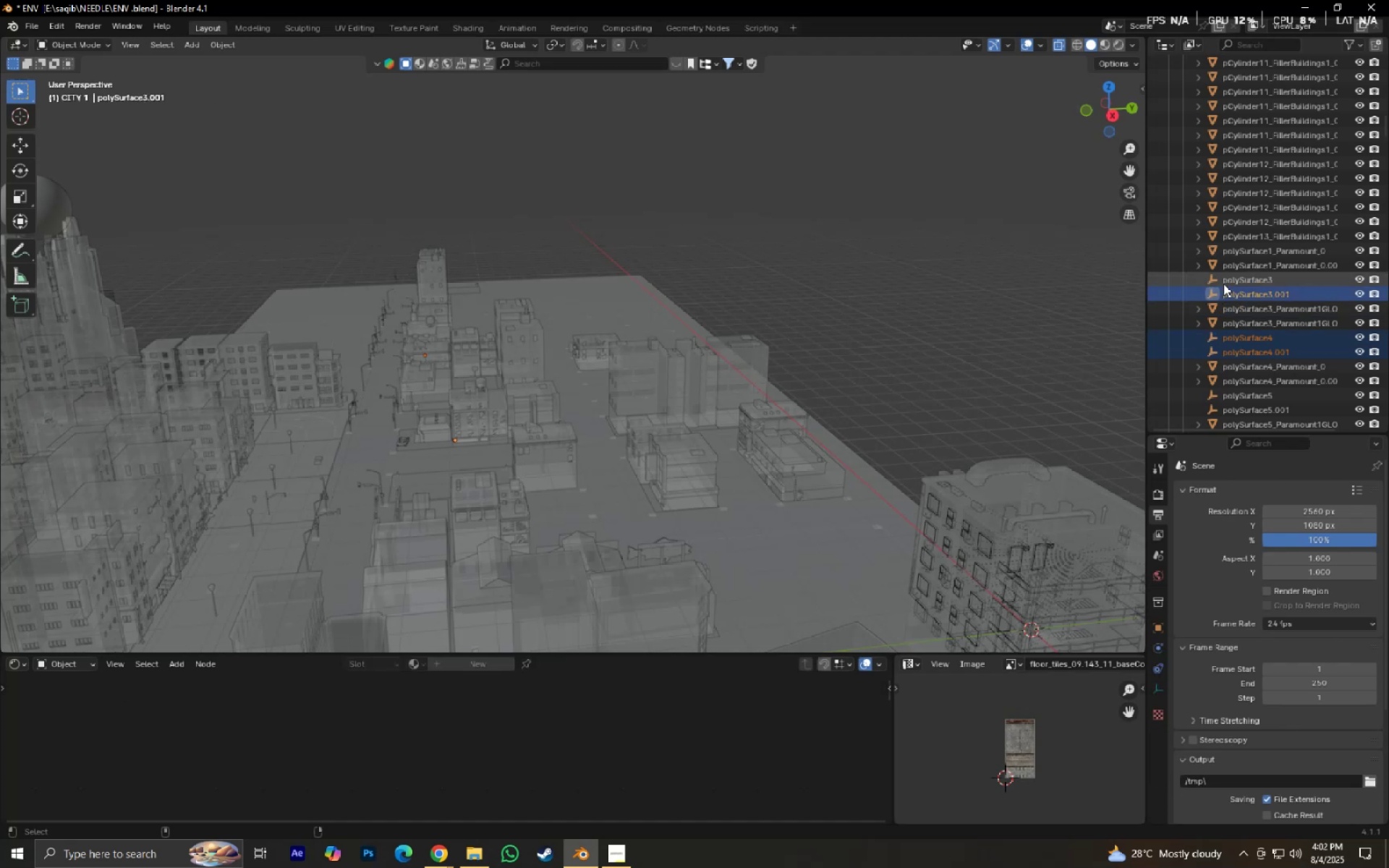 
key(Control+ControlLeft)
 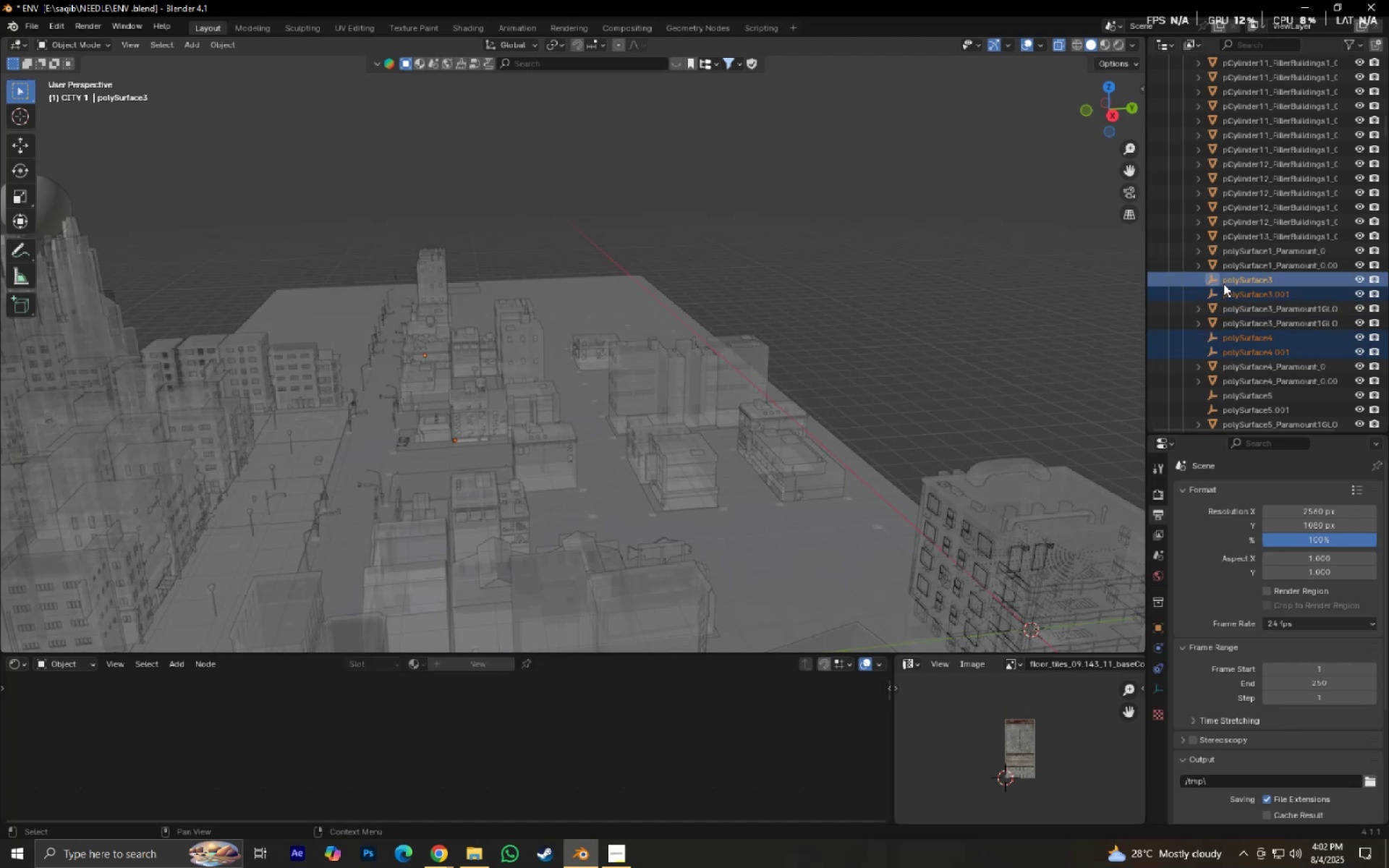 
key(Control+X)
 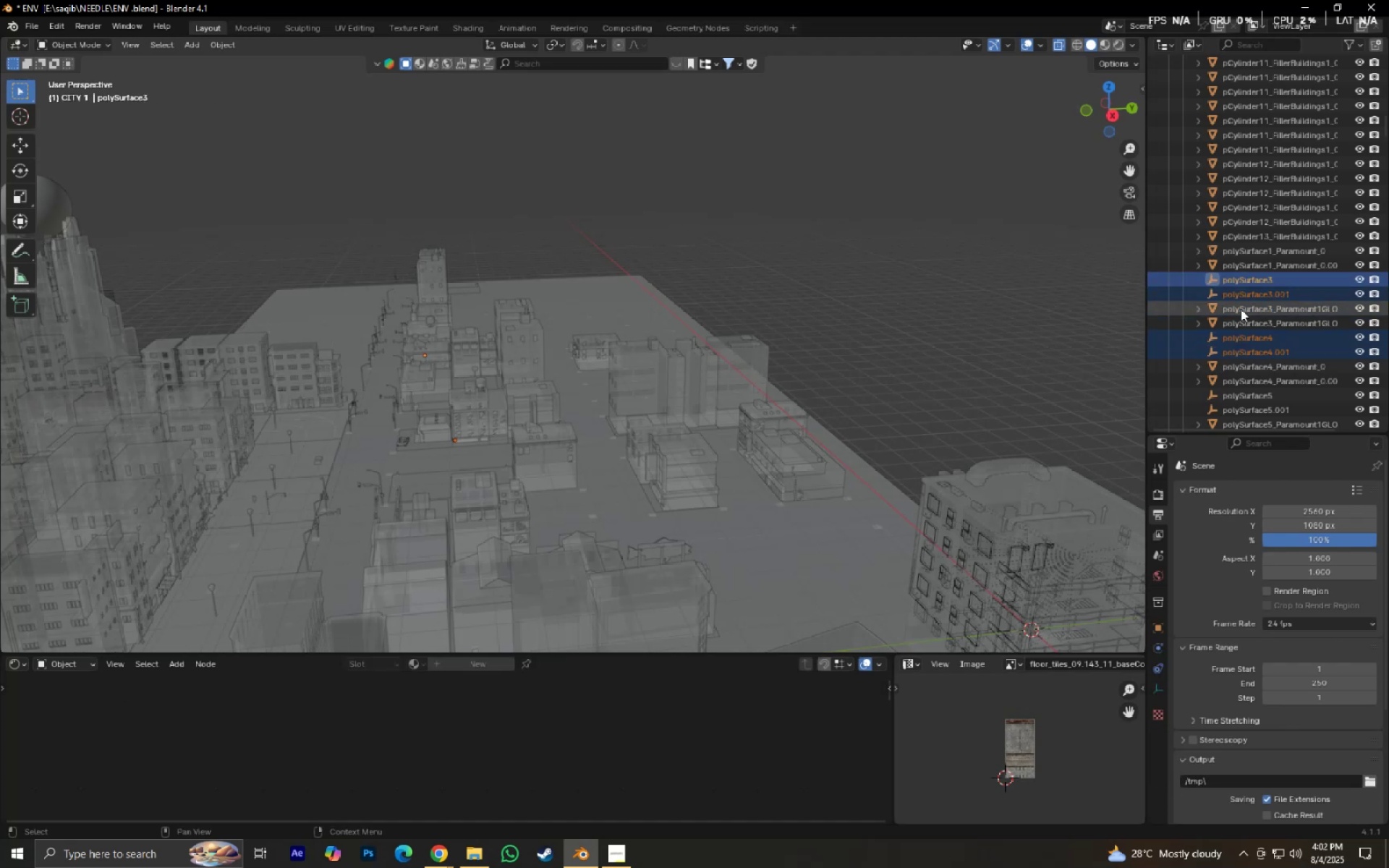 
key(X)
 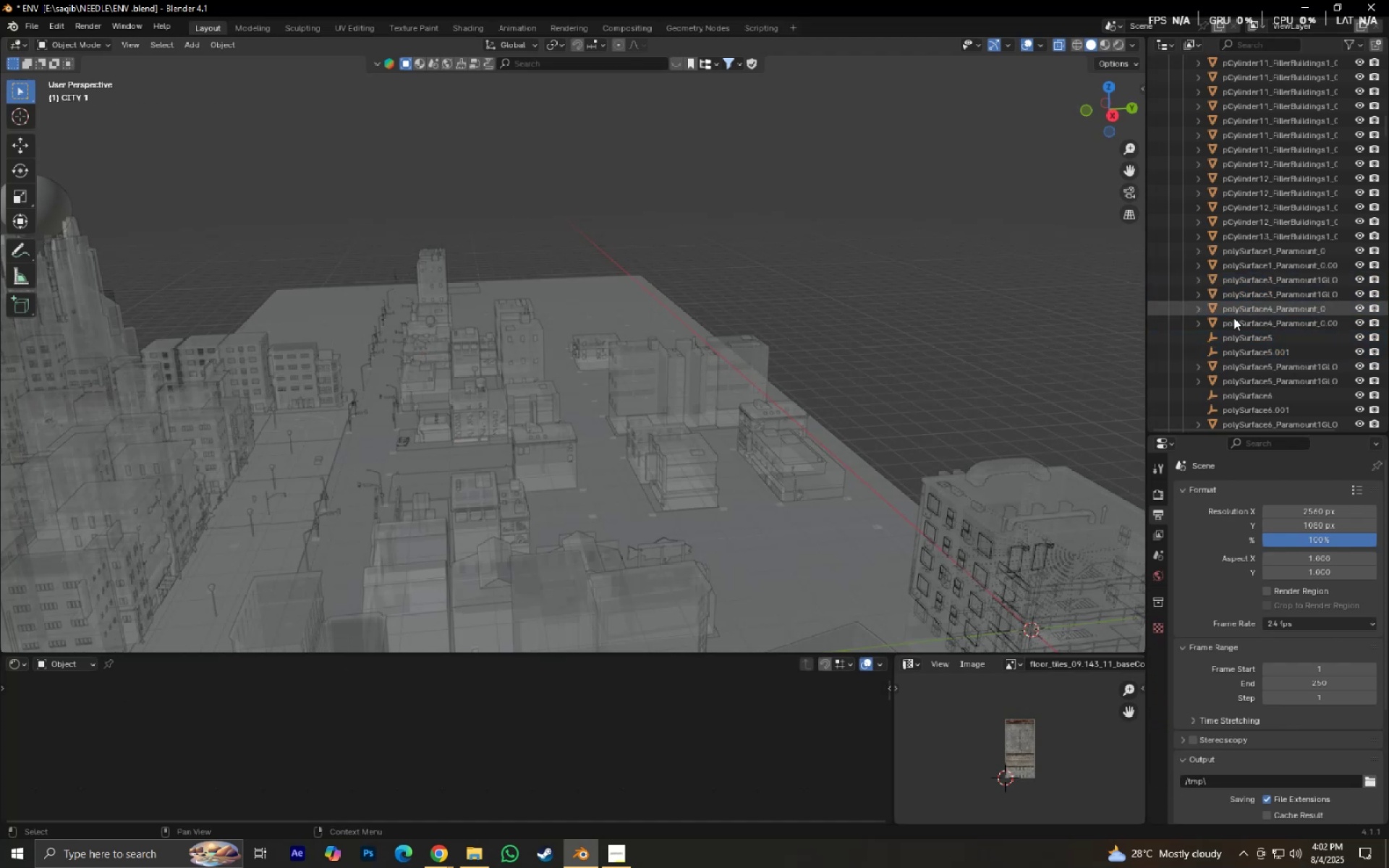 
left_click([1229, 341])
 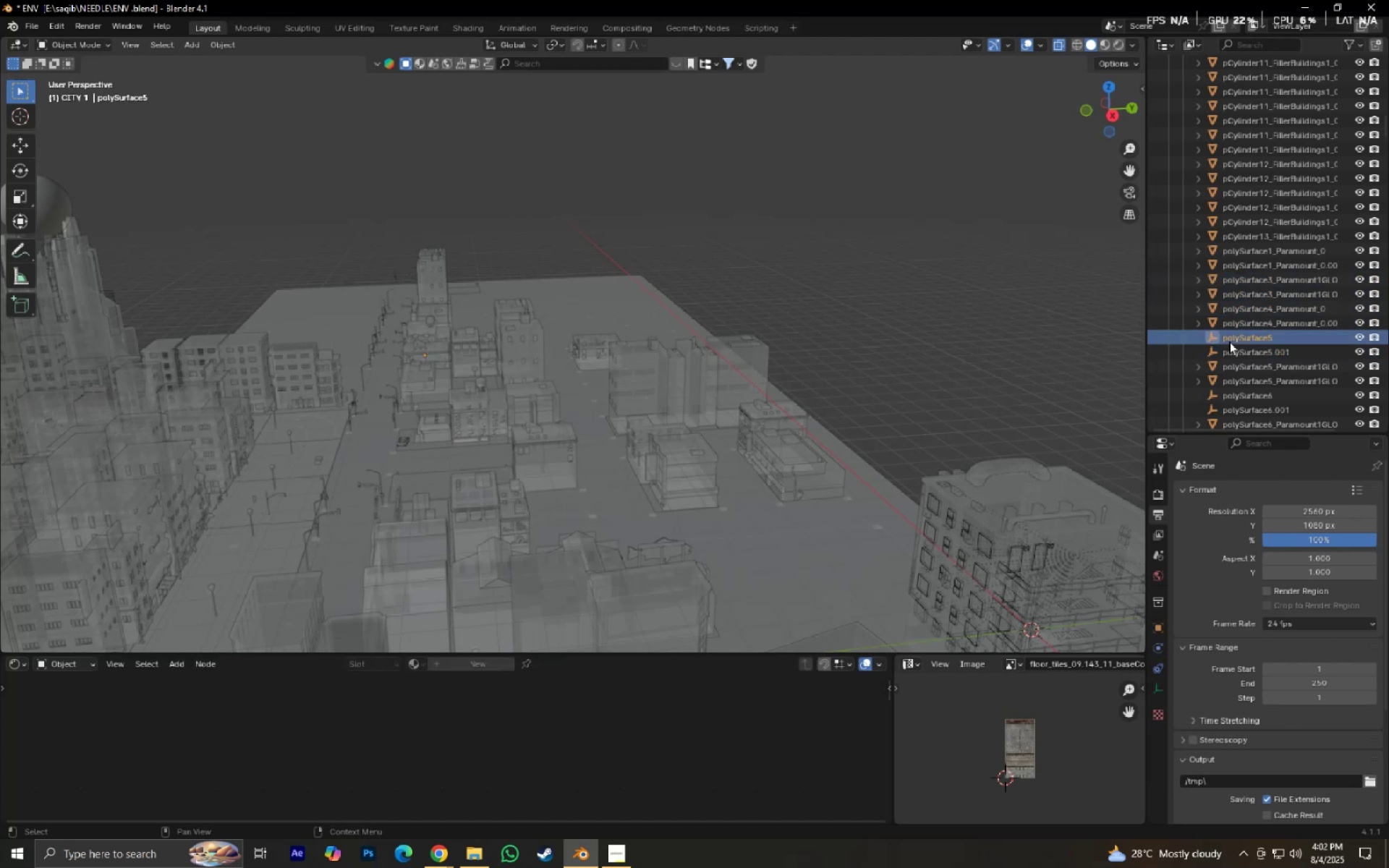 
hold_key(key=ControlLeft, duration=0.52)
left_click([1229, 346])
 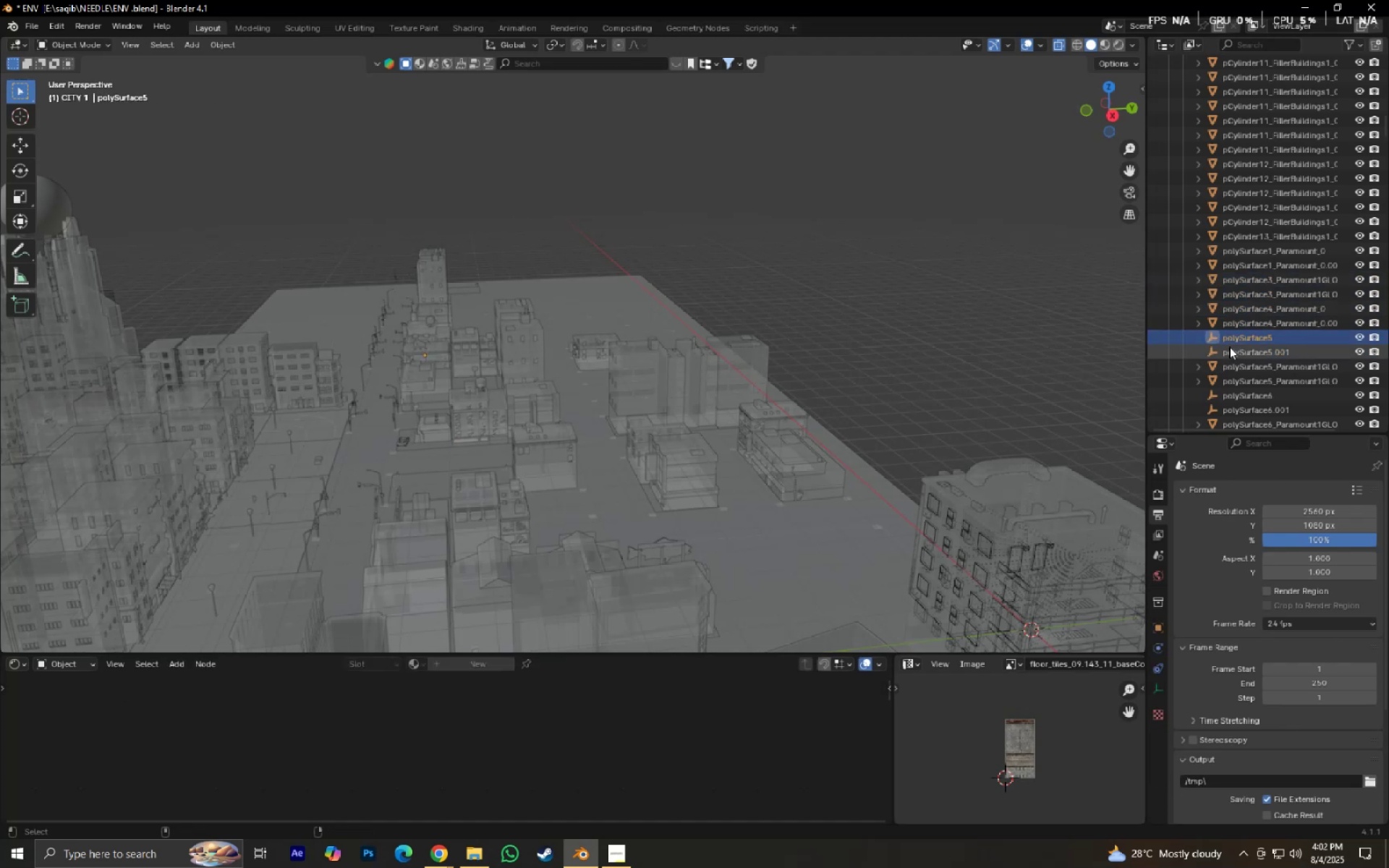 
key(X)
 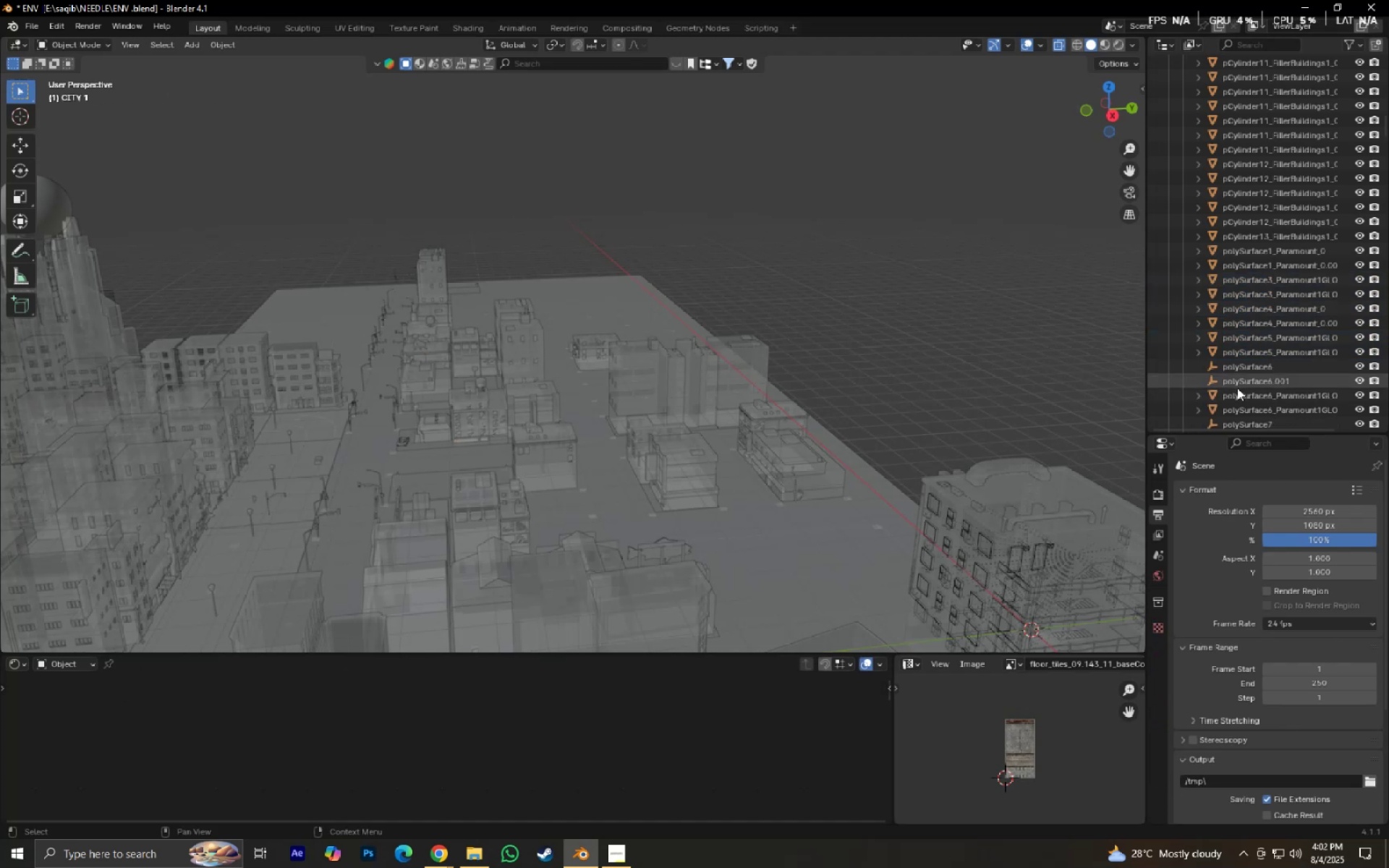 
left_click([1236, 386])
 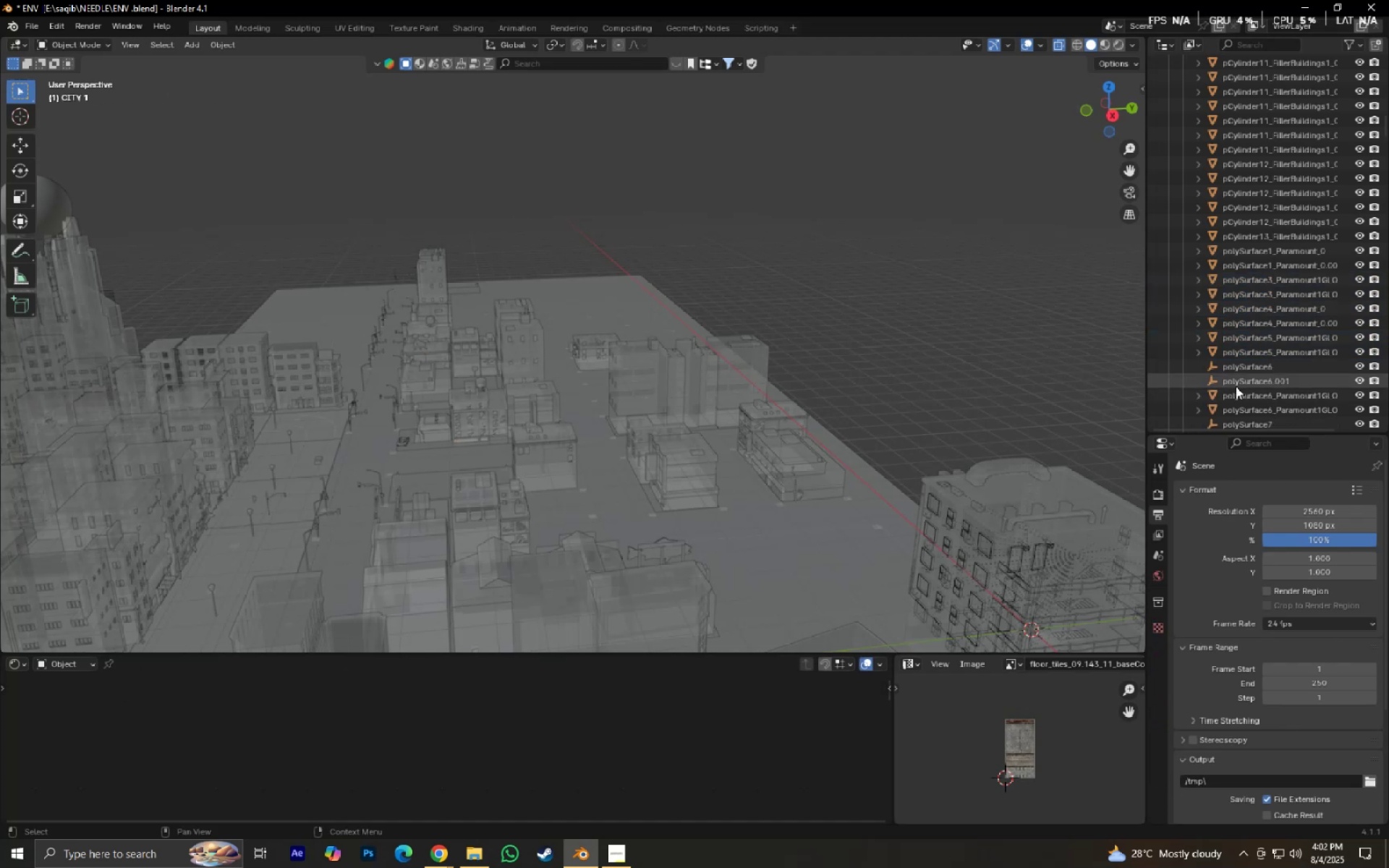 
hold_key(key=ControlLeft, duration=1.21)
double_click([1233, 378])
 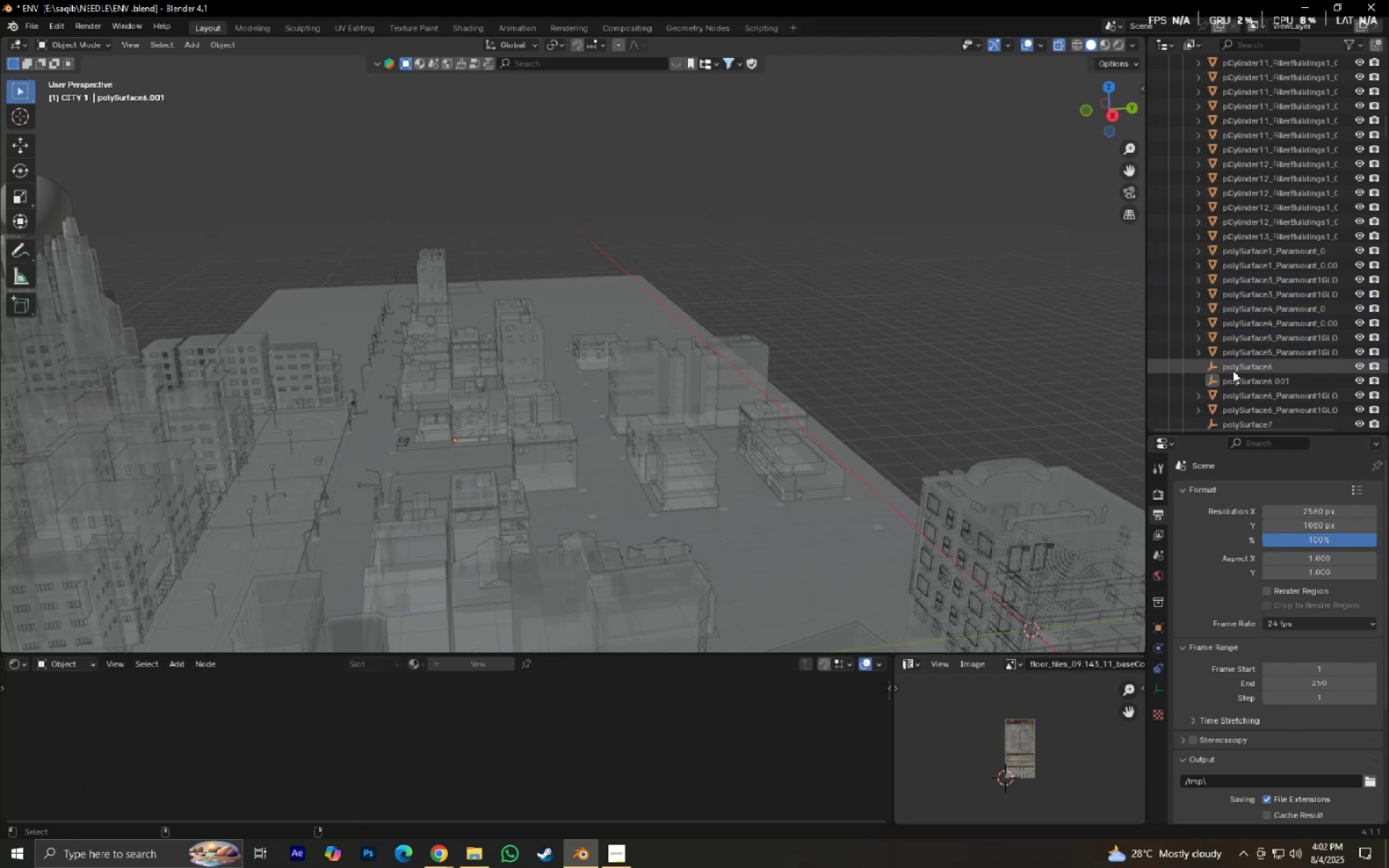 
triple_click([1233, 370])
 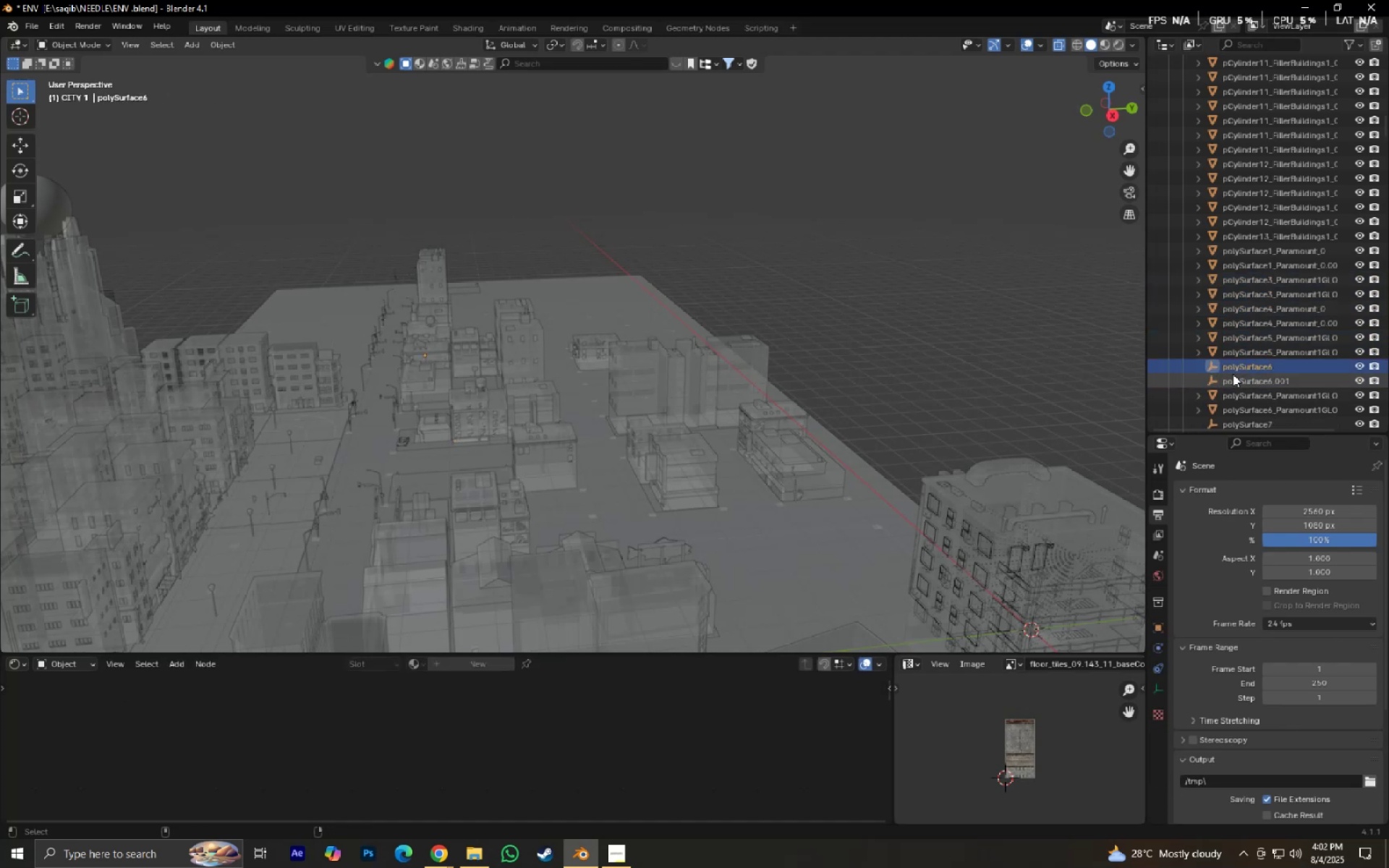 
triple_click([1233, 374])
 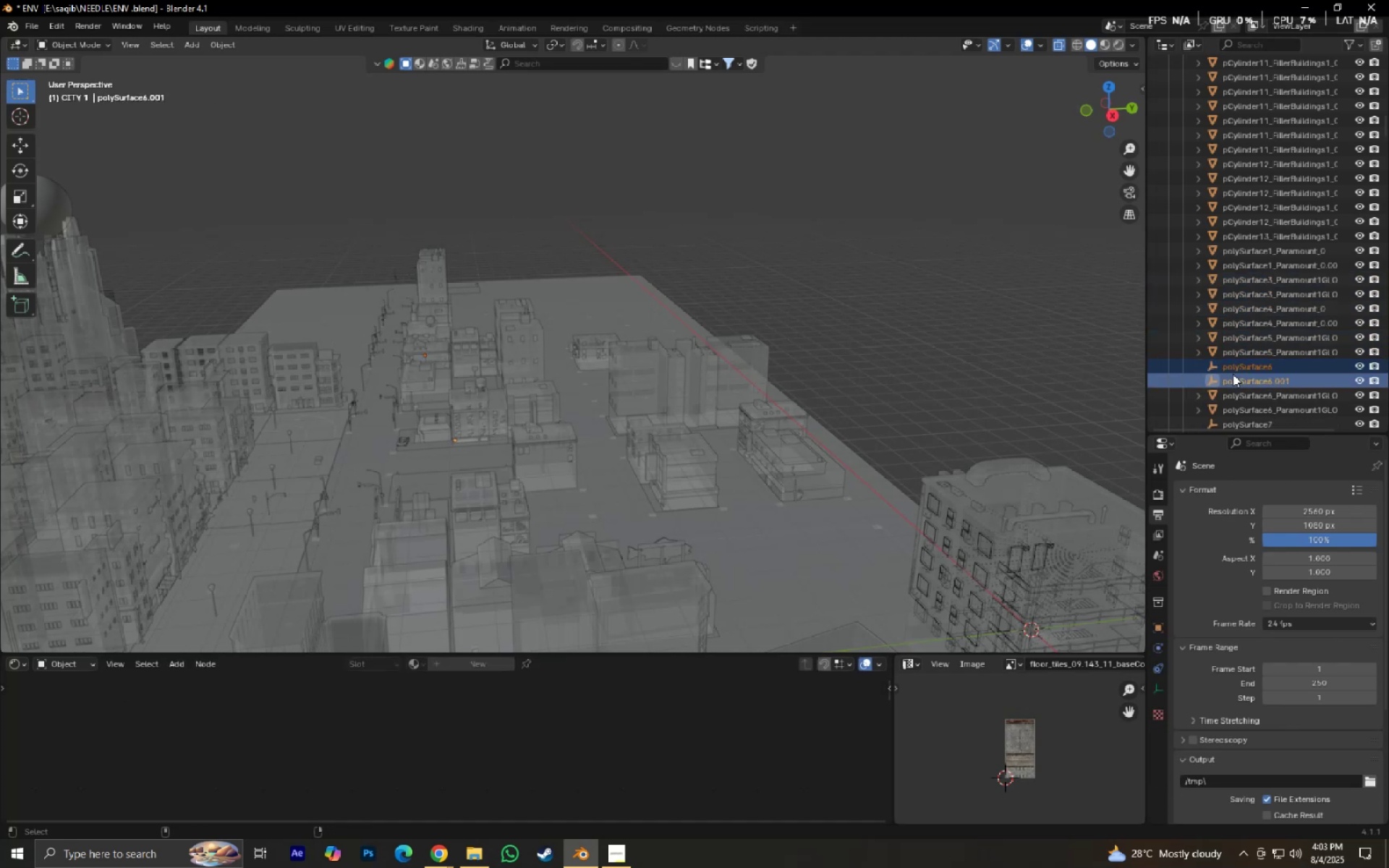 
key(X)
 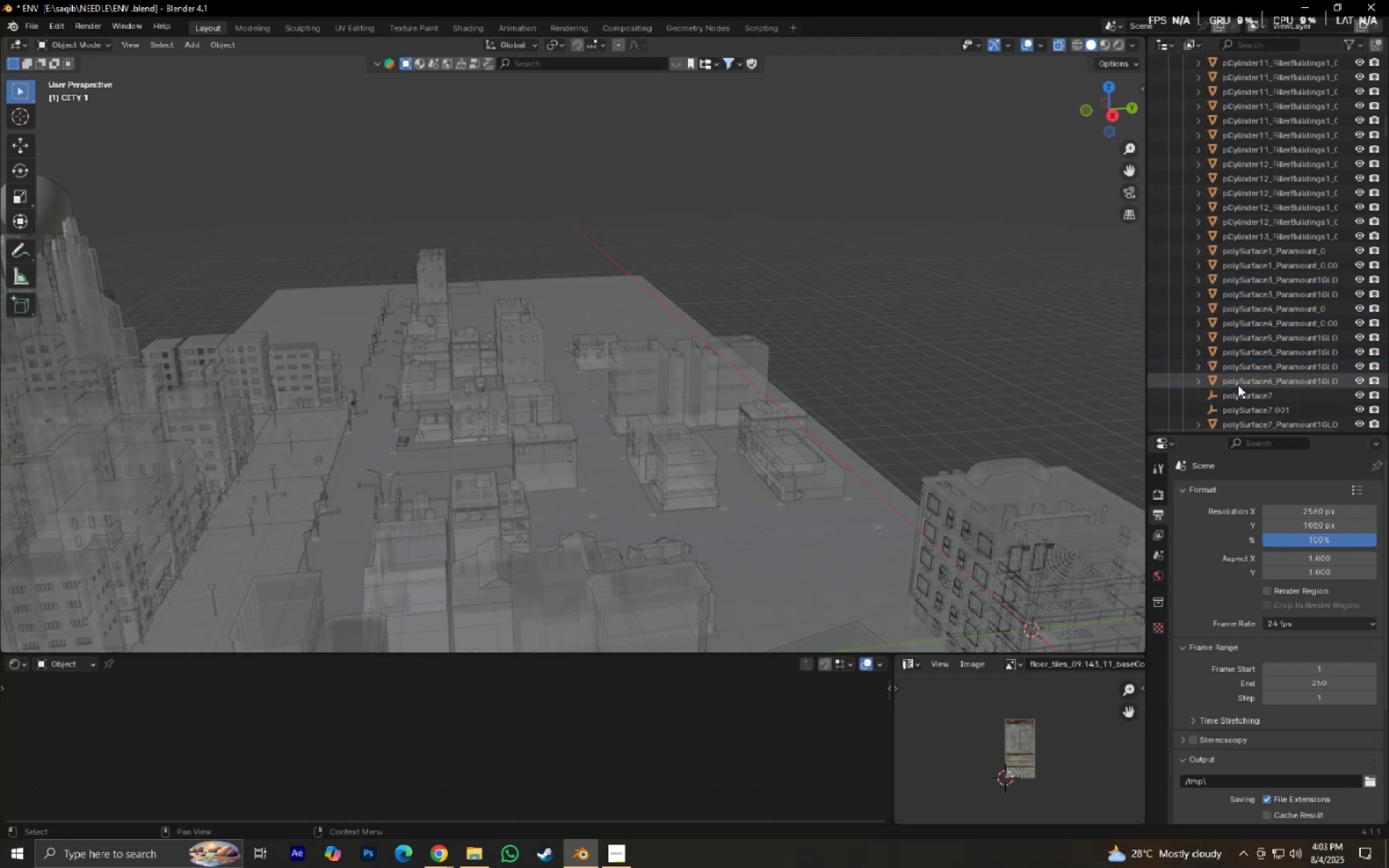 
scroll: coordinate [1246, 398], scroll_direction: down, amount: 5.0
 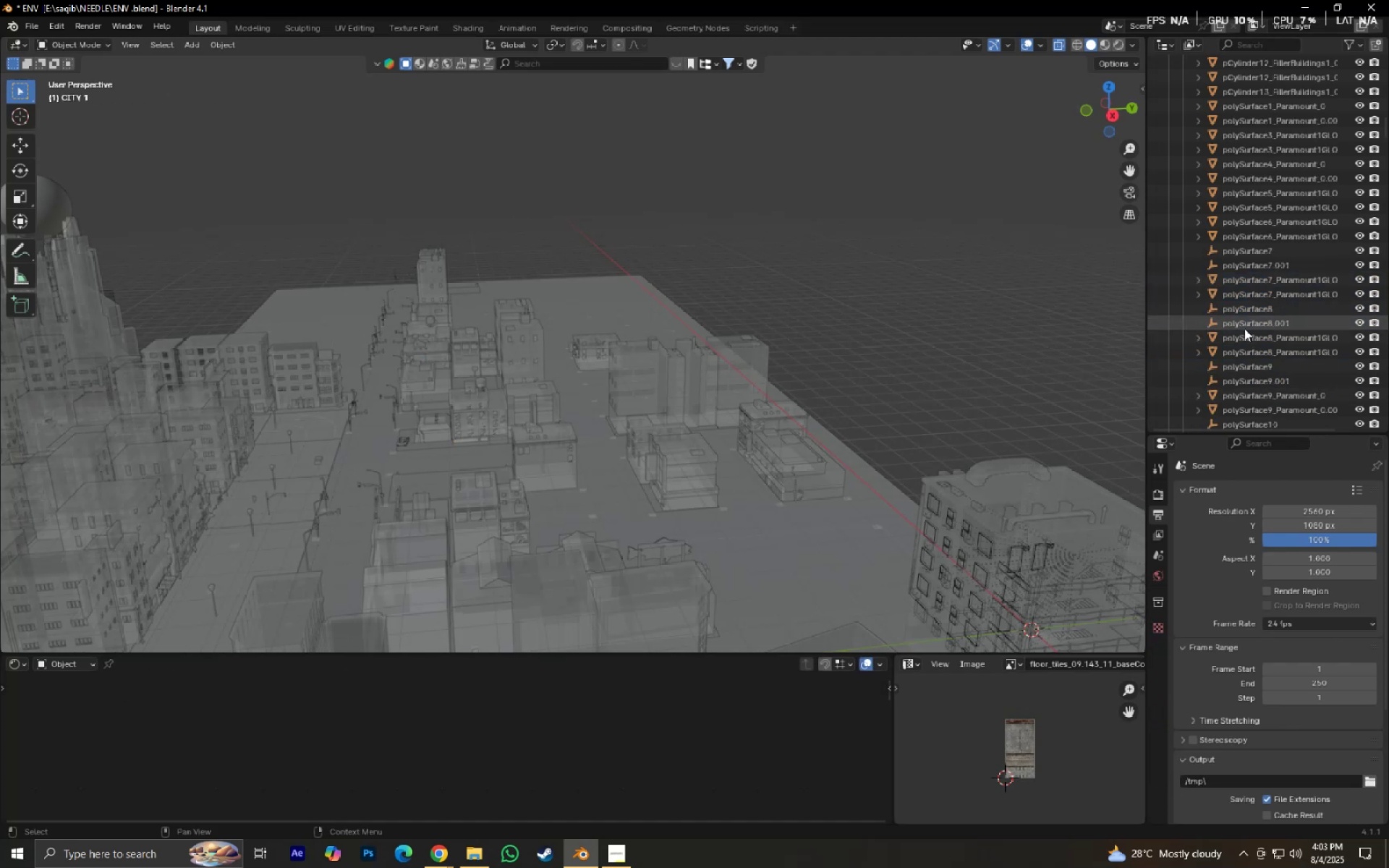 
left_click([1244, 324])
 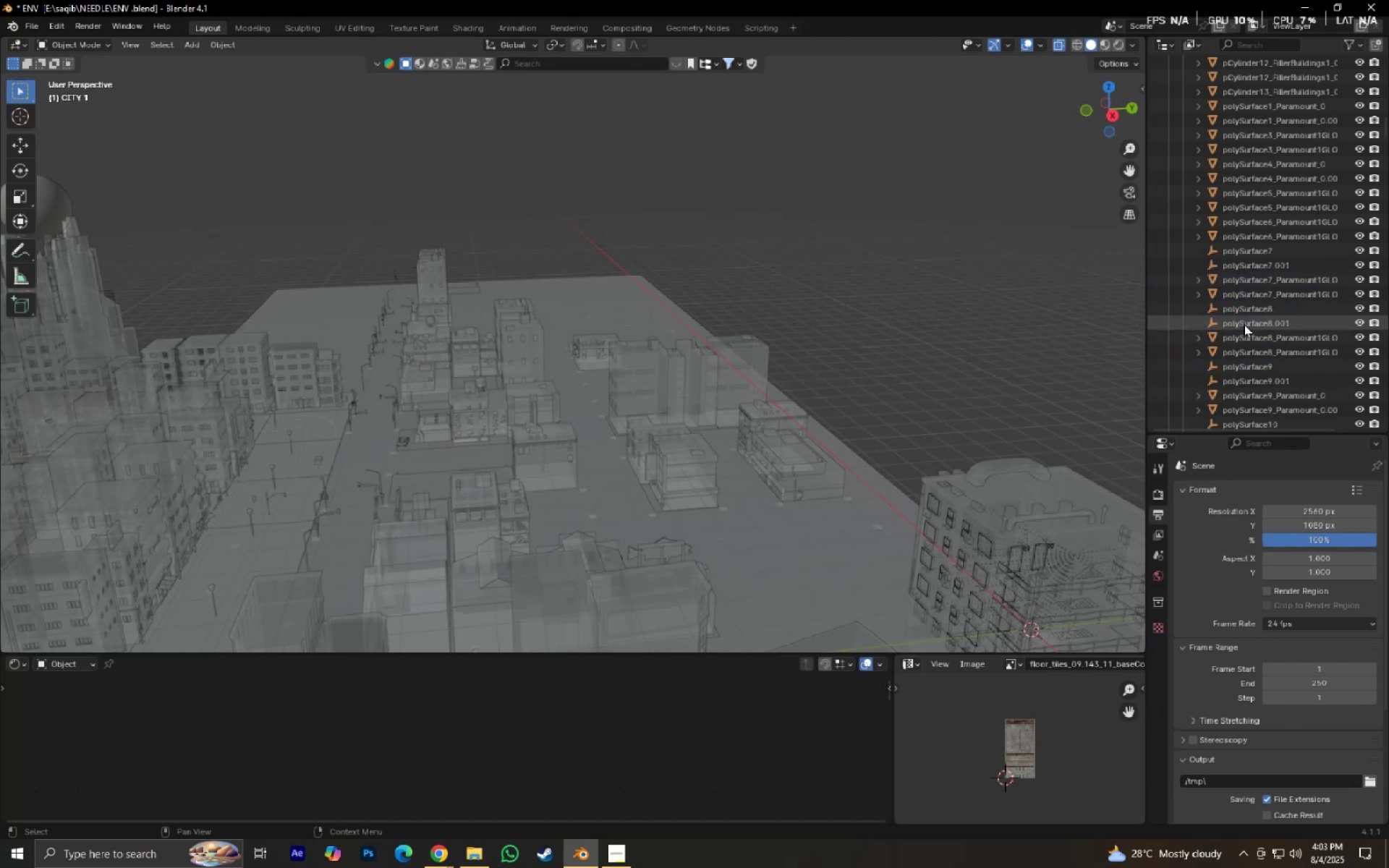 
hold_key(key=ShiftLeft, duration=0.47)
double_click([1241, 312])
 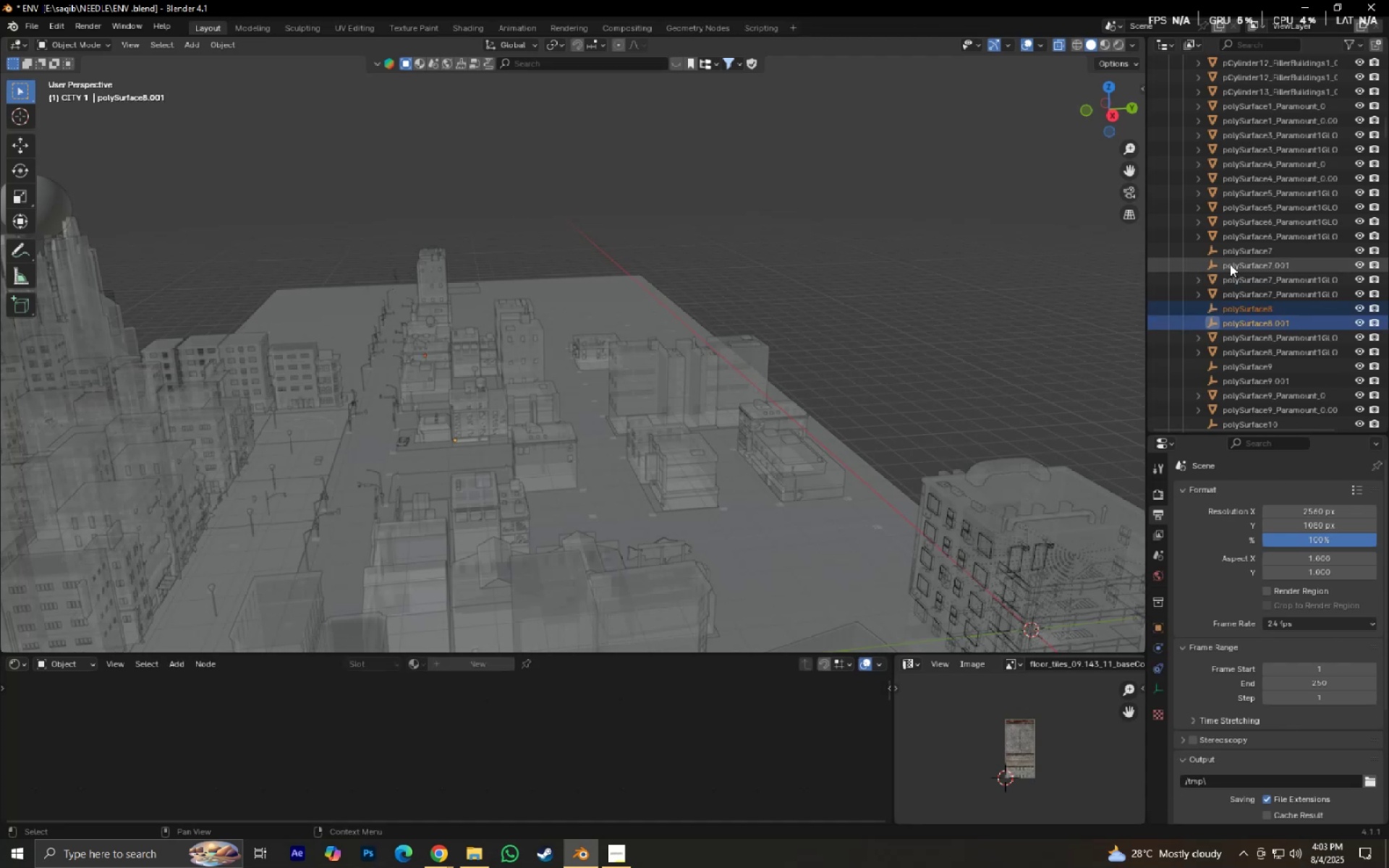 
hold_key(key=ShiftLeft, duration=0.46)
 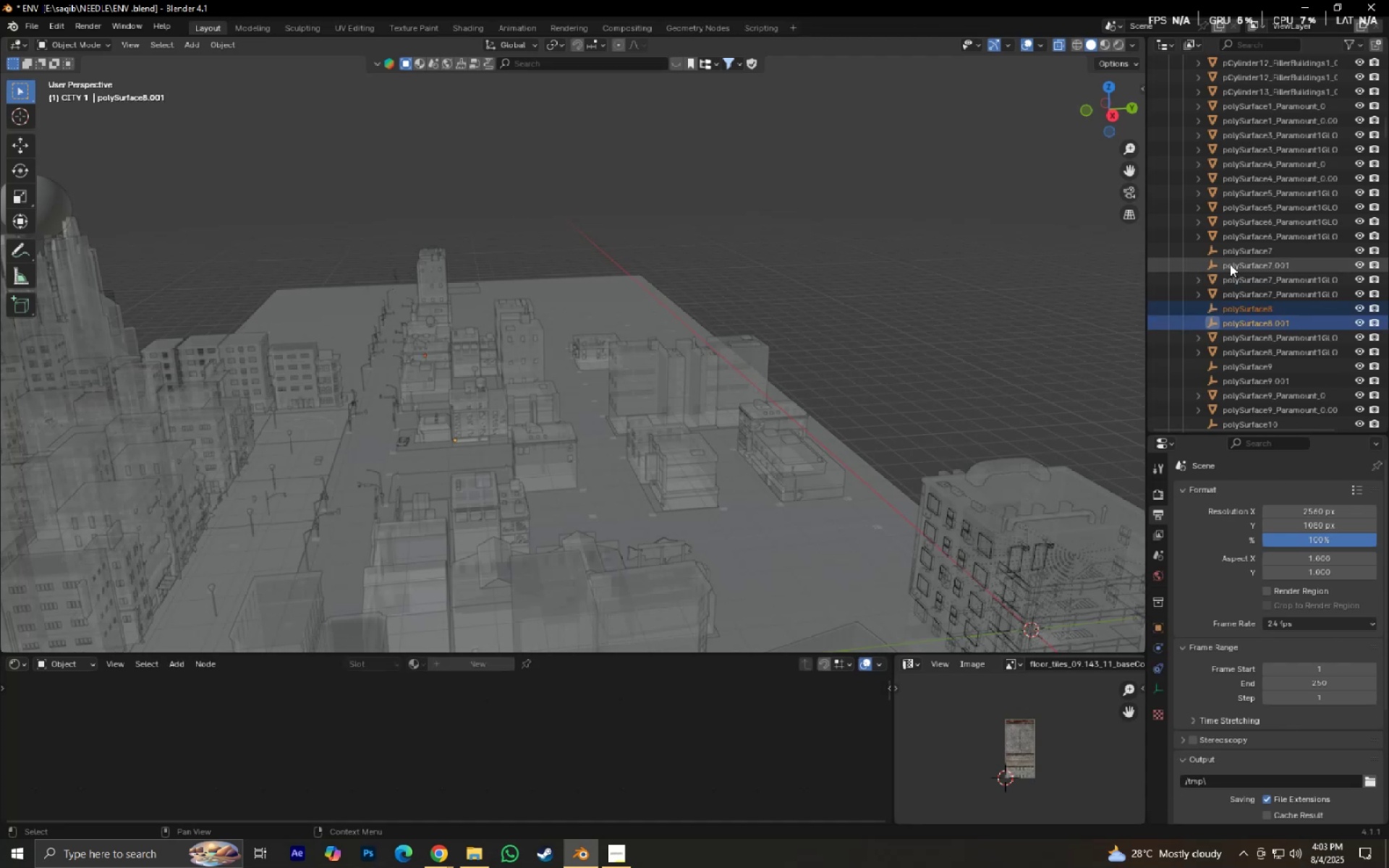 
key(Control+ControlLeft)
 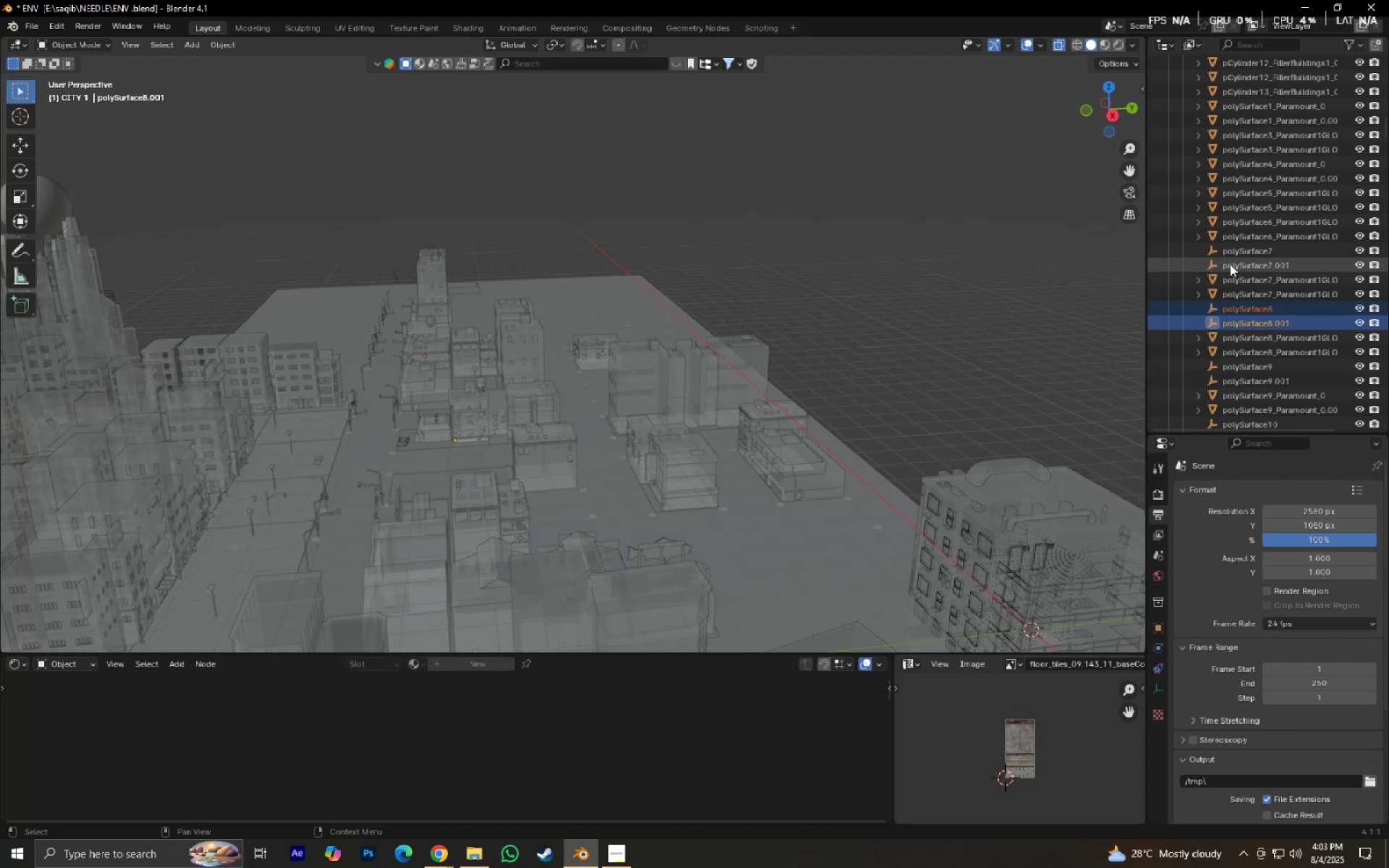 
key(X)
 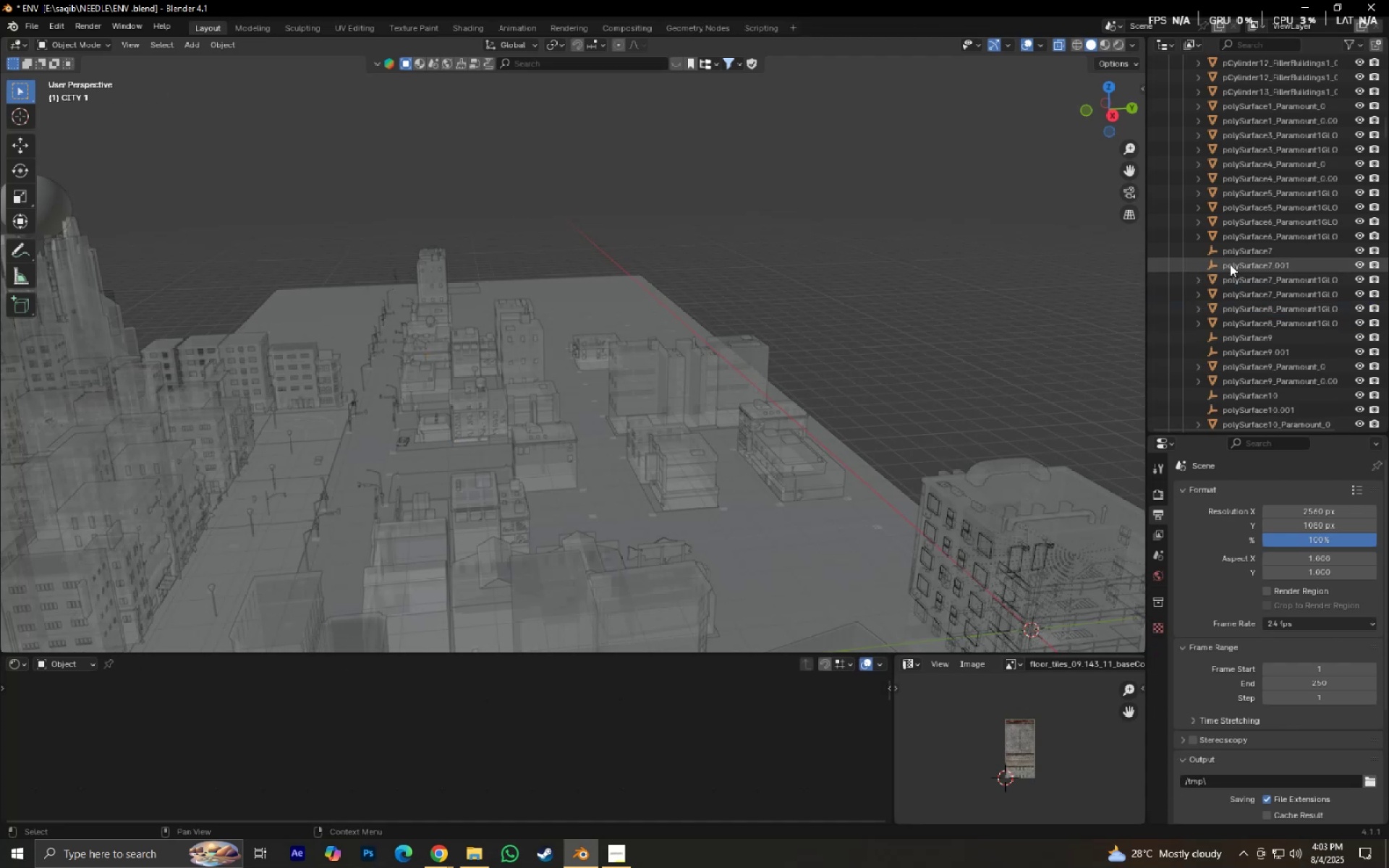 
left_click([1230, 264])
 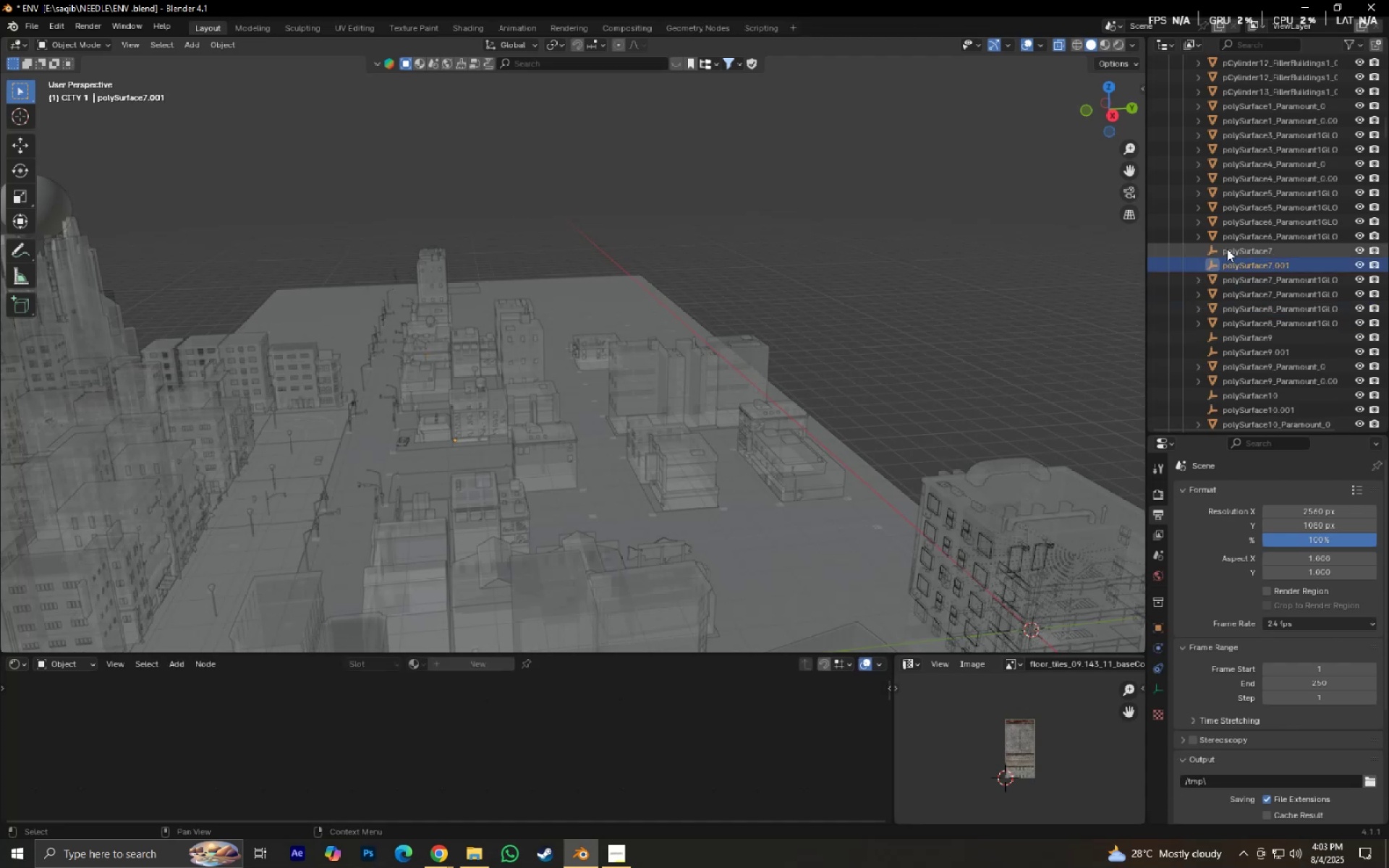 
hold_key(key=ControlLeft, duration=1.22)
left_click([1227, 249])
 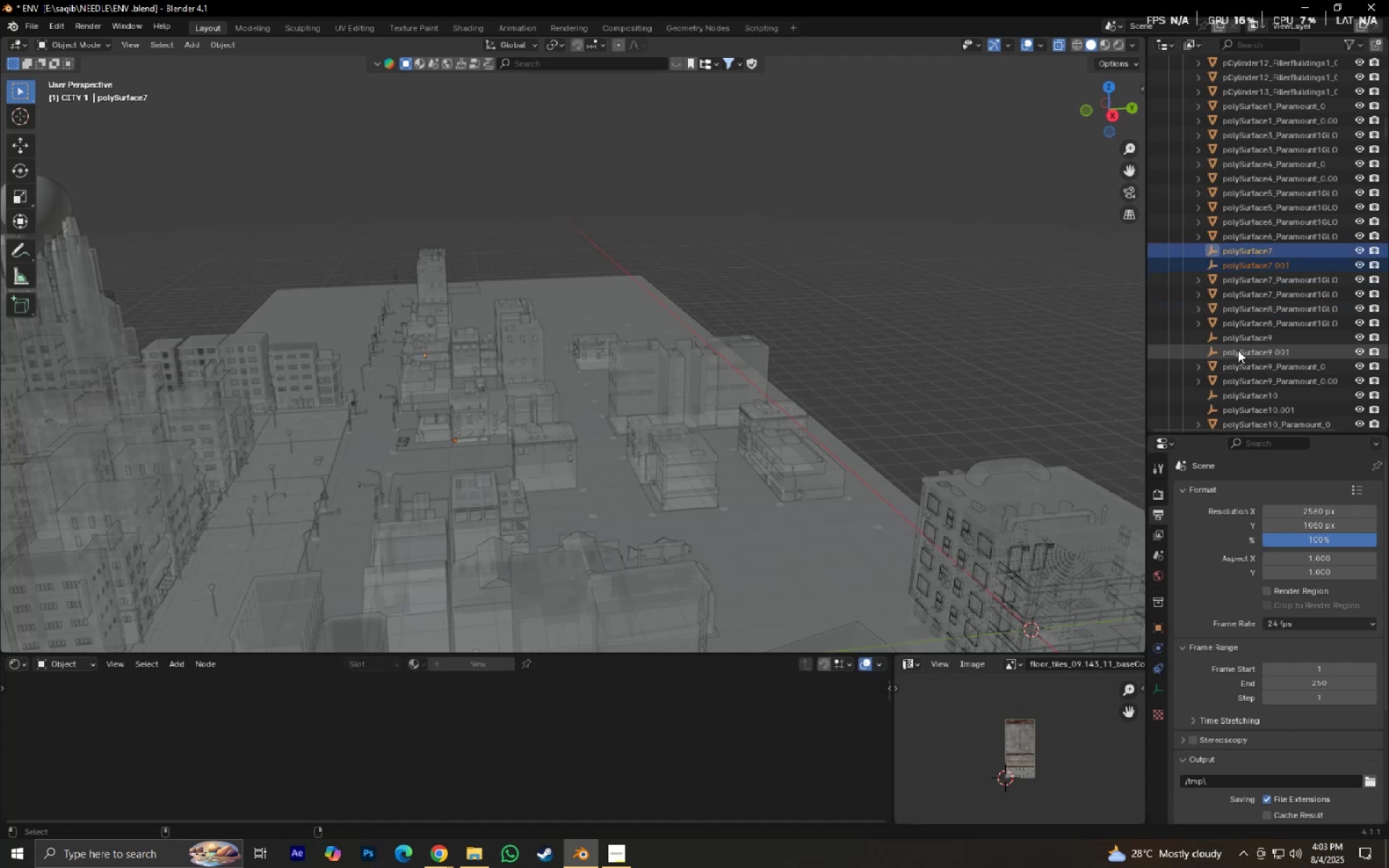 
left_click([1238, 350])
 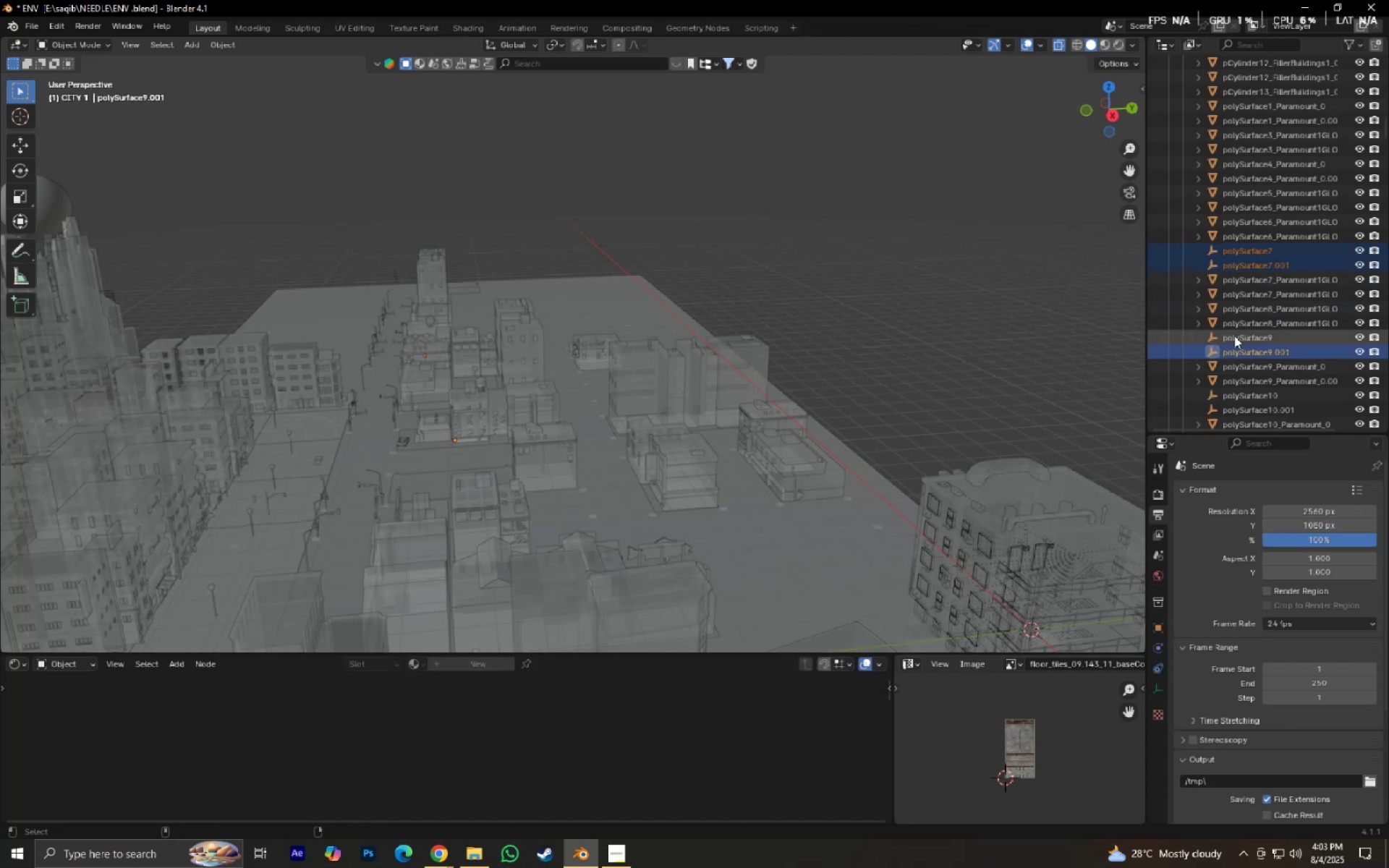 
double_click([1234, 336])
 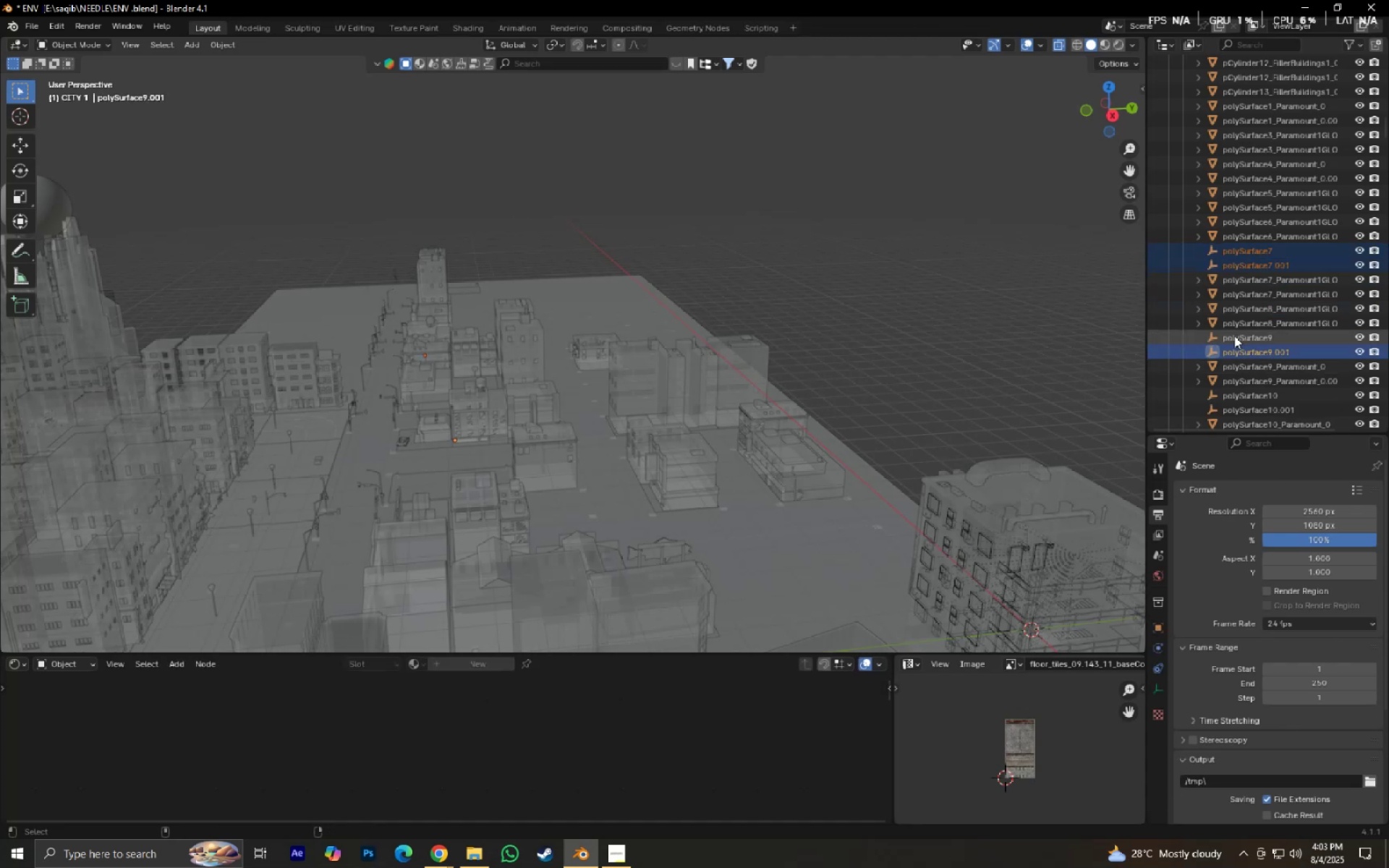 
key(X)
 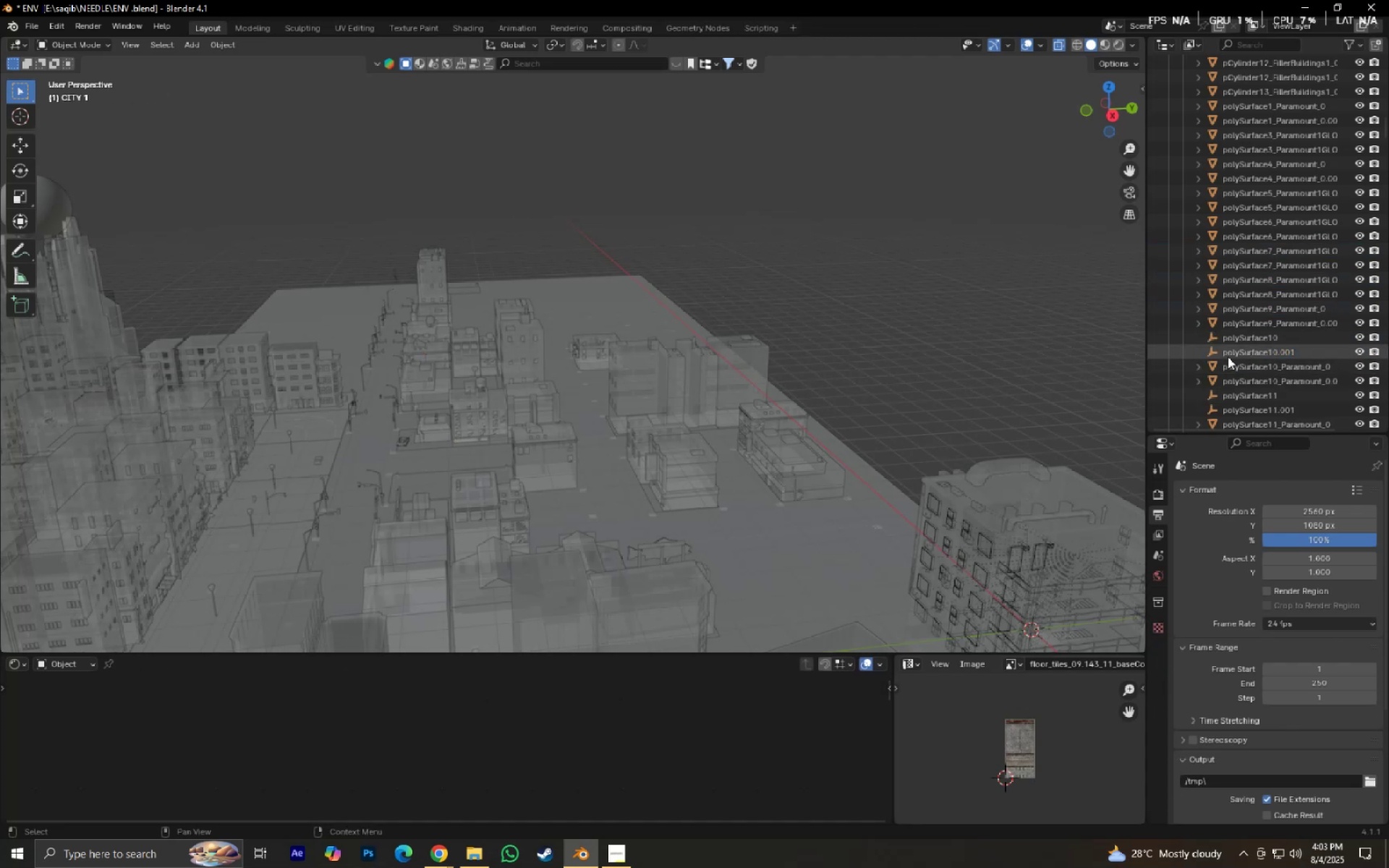 
left_click([1228, 356])
 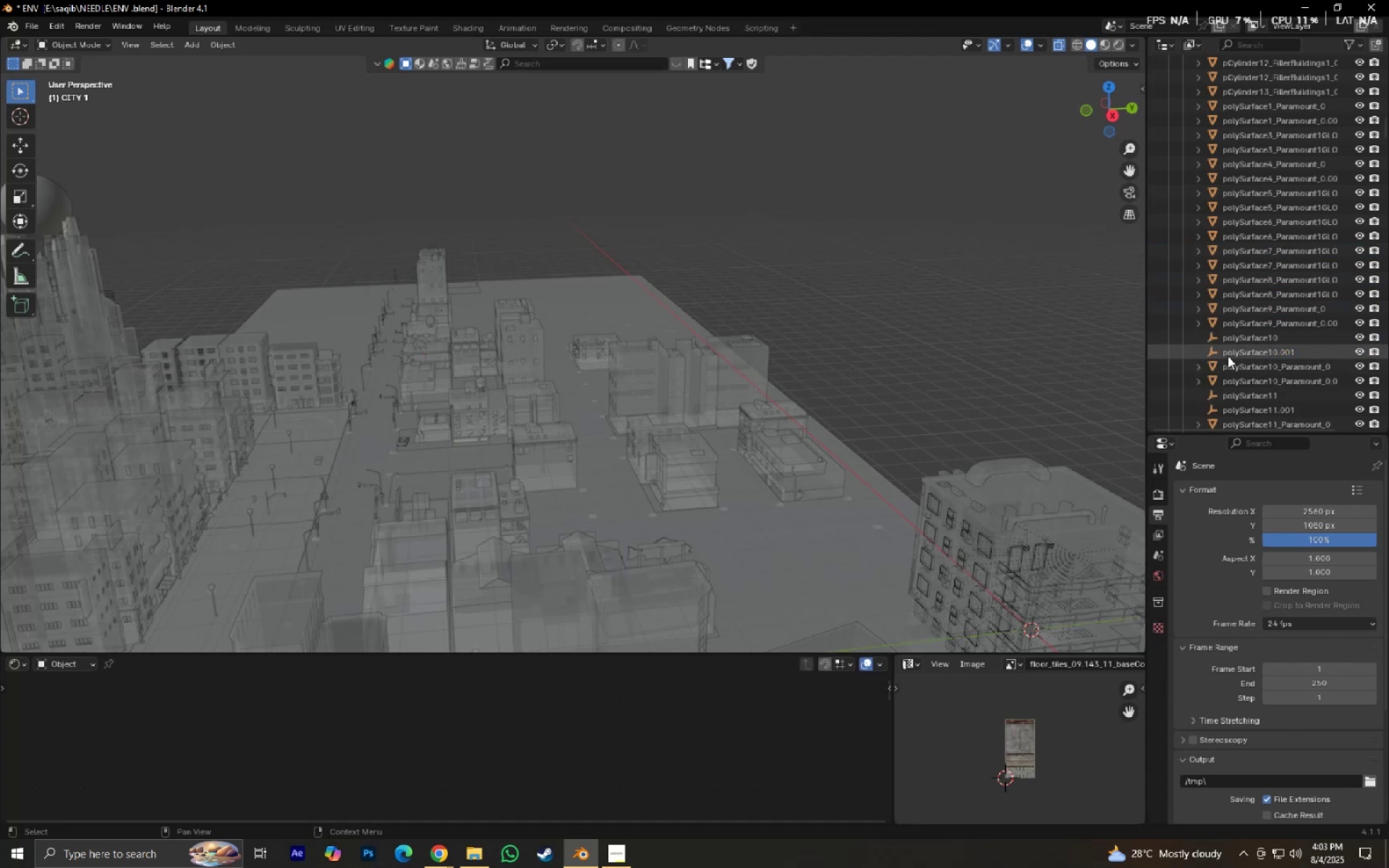 
hold_key(key=ControlLeft, duration=1.5)
double_click([1226, 346])
 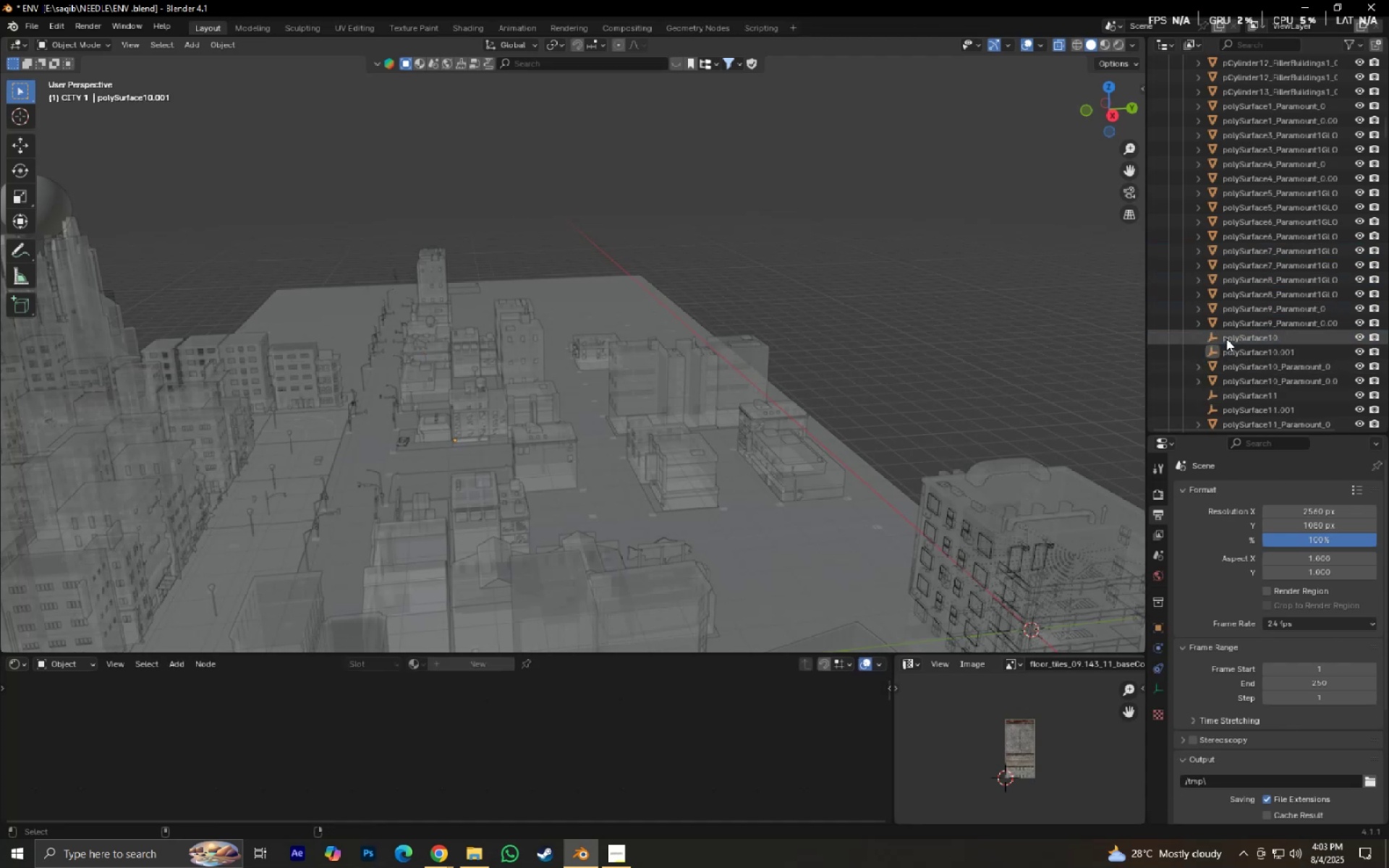 
left_click([1226, 337])
 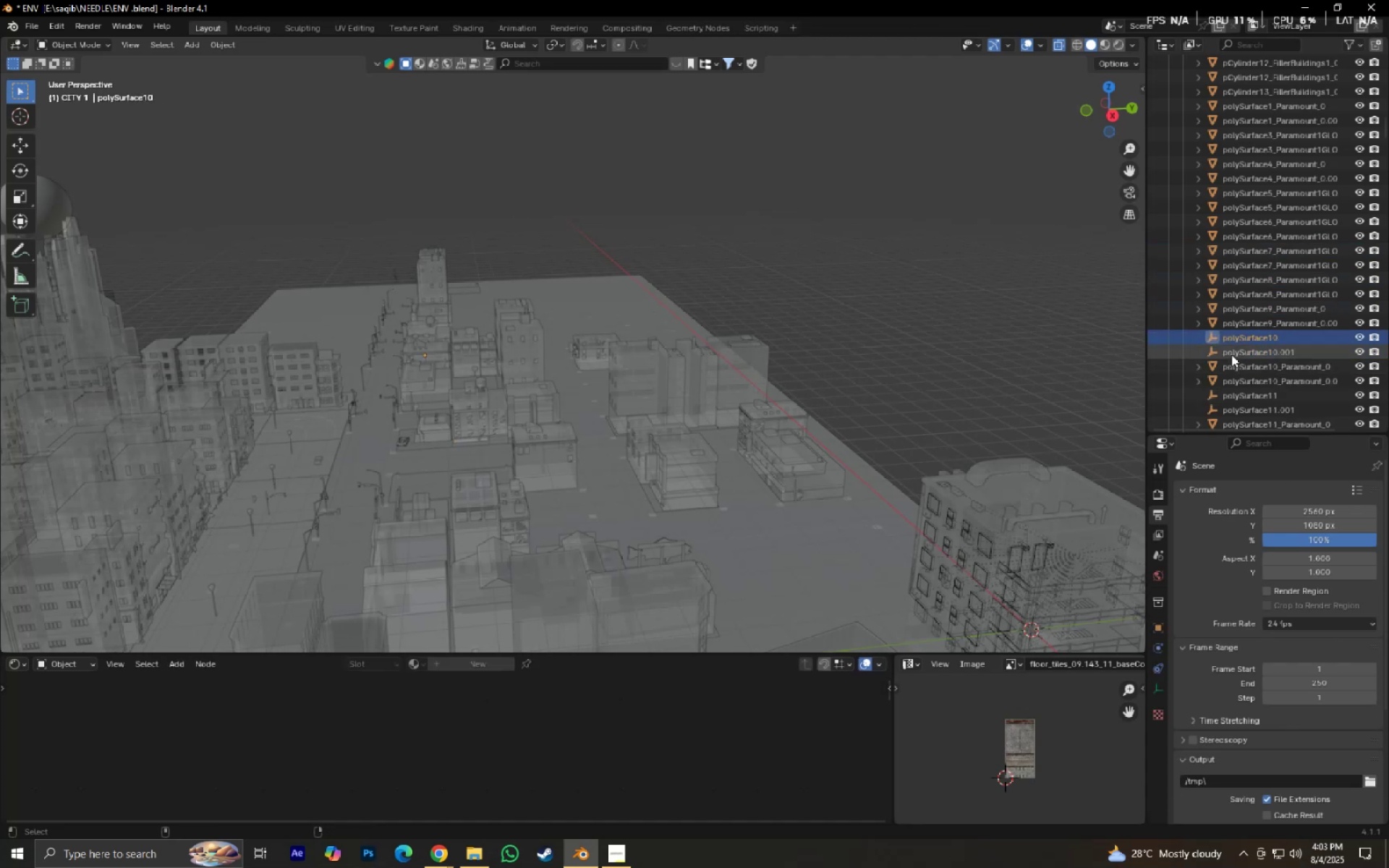 
left_click([1231, 352])
 